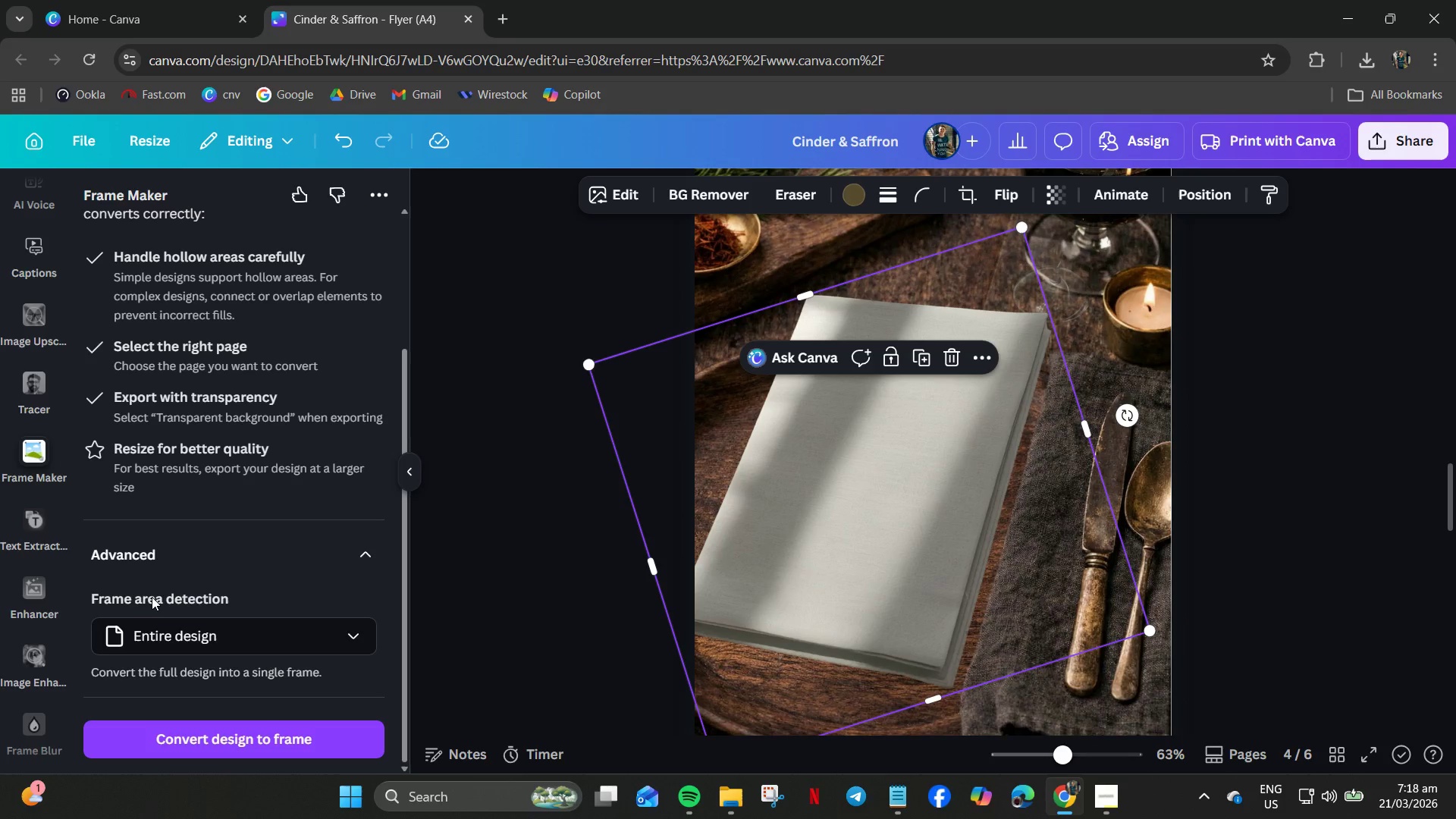 
scroll: coordinate [221, 428], scroll_direction: up, amount: 13.0
 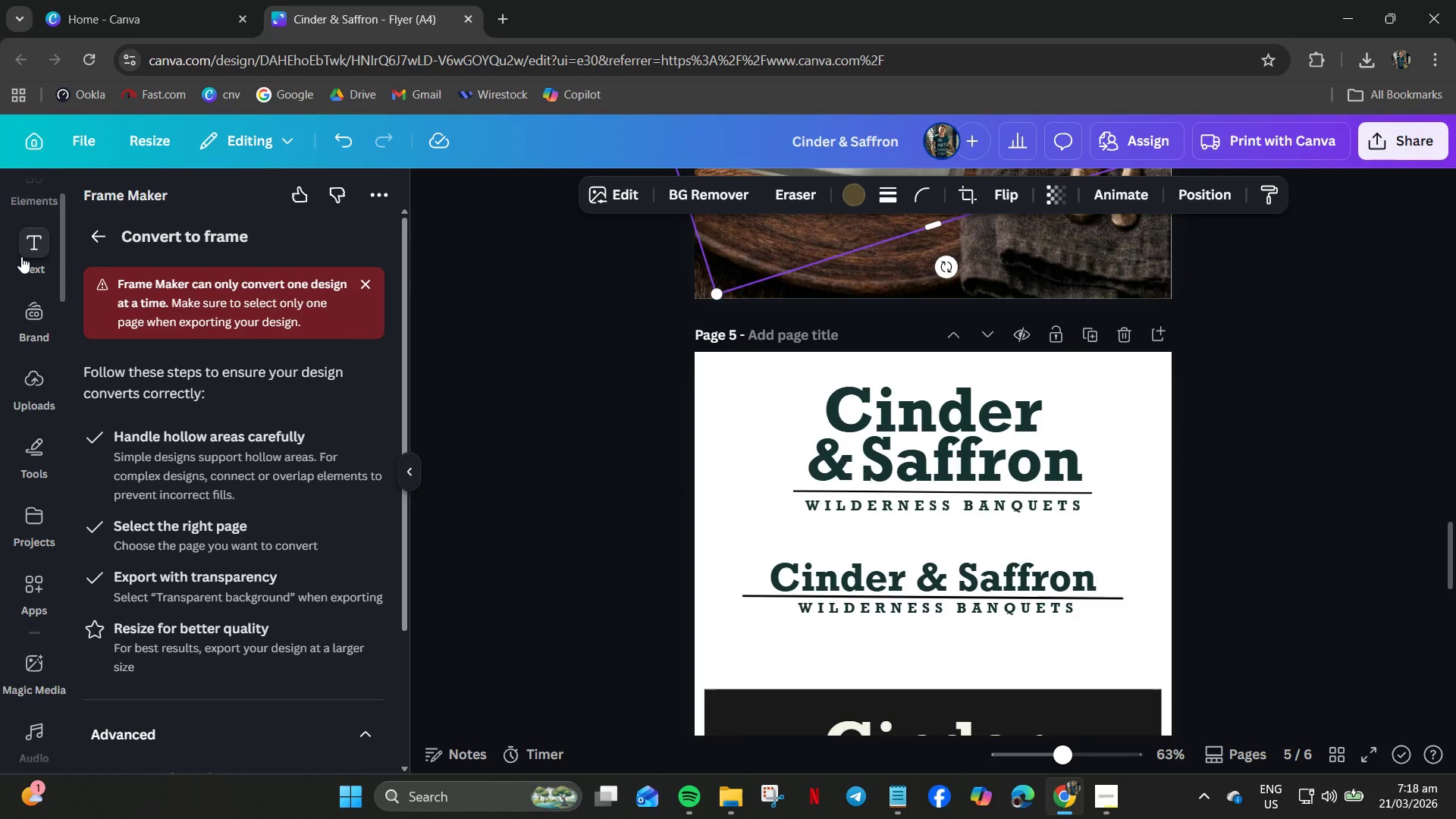 
left_click([21, 253])
 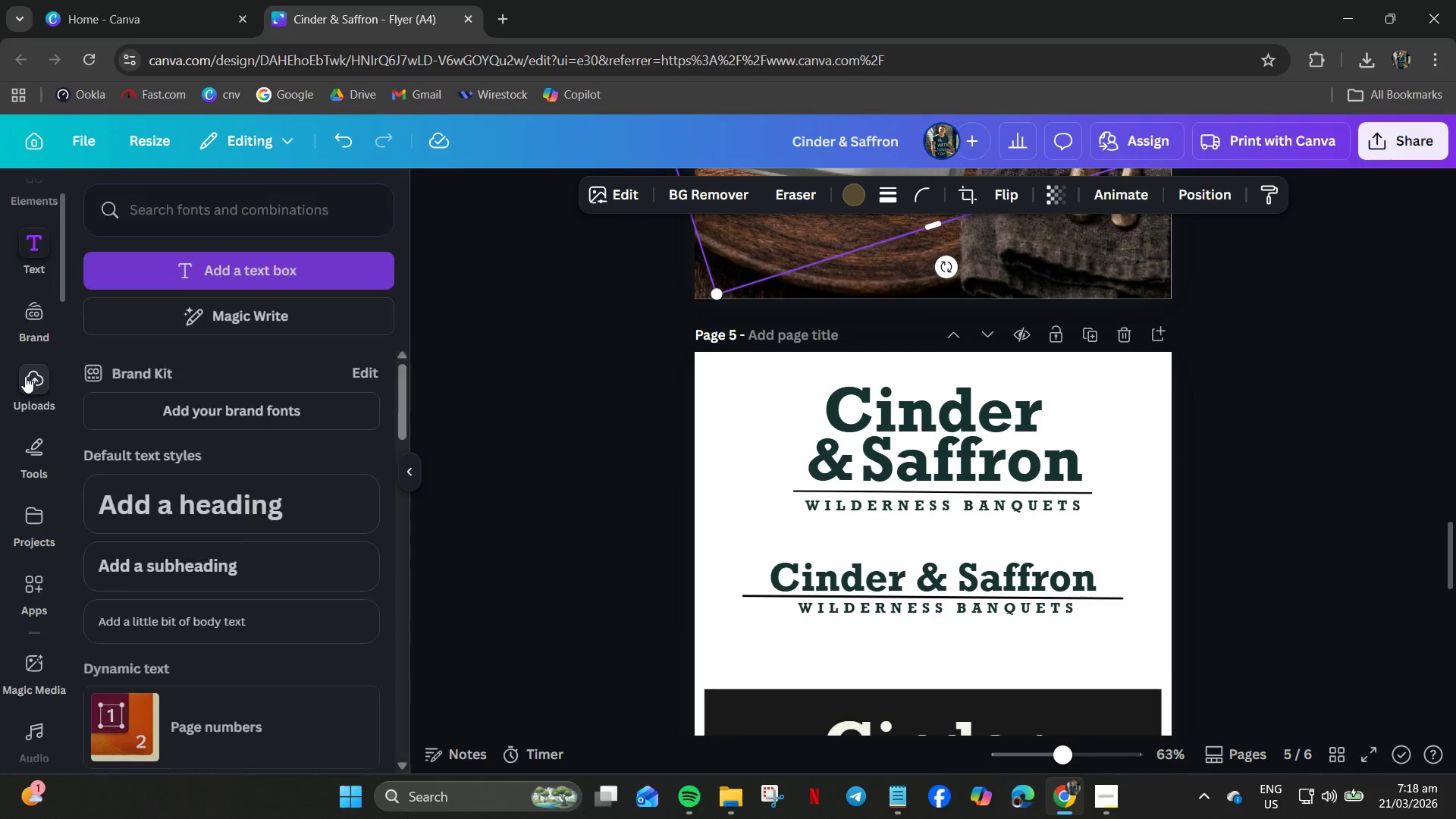 
left_click([25, 377])
 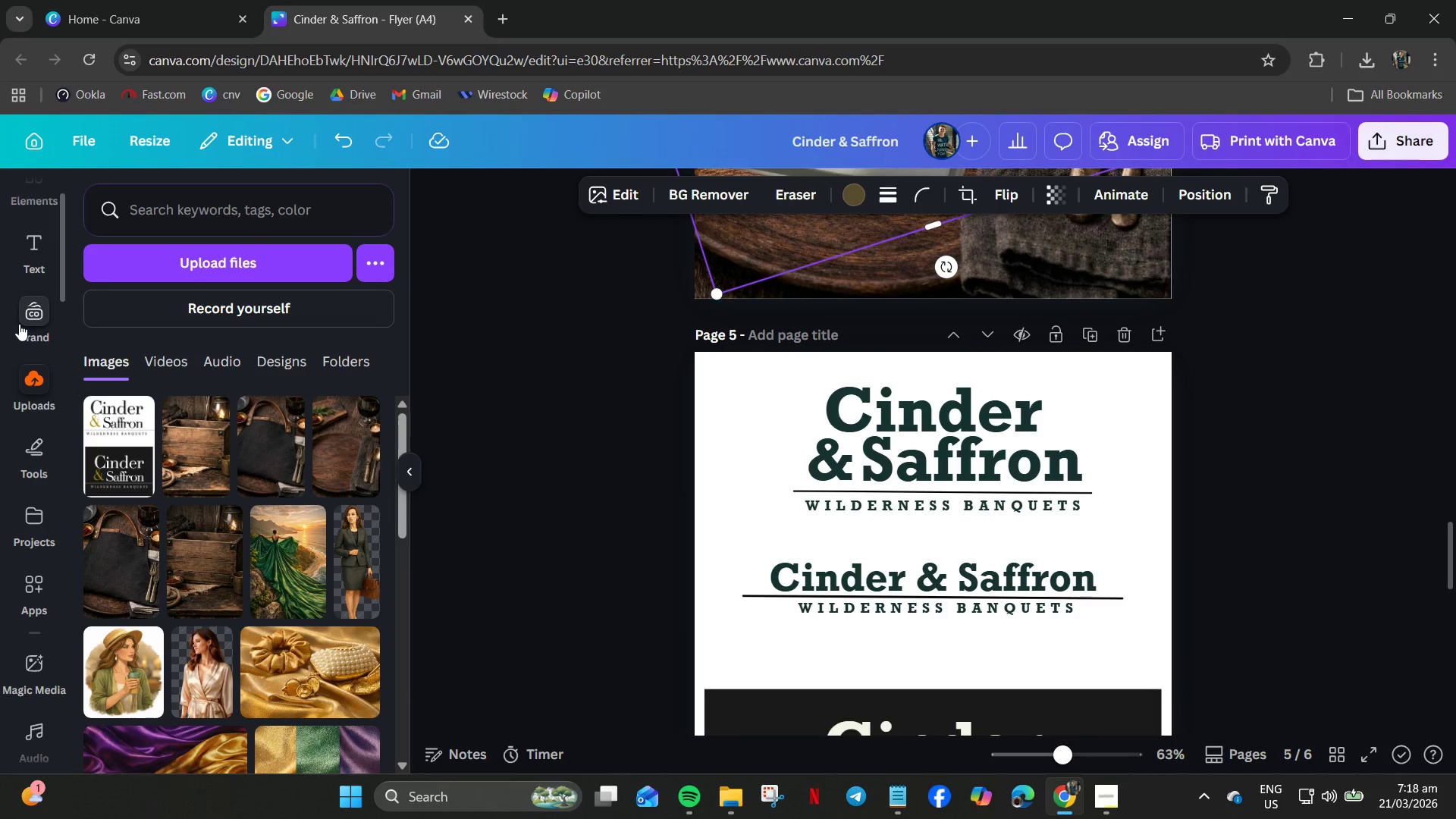 
left_click([33, 278])
 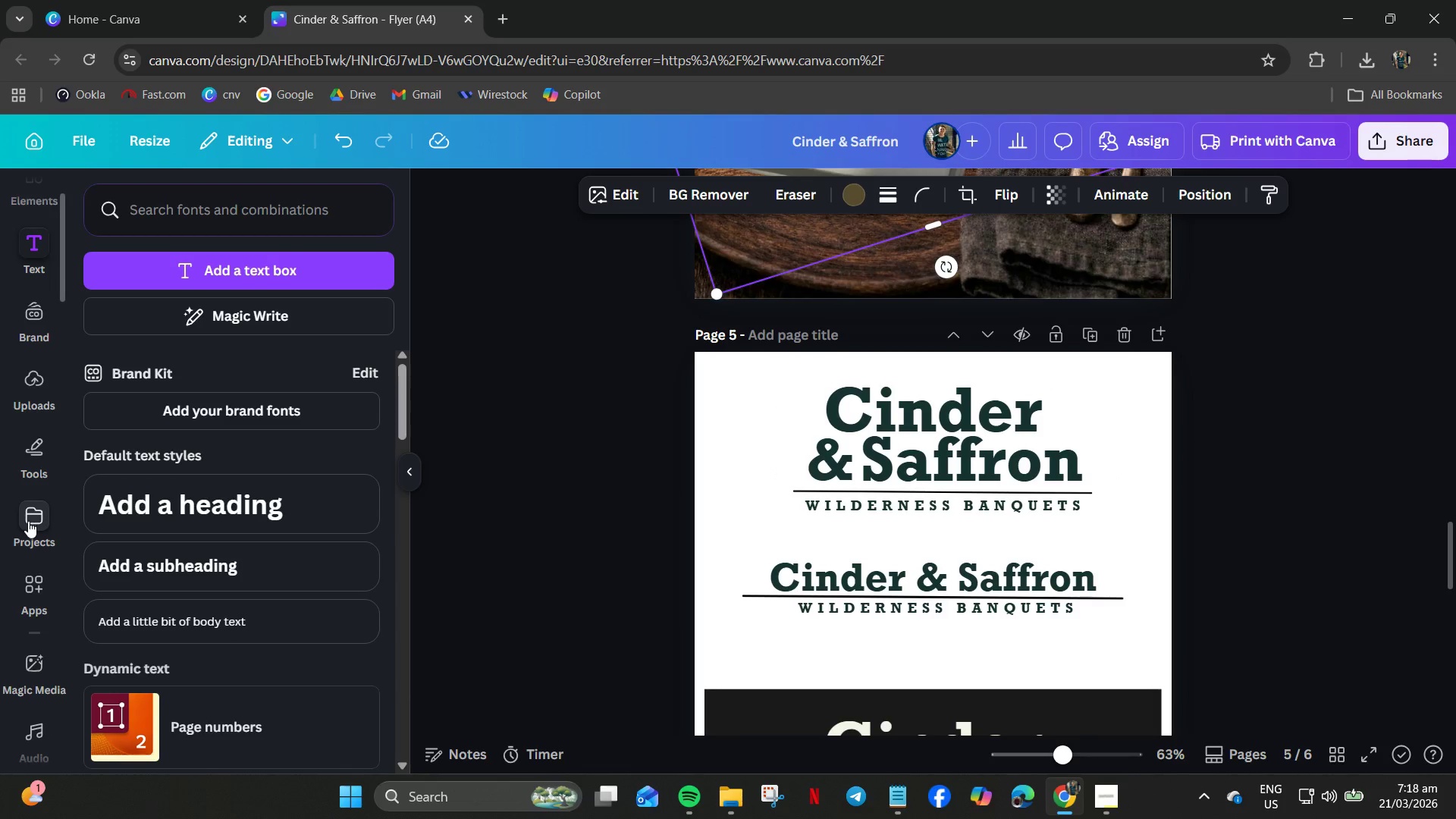 
left_click([27, 601])
 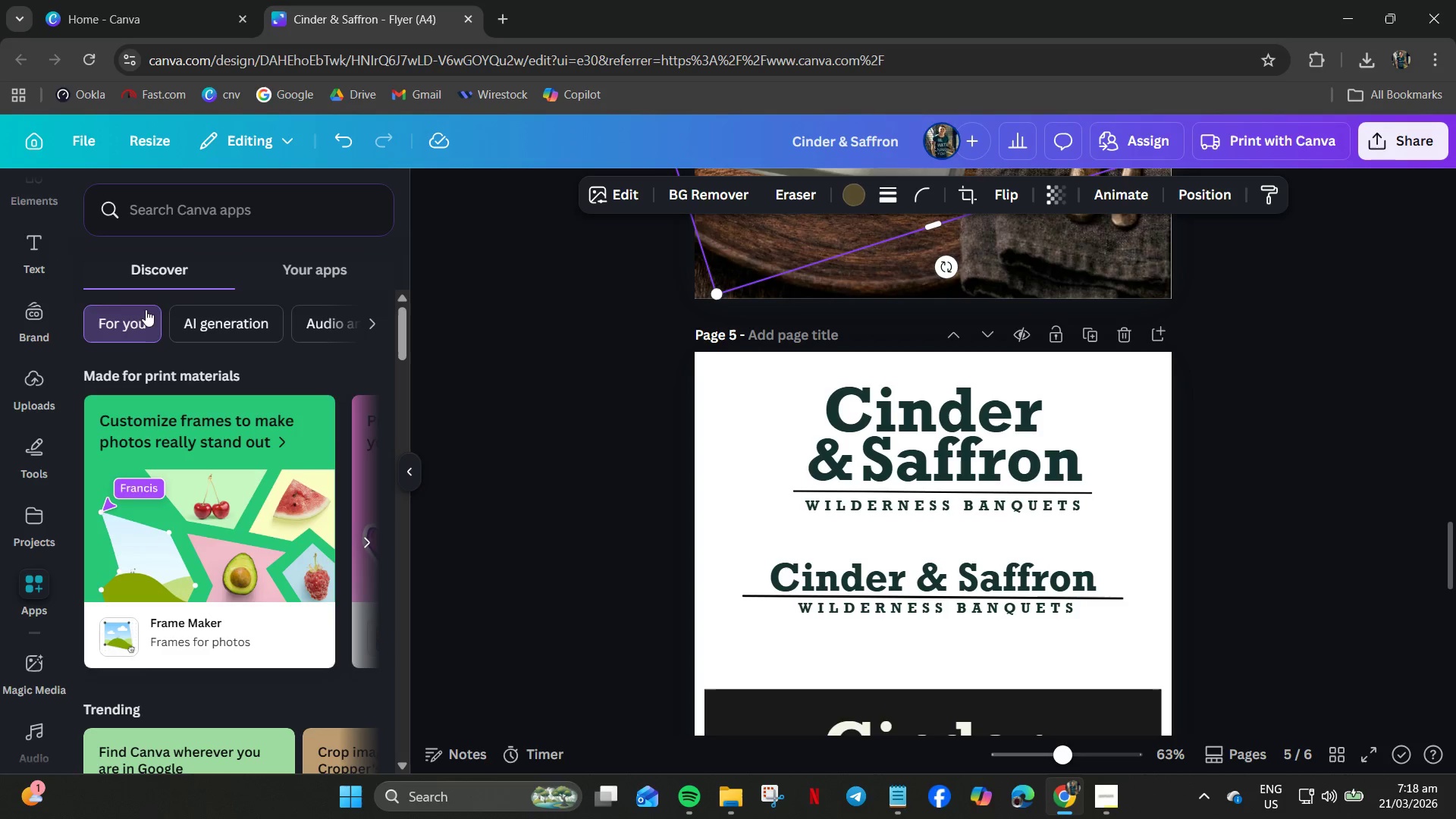 
left_click([220, 320])
 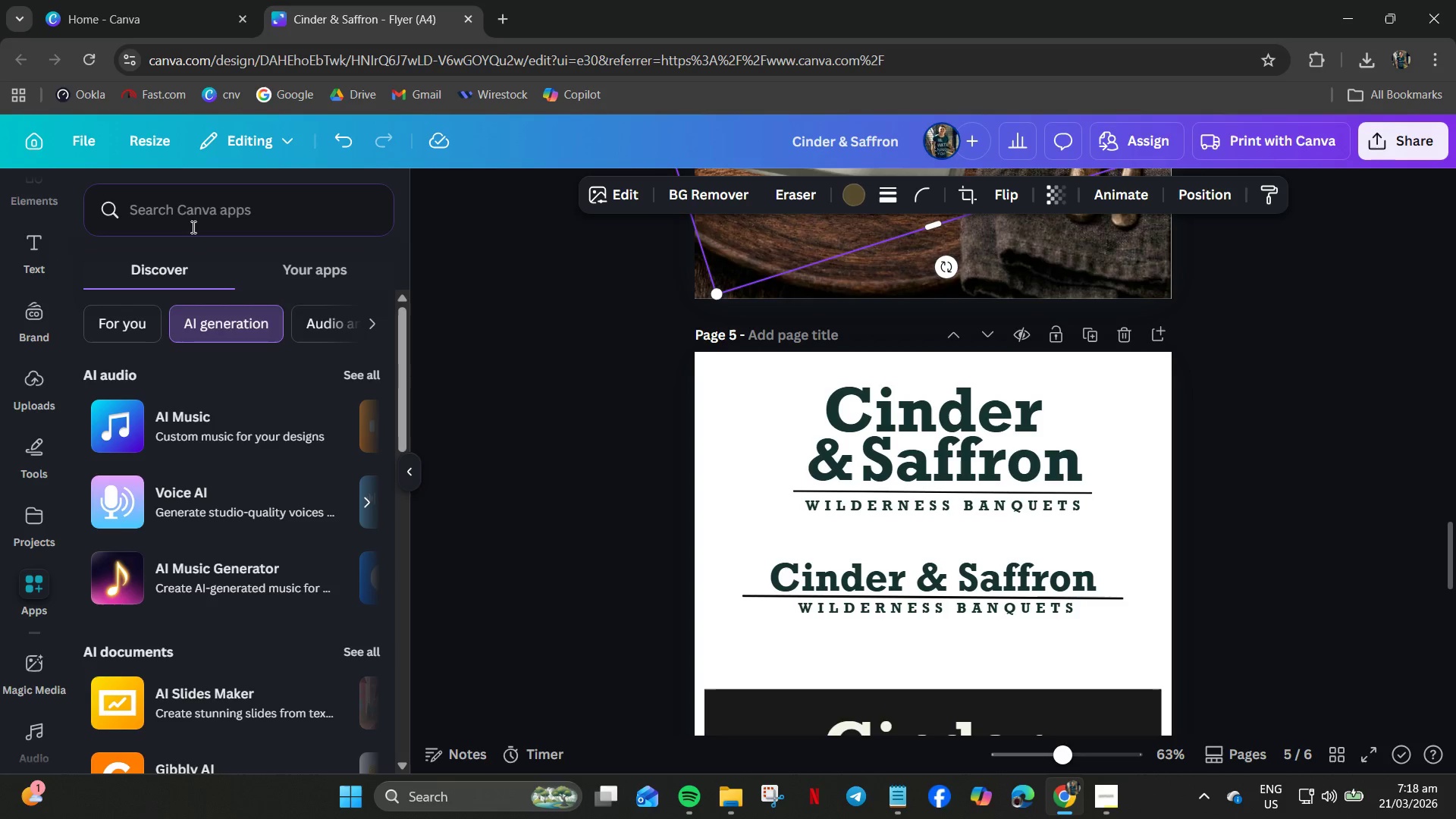 
left_click([39, 314])
 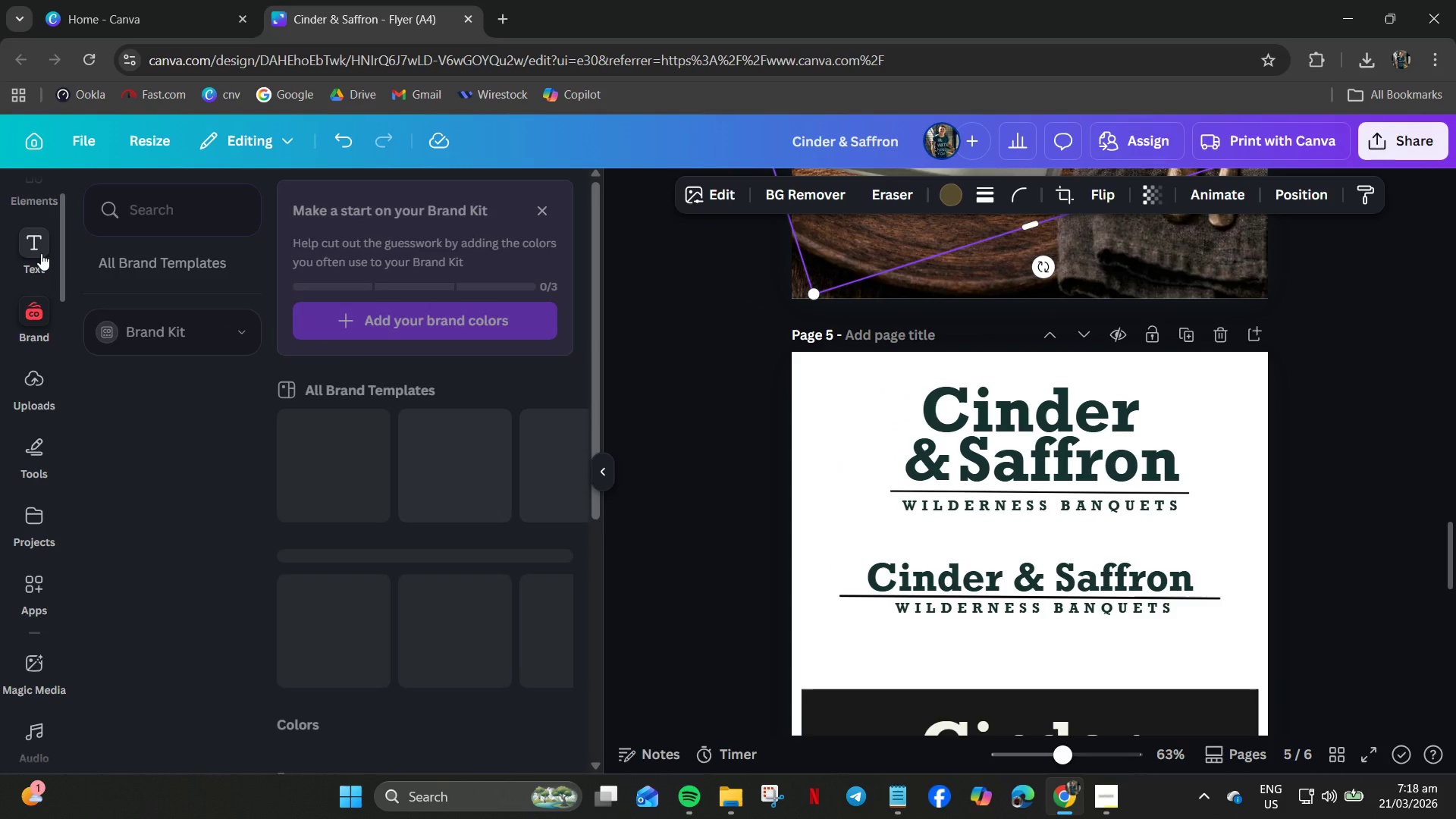 
left_click([41, 253])
 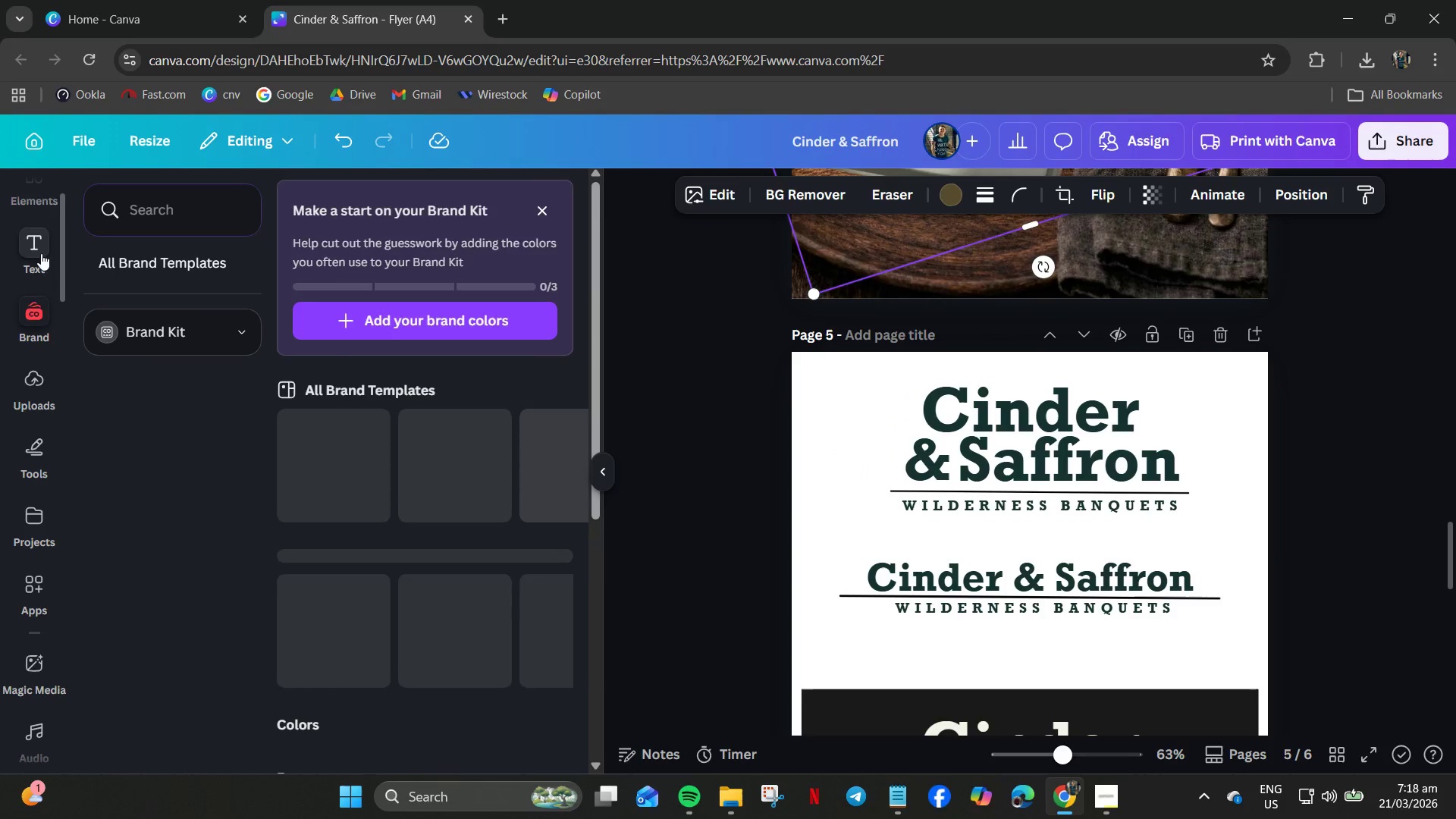 
scroll: coordinate [39, 263], scroll_direction: up, amount: 5.0
 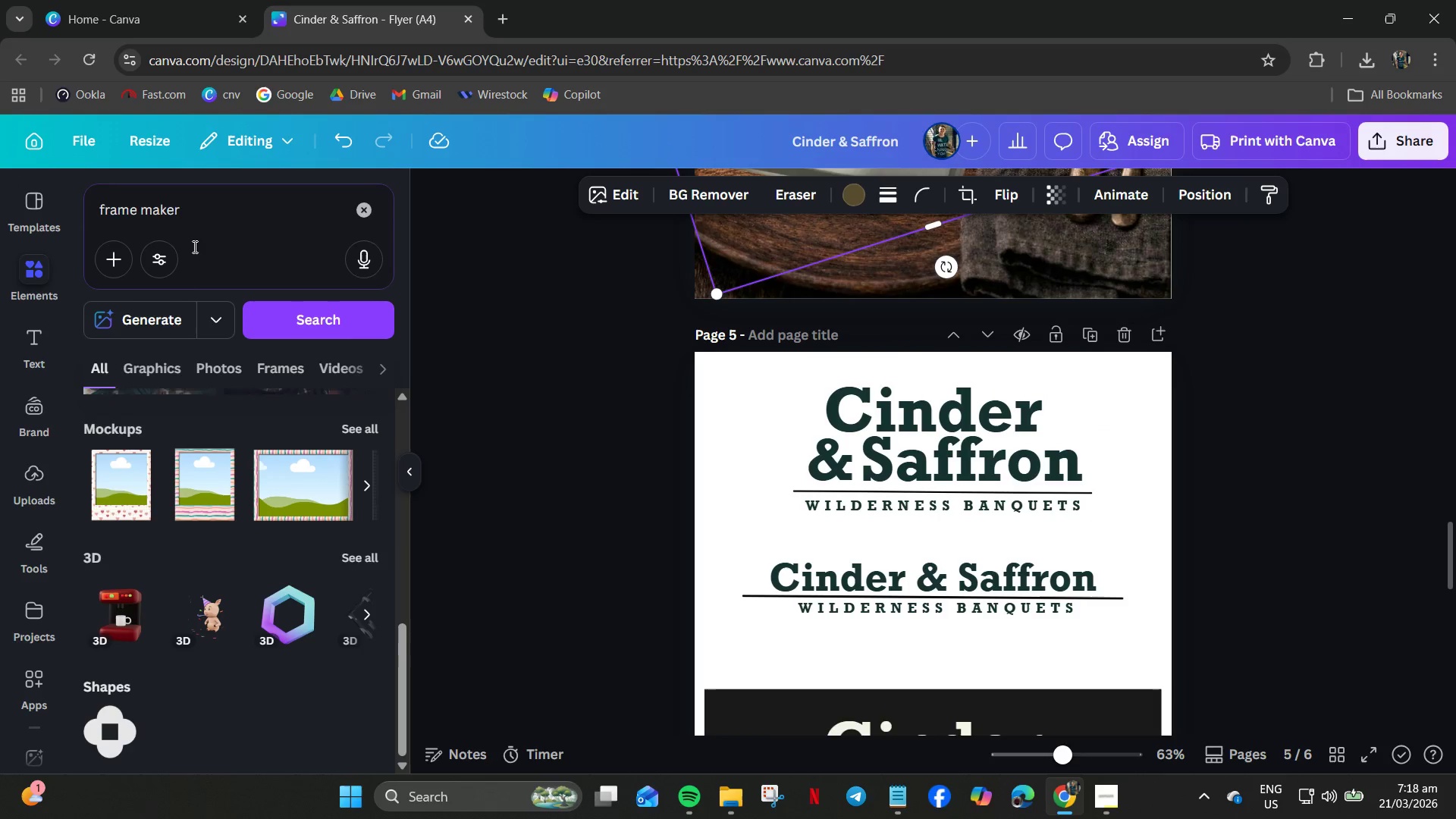 
left_click([209, 215])
 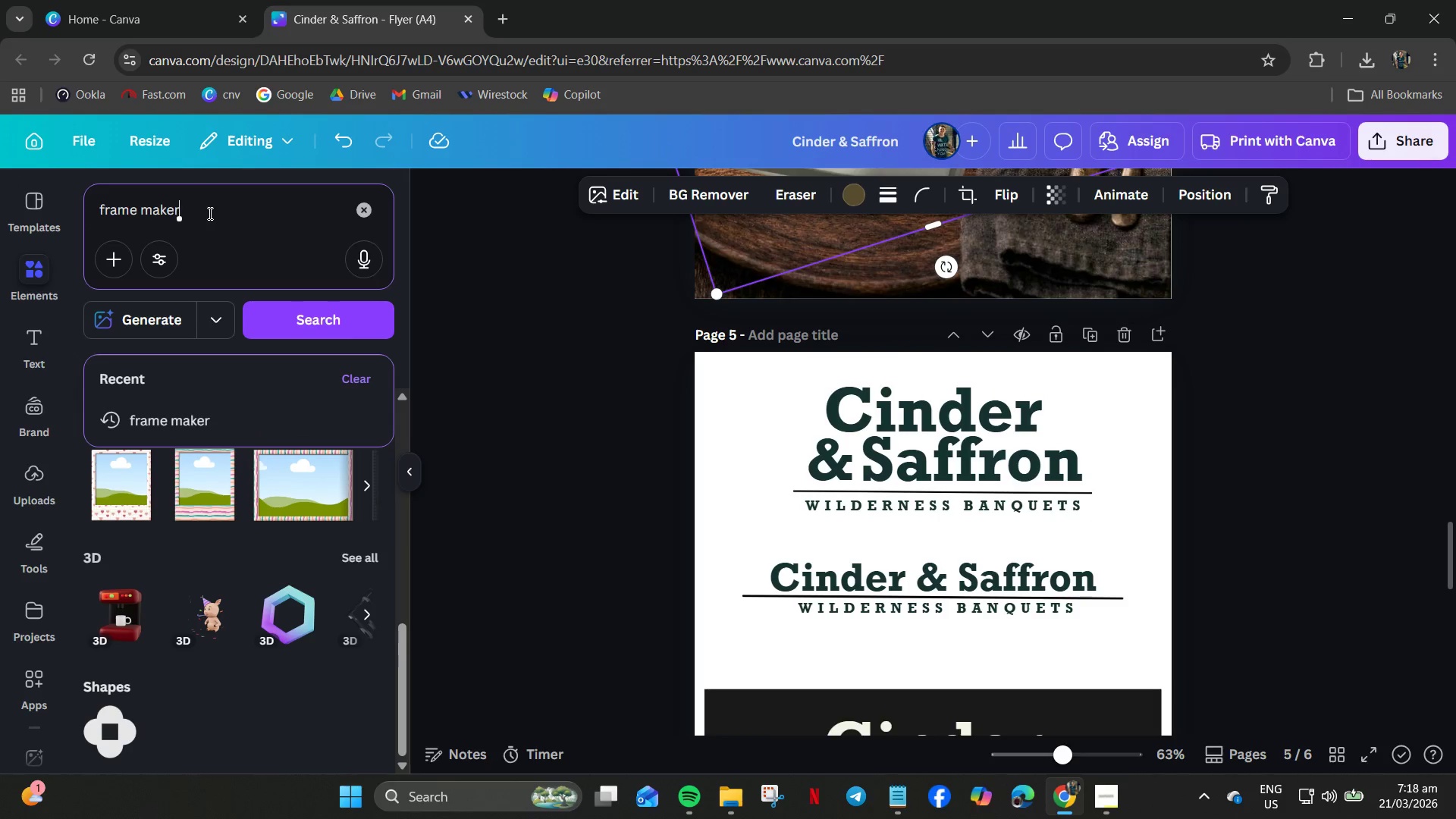 
left_click_drag(start_coordinate=[209, 213], to_coordinate=[27, 190])
 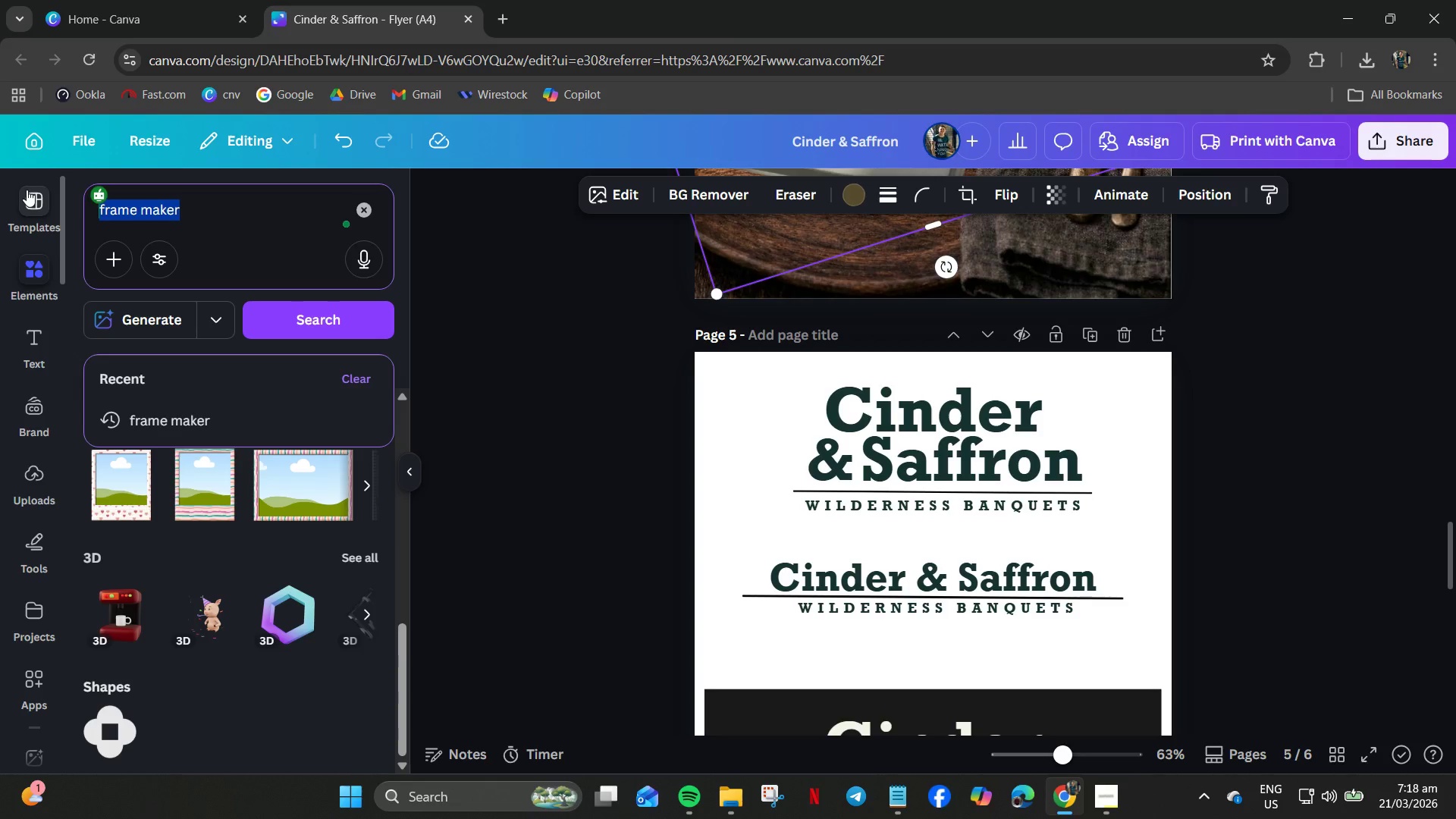 
type(LINEN MENU)
 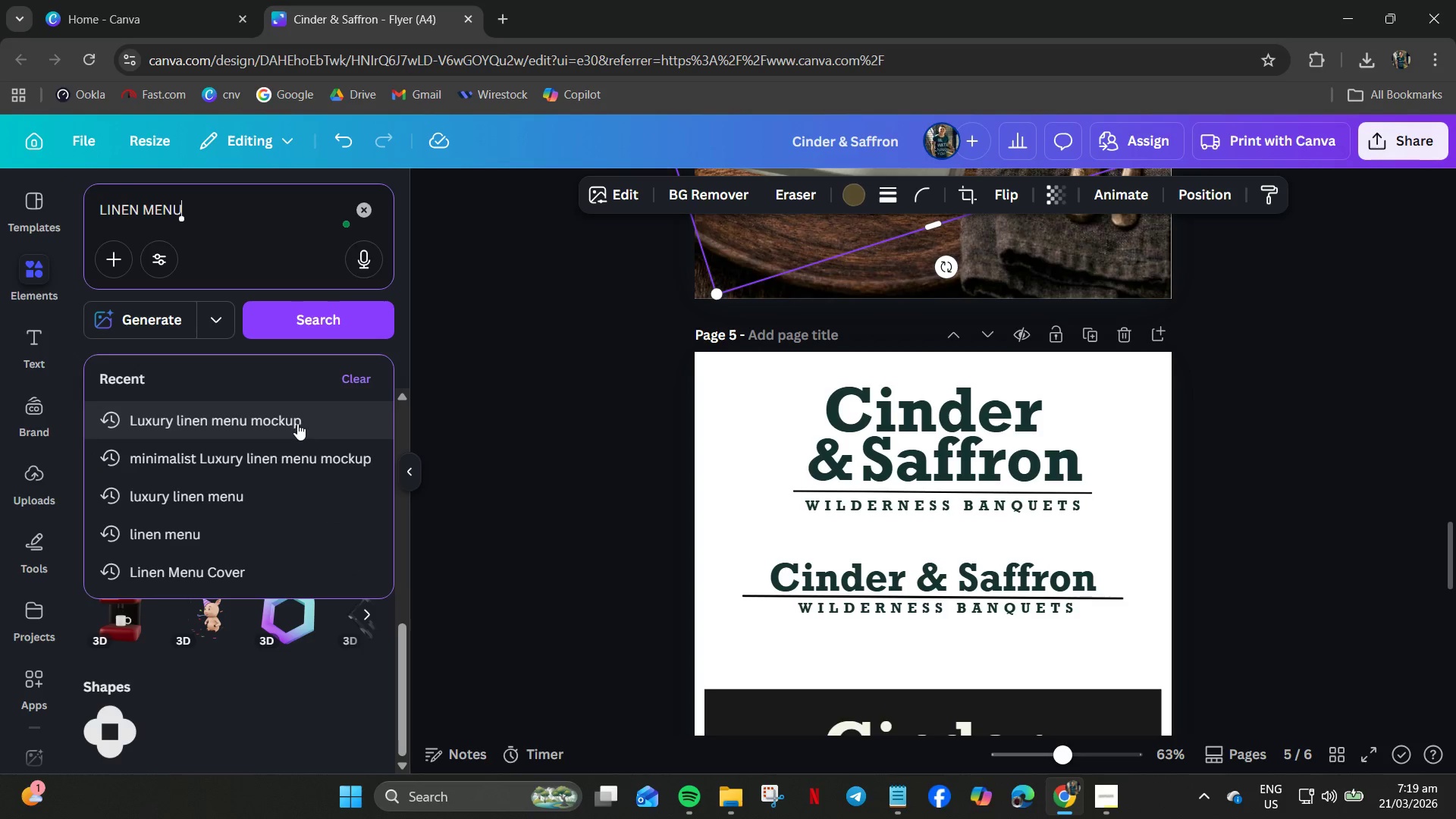 
left_click([243, 423])
 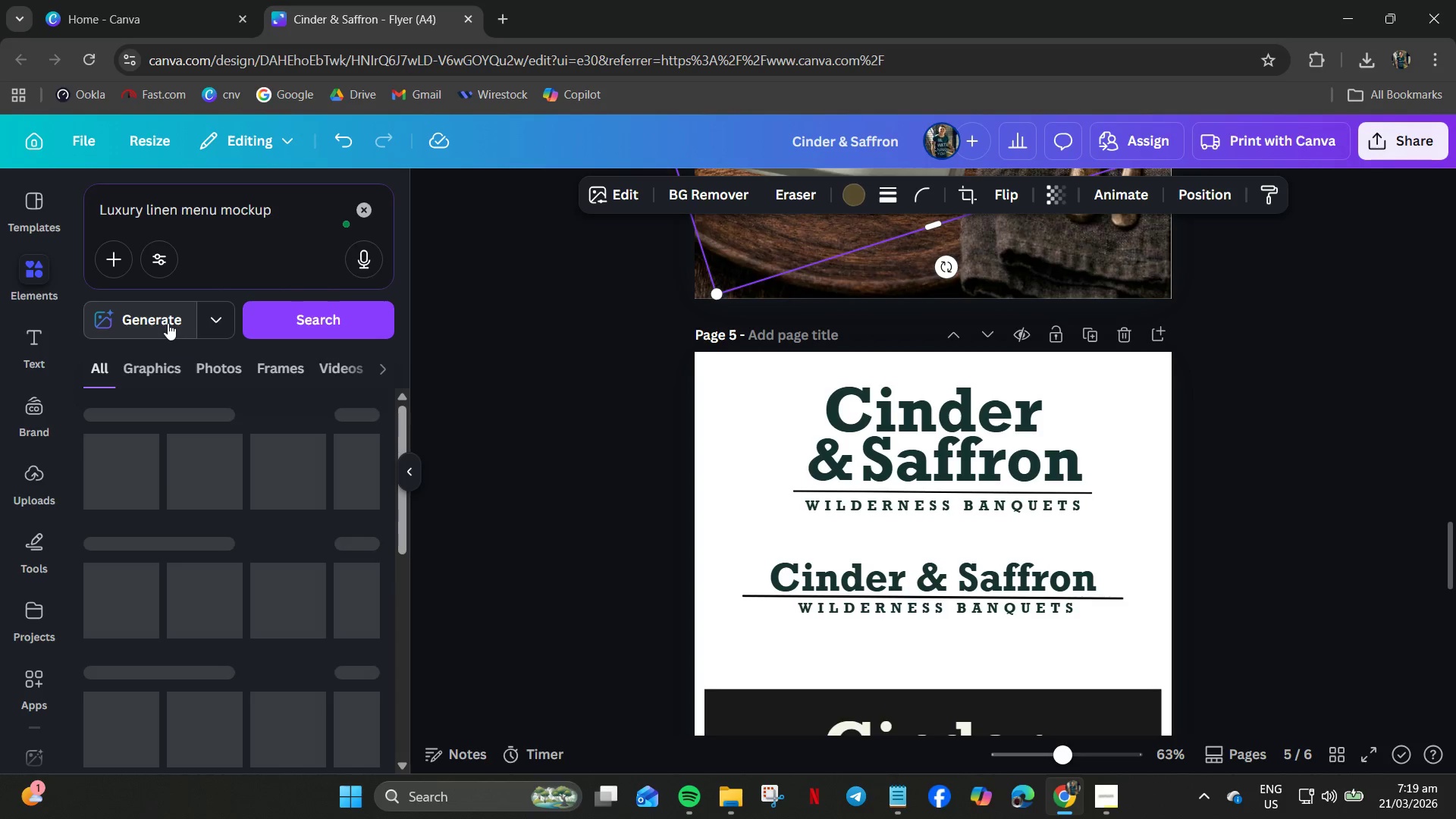 
left_click([162, 324])
 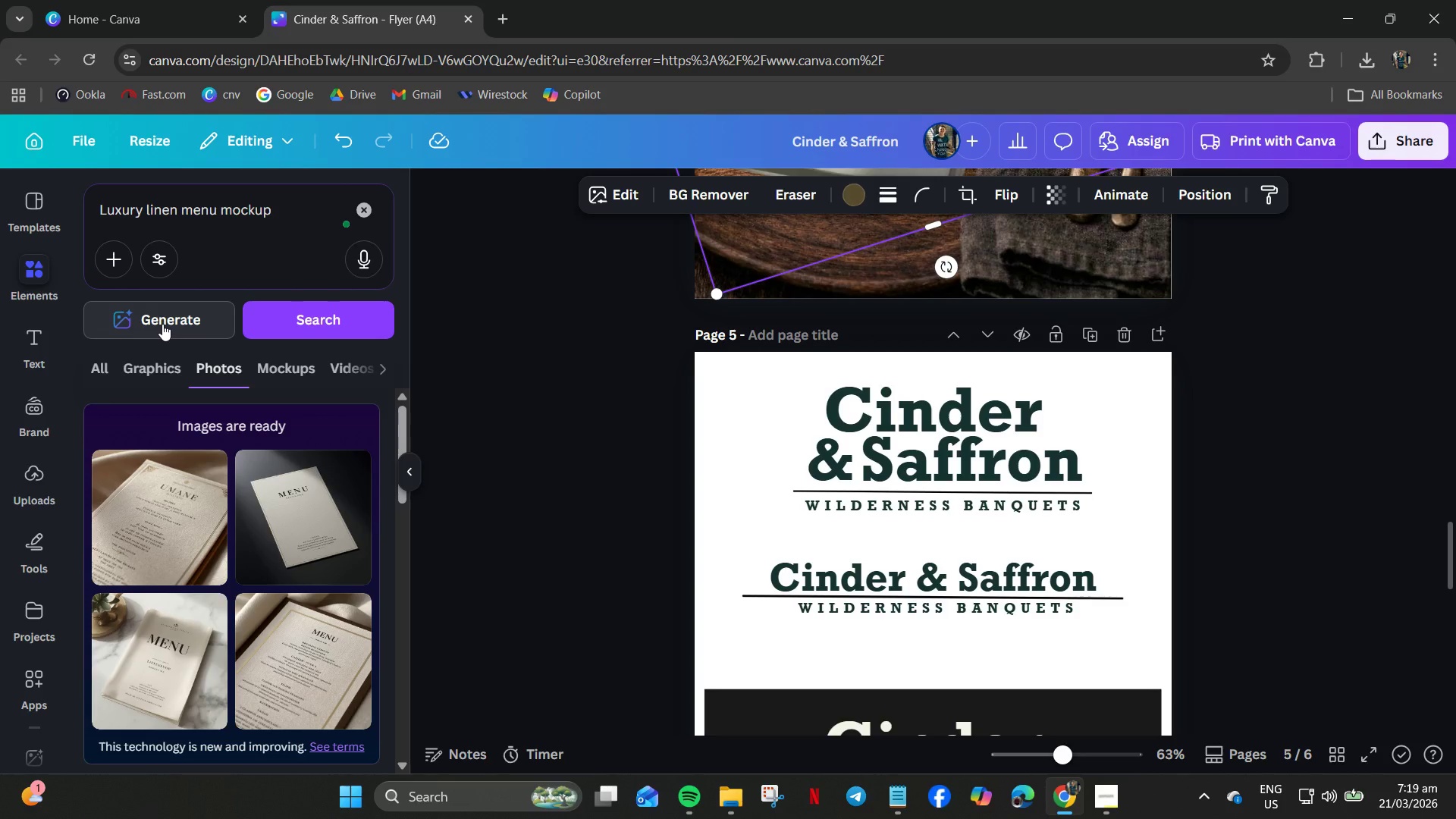 
wait(49.16)
 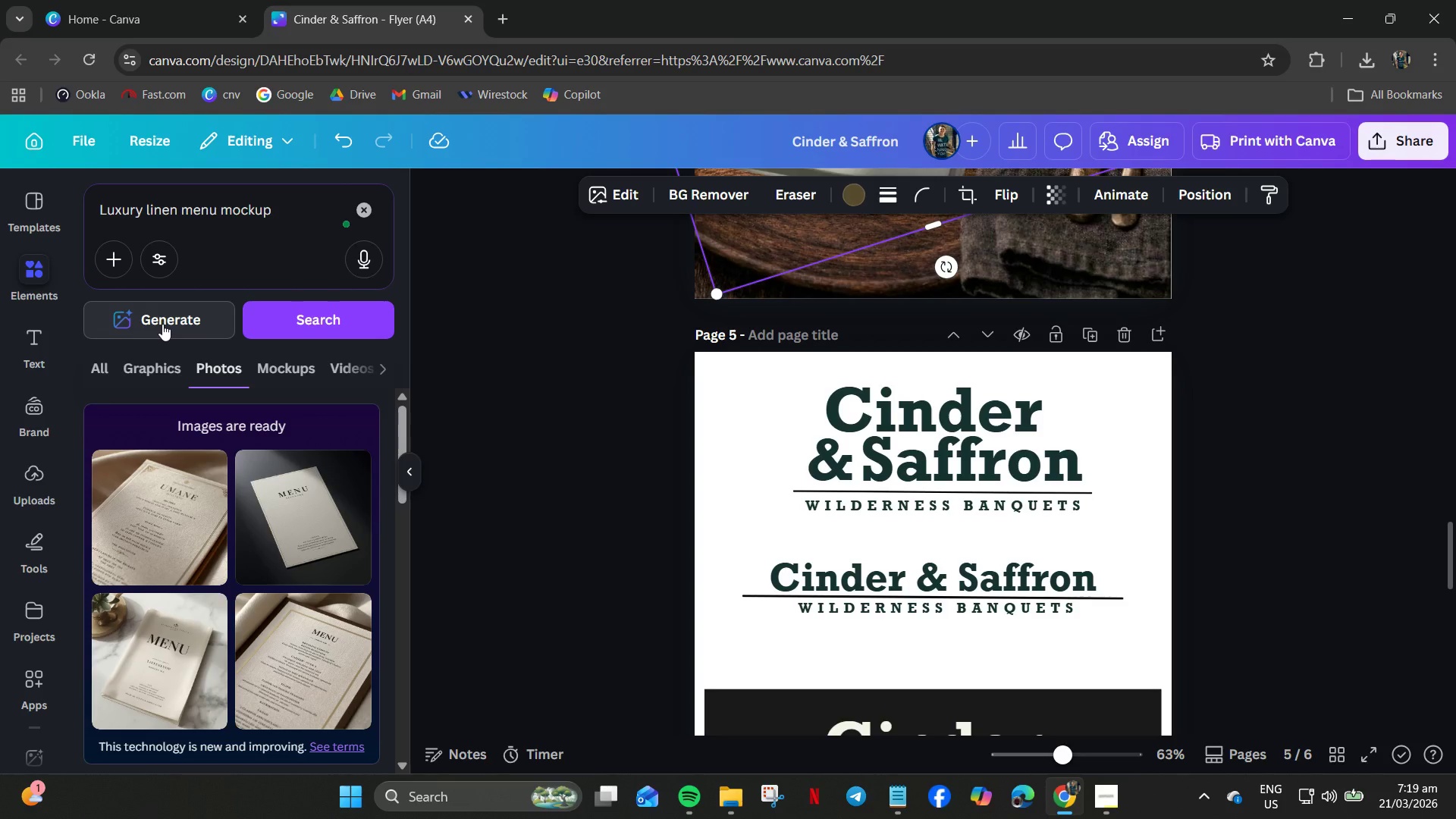 
scroll: coordinate [157, 317], scroll_direction: down, amount: 2.0
 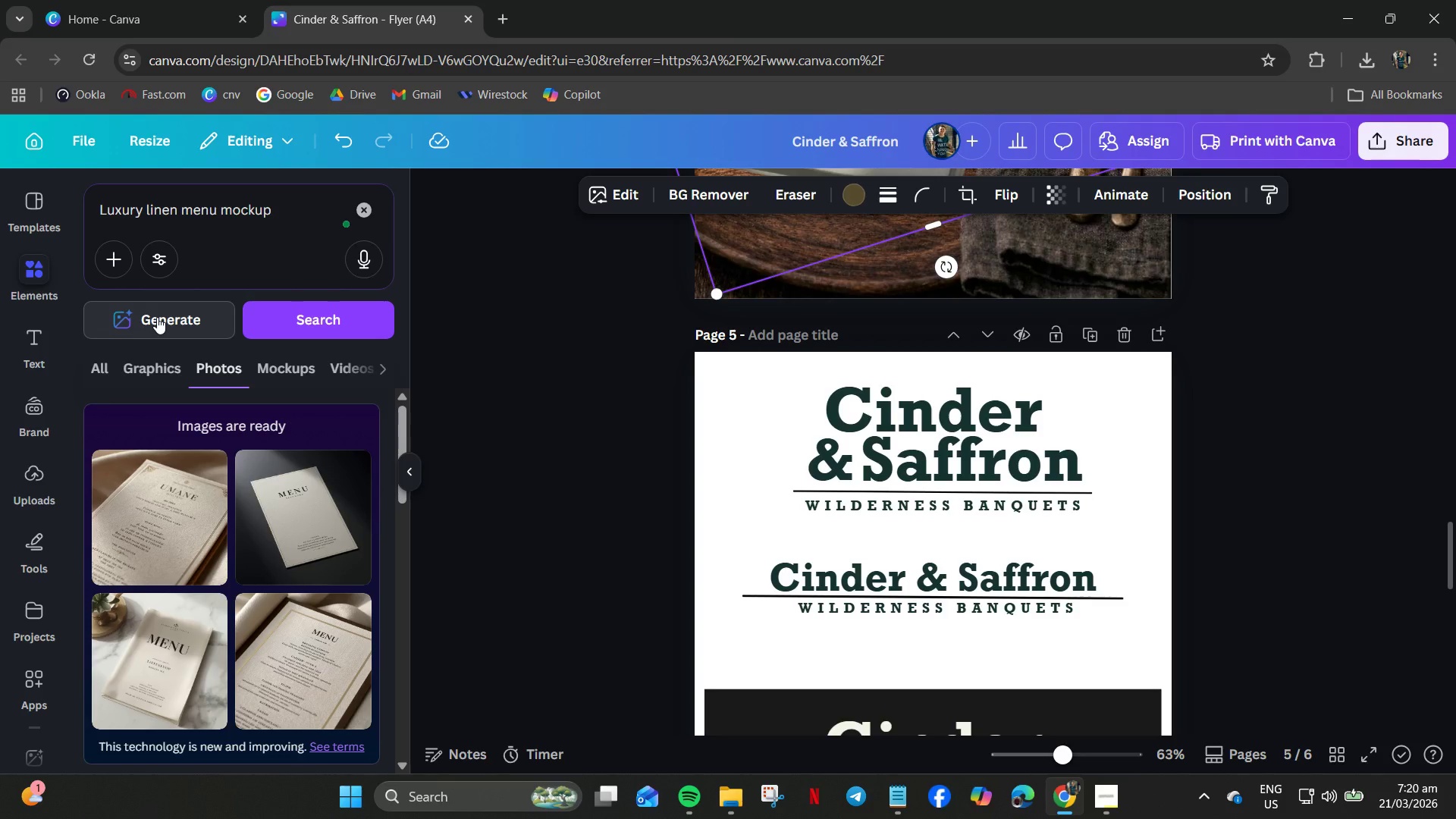 
wait(7.16)
 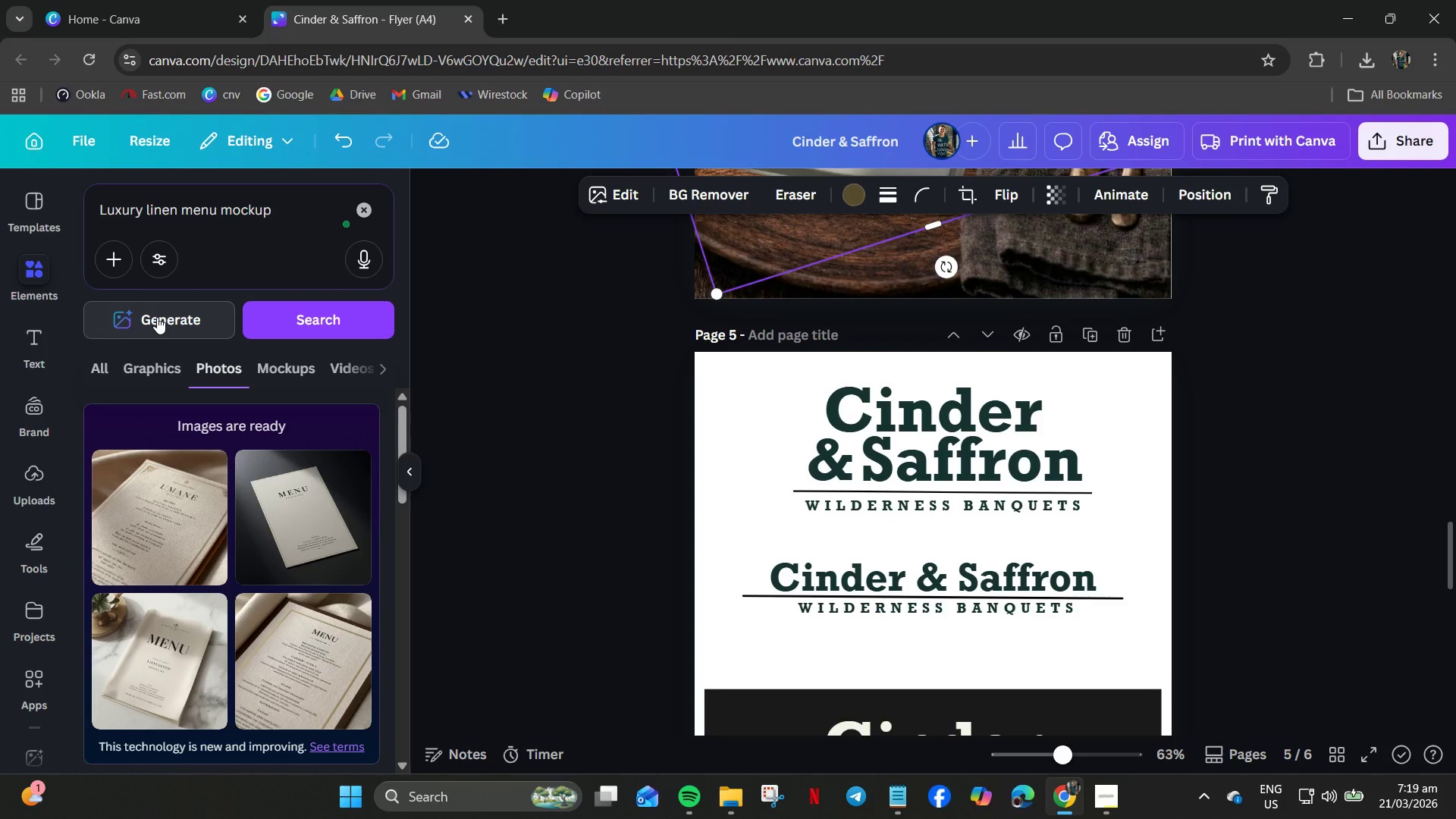 
scroll: coordinate [209, 582], scroll_direction: down, amount: 17.0
 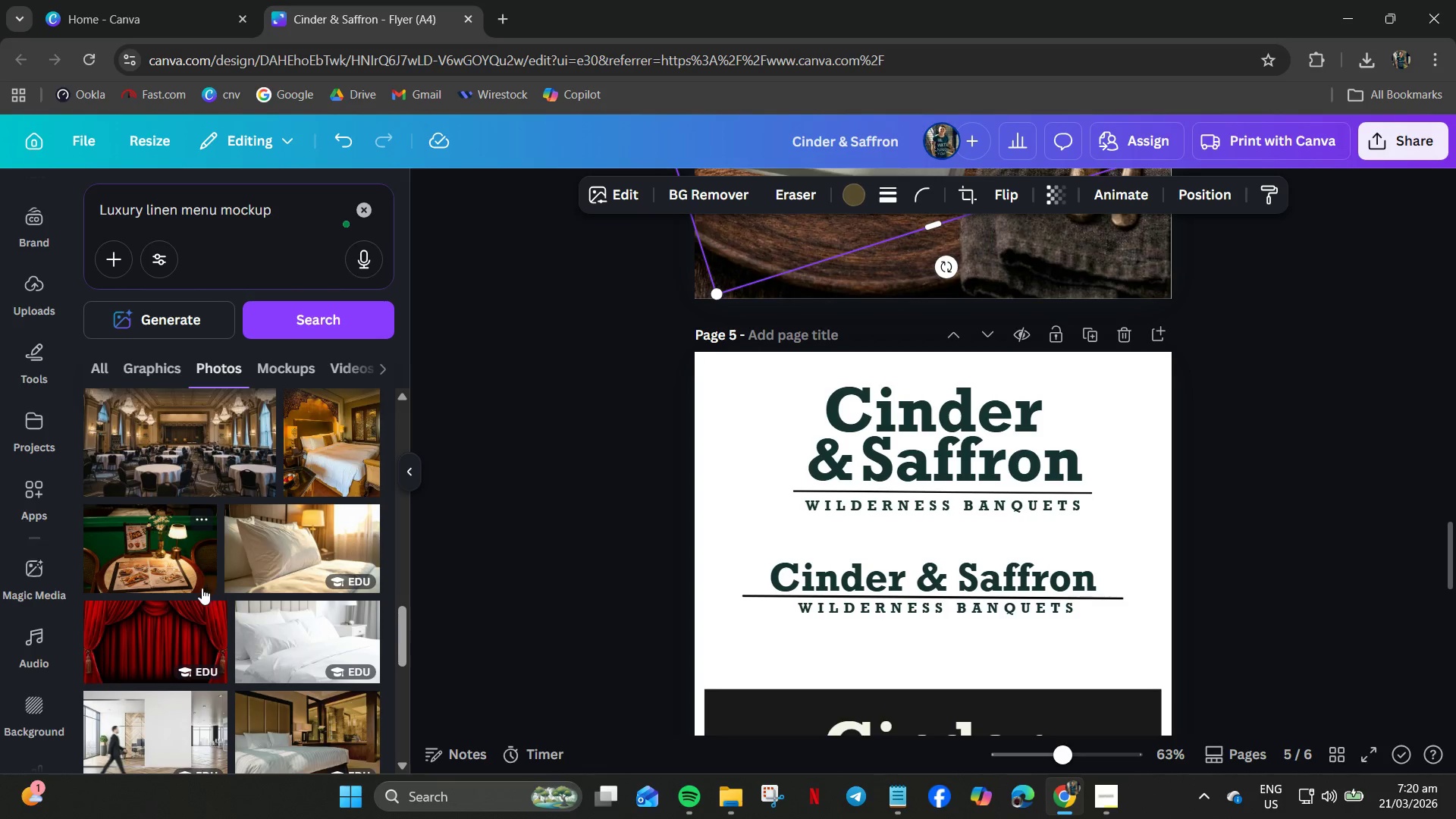 
scroll: coordinate [201, 582], scroll_direction: up, amount: 10.0
 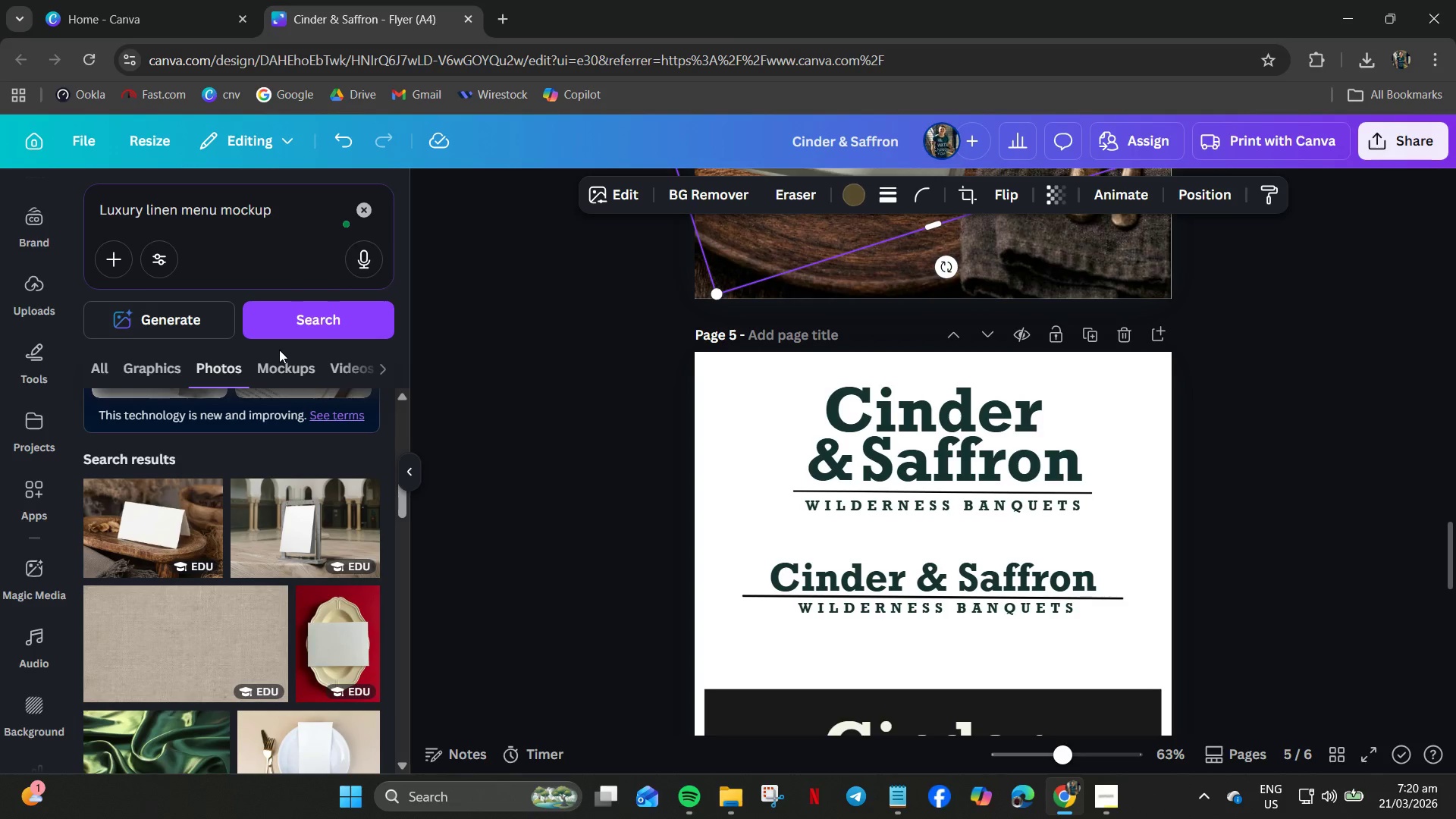 
double_click([278, 368])
 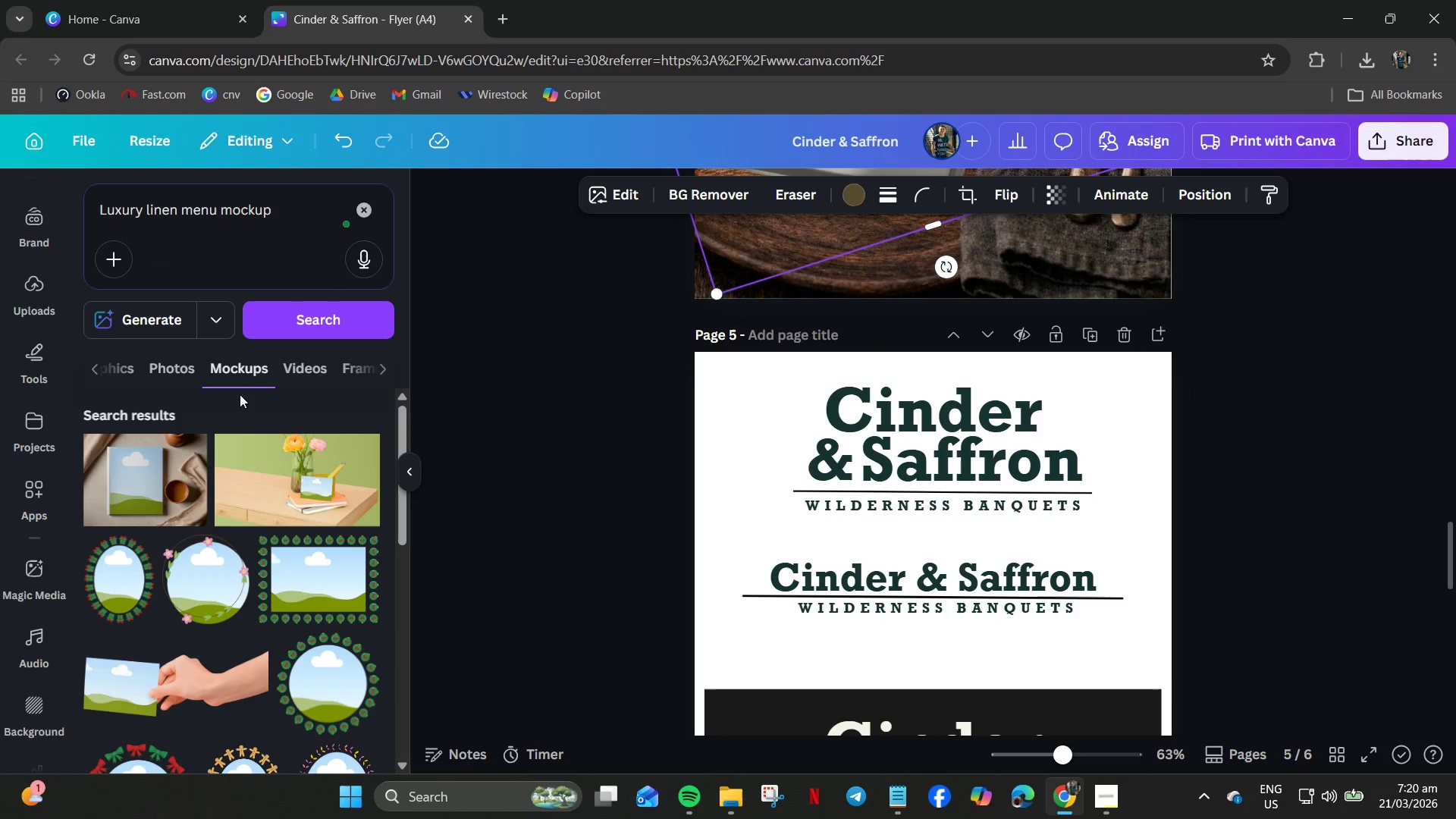 
scroll: coordinate [235, 409], scroll_direction: down, amount: 18.0
 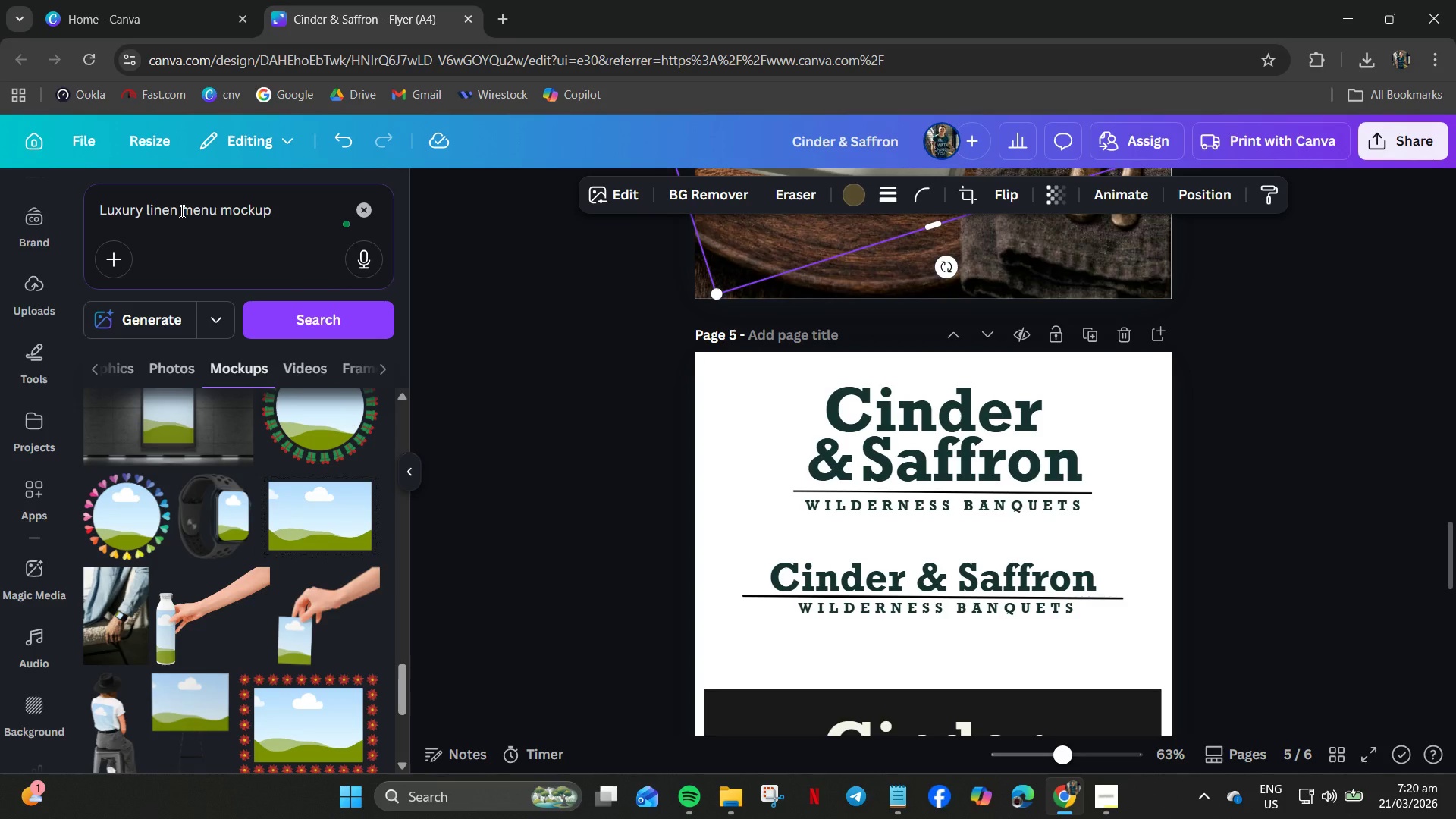 
left_click_drag(start_coordinate=[276, 210], to_coordinate=[0, 214])
 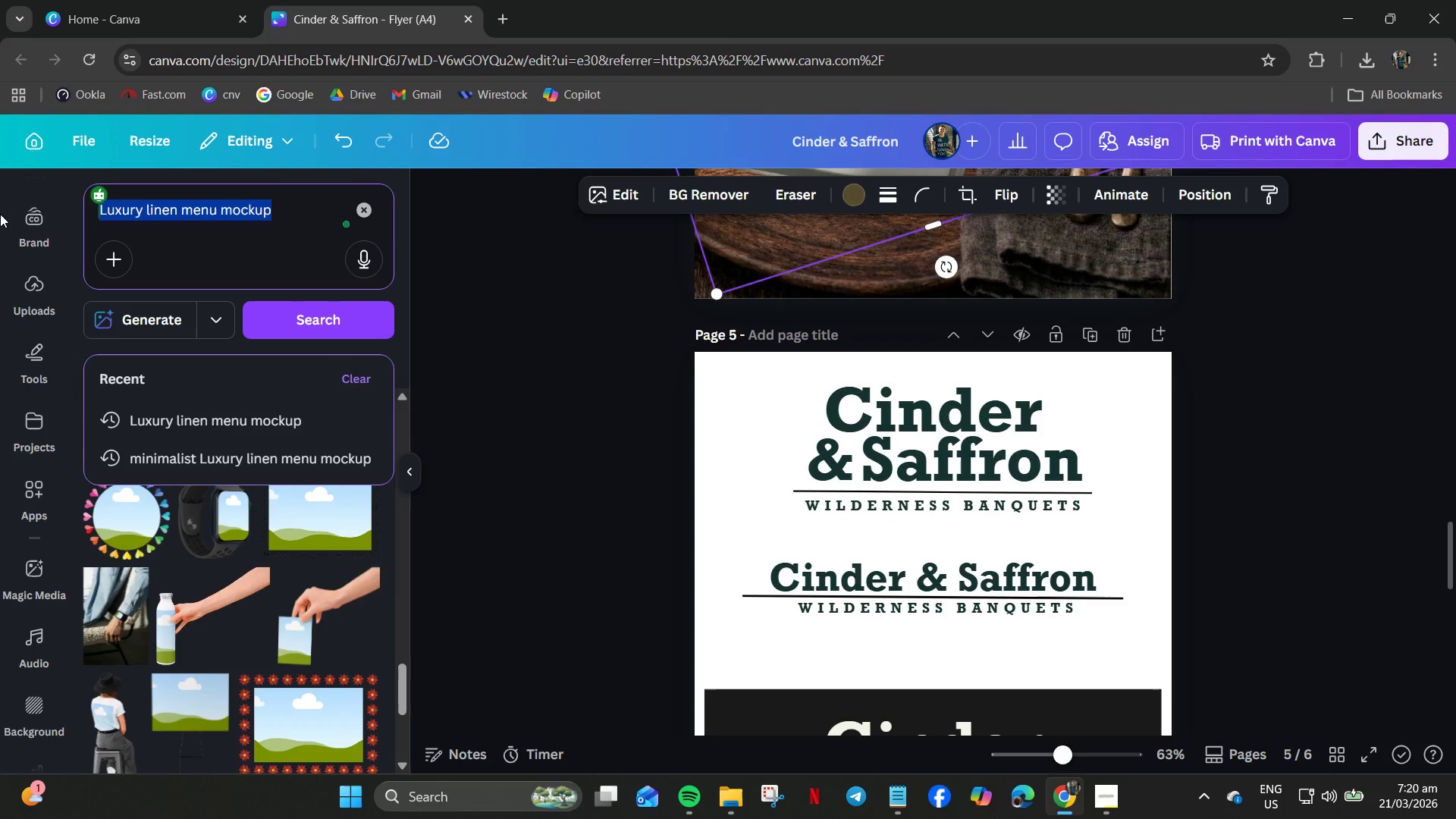 
type(MENU)
 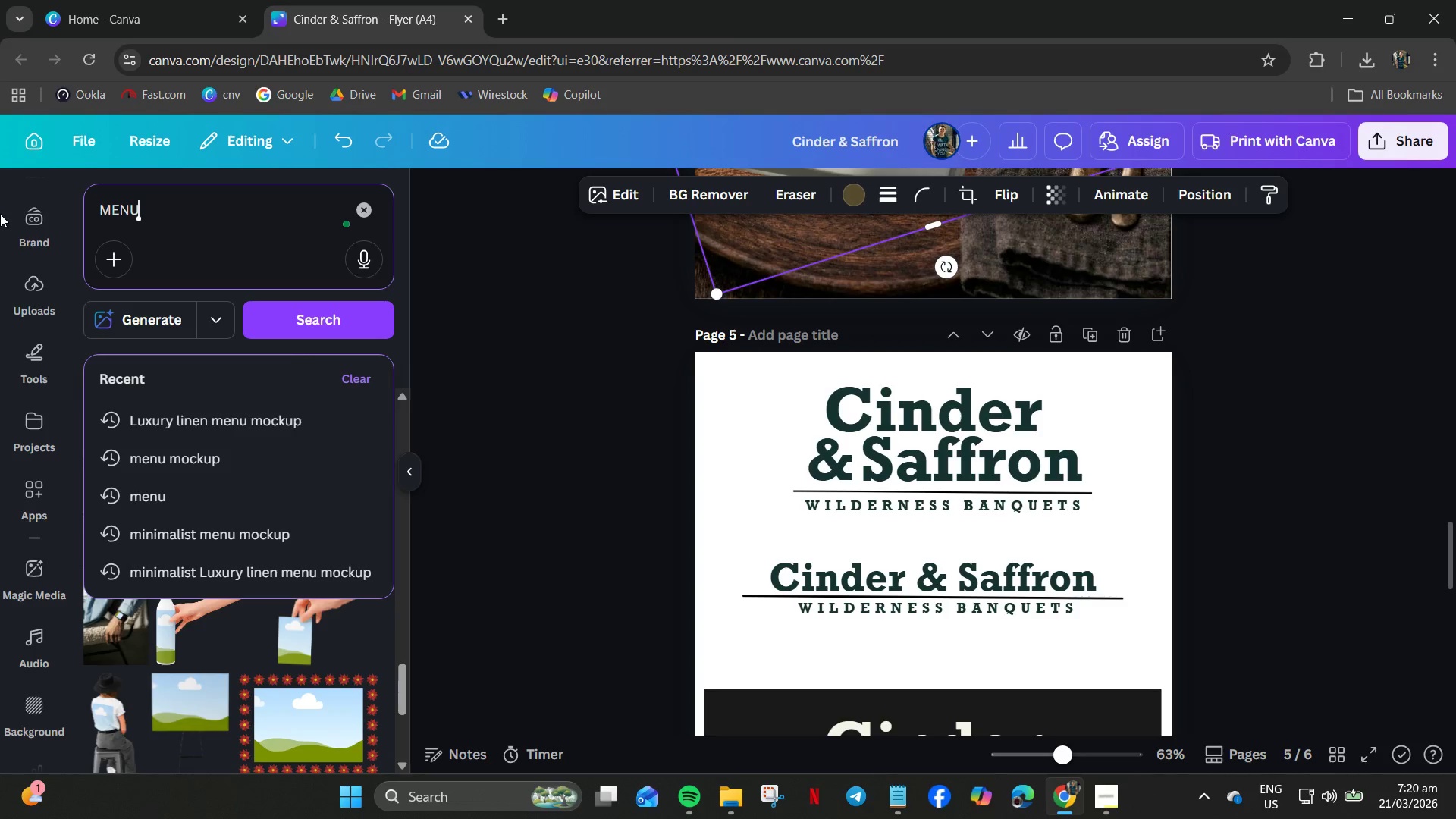 
key(Enter)
 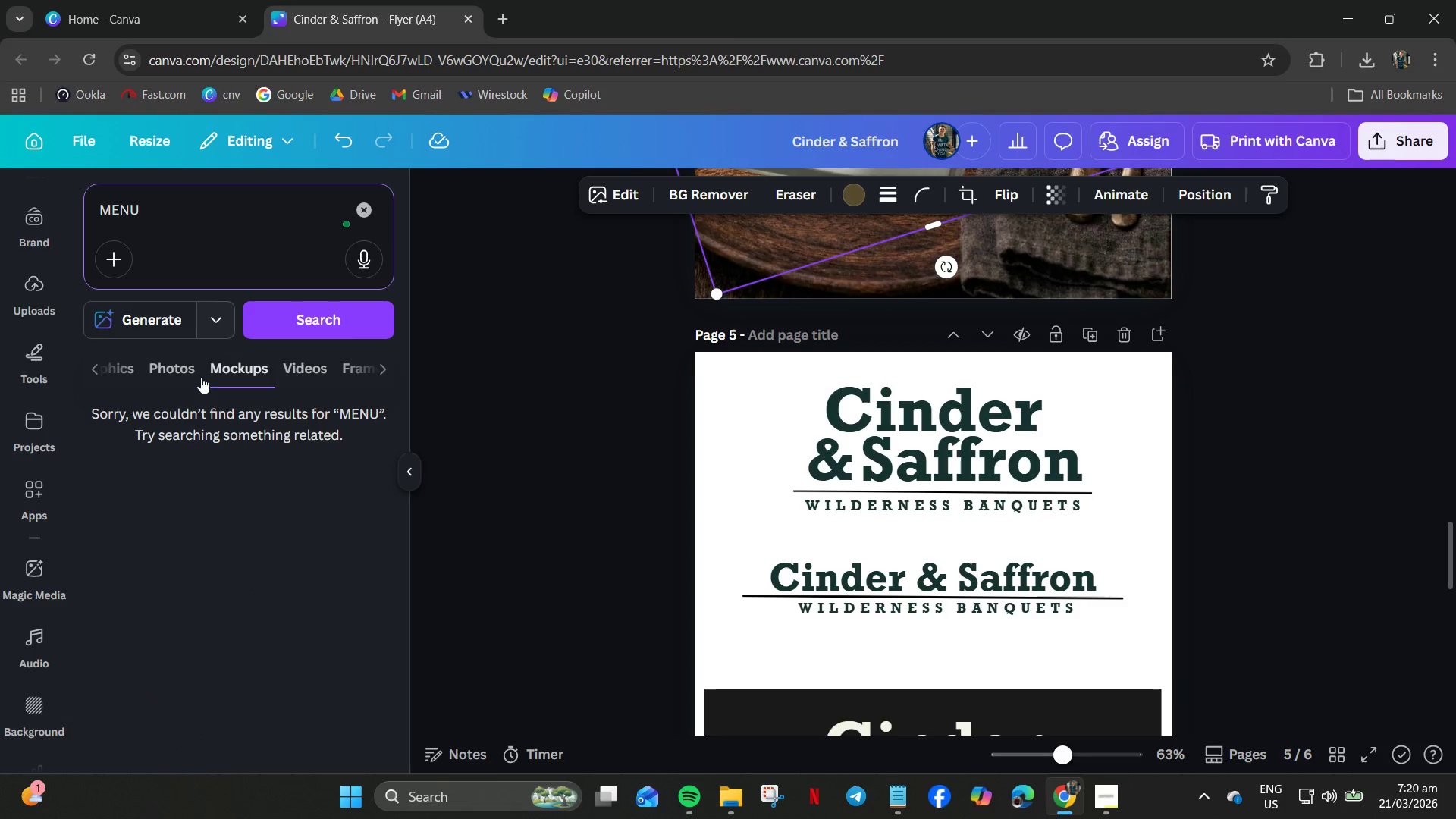 
left_click([134, 334])
 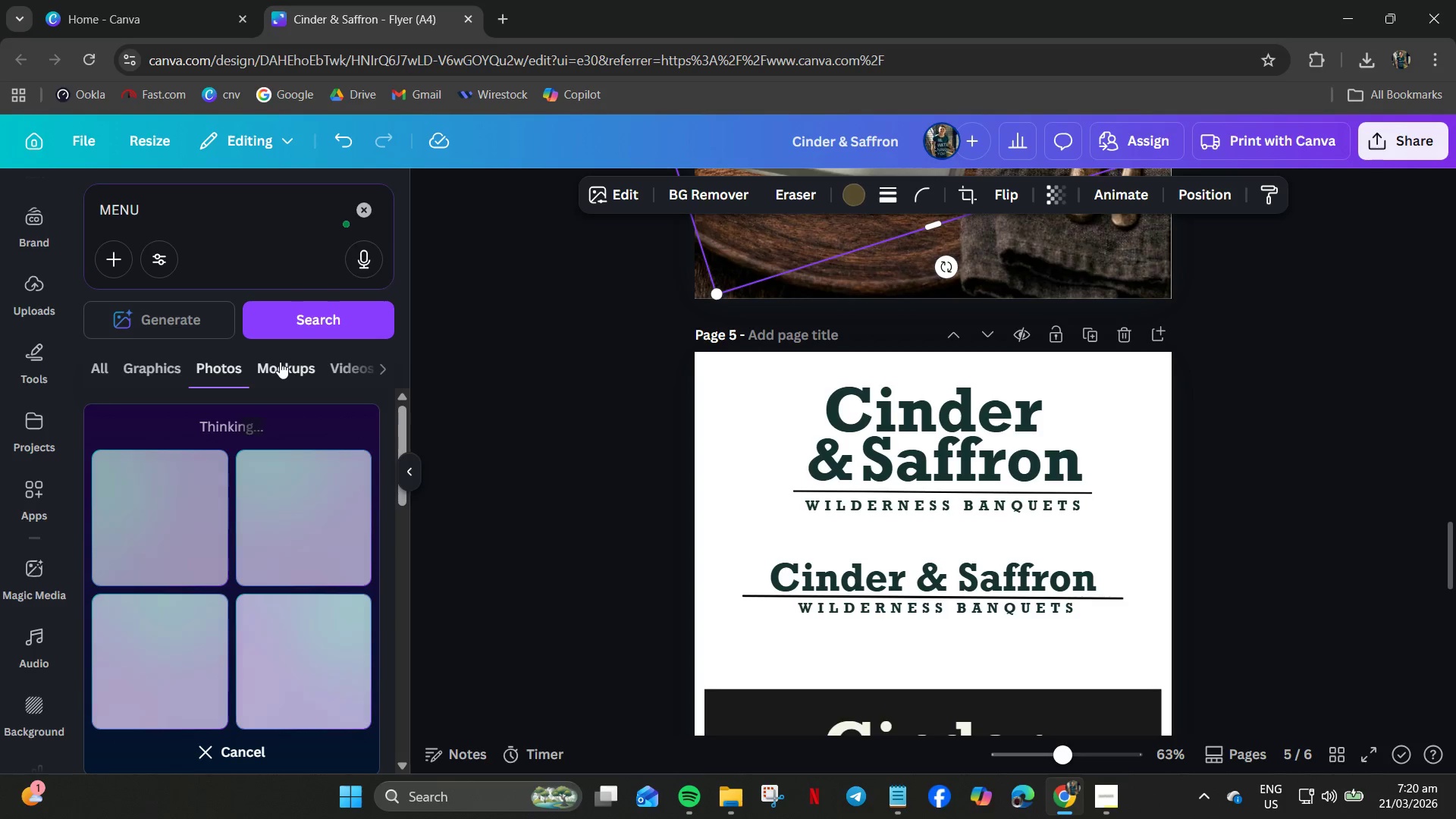 
wait(13.52)
 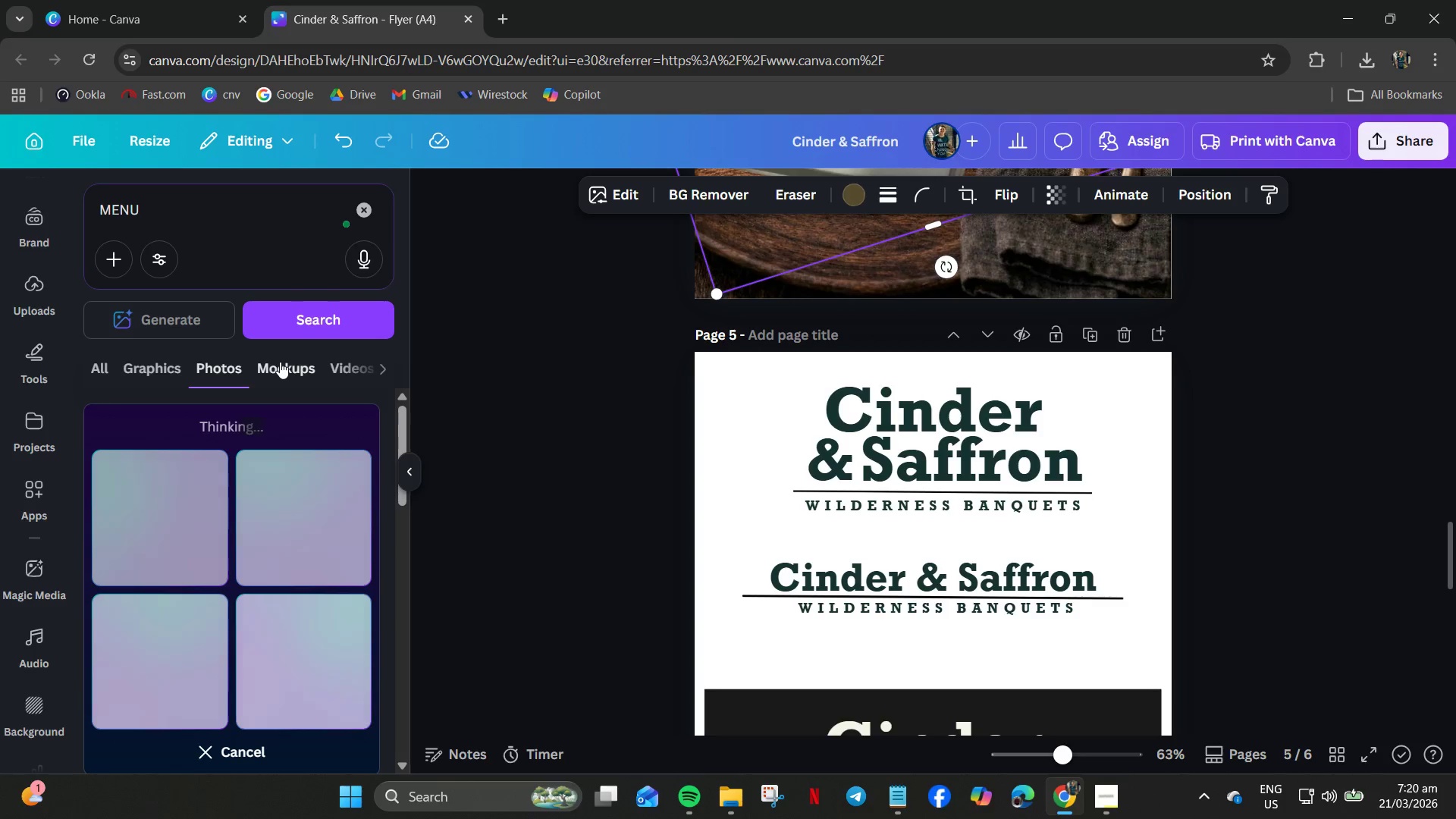 
left_click([268, 363])
 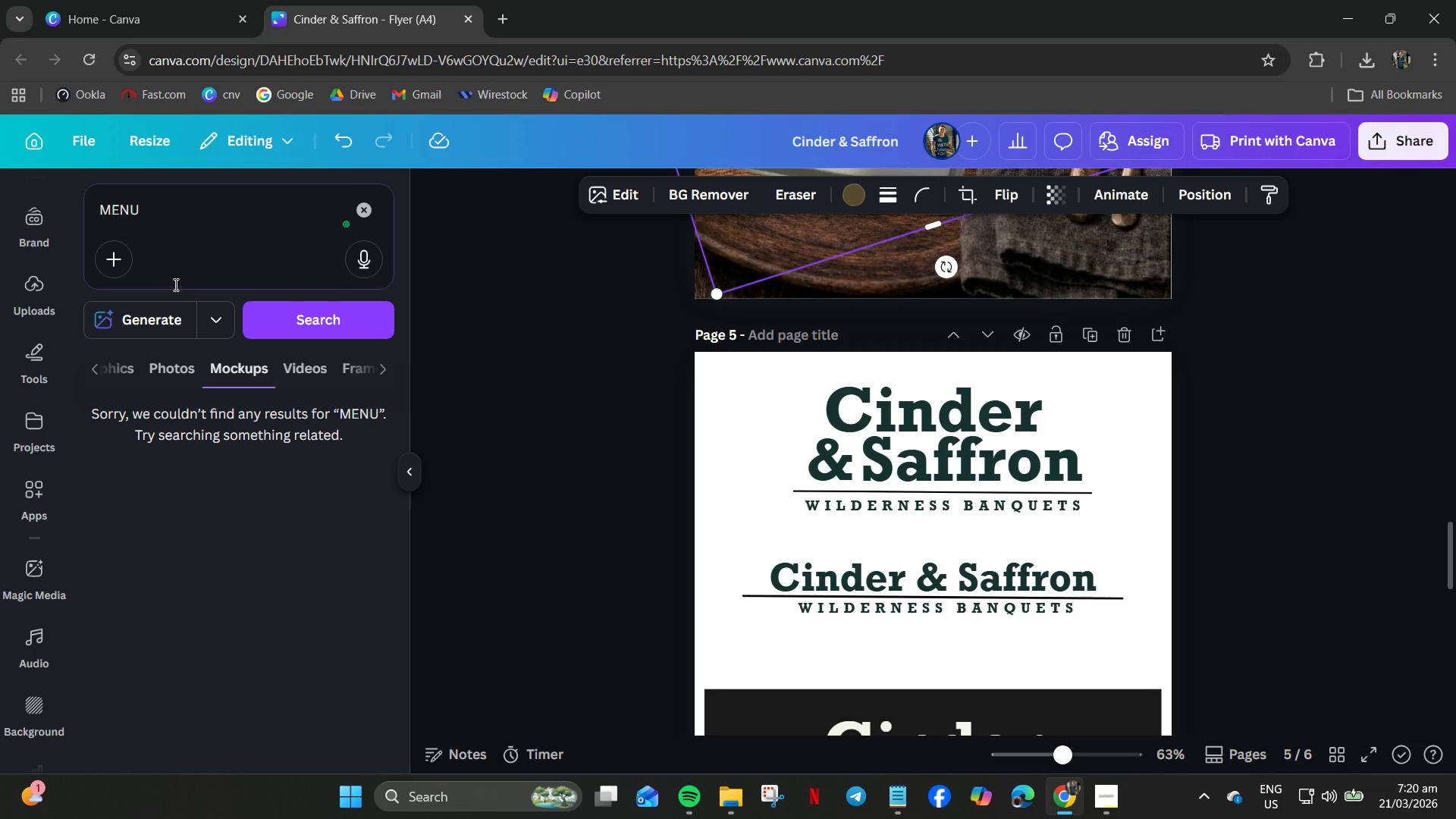 
left_click([158, 312])
 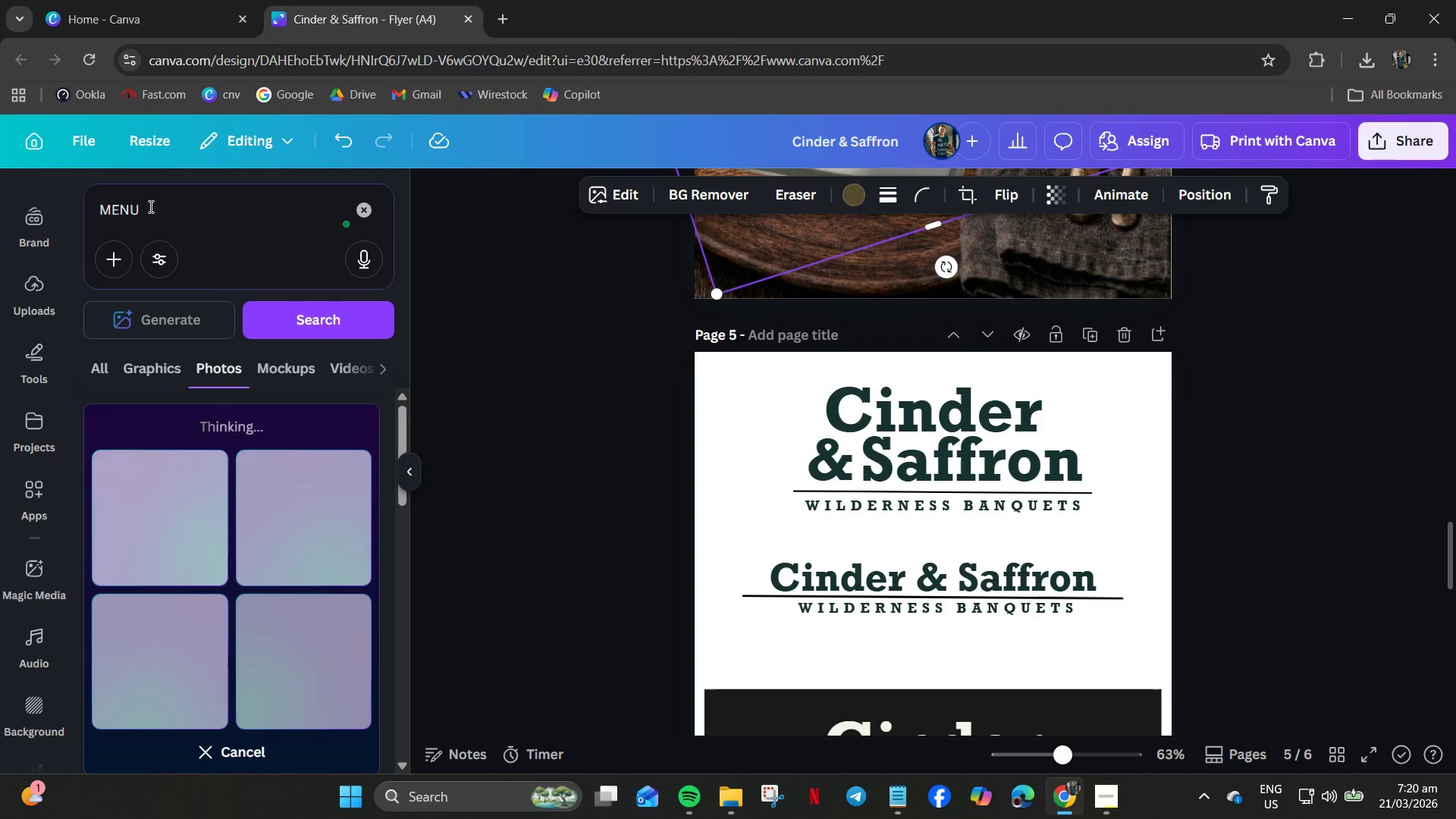 
left_click([143, 366])
 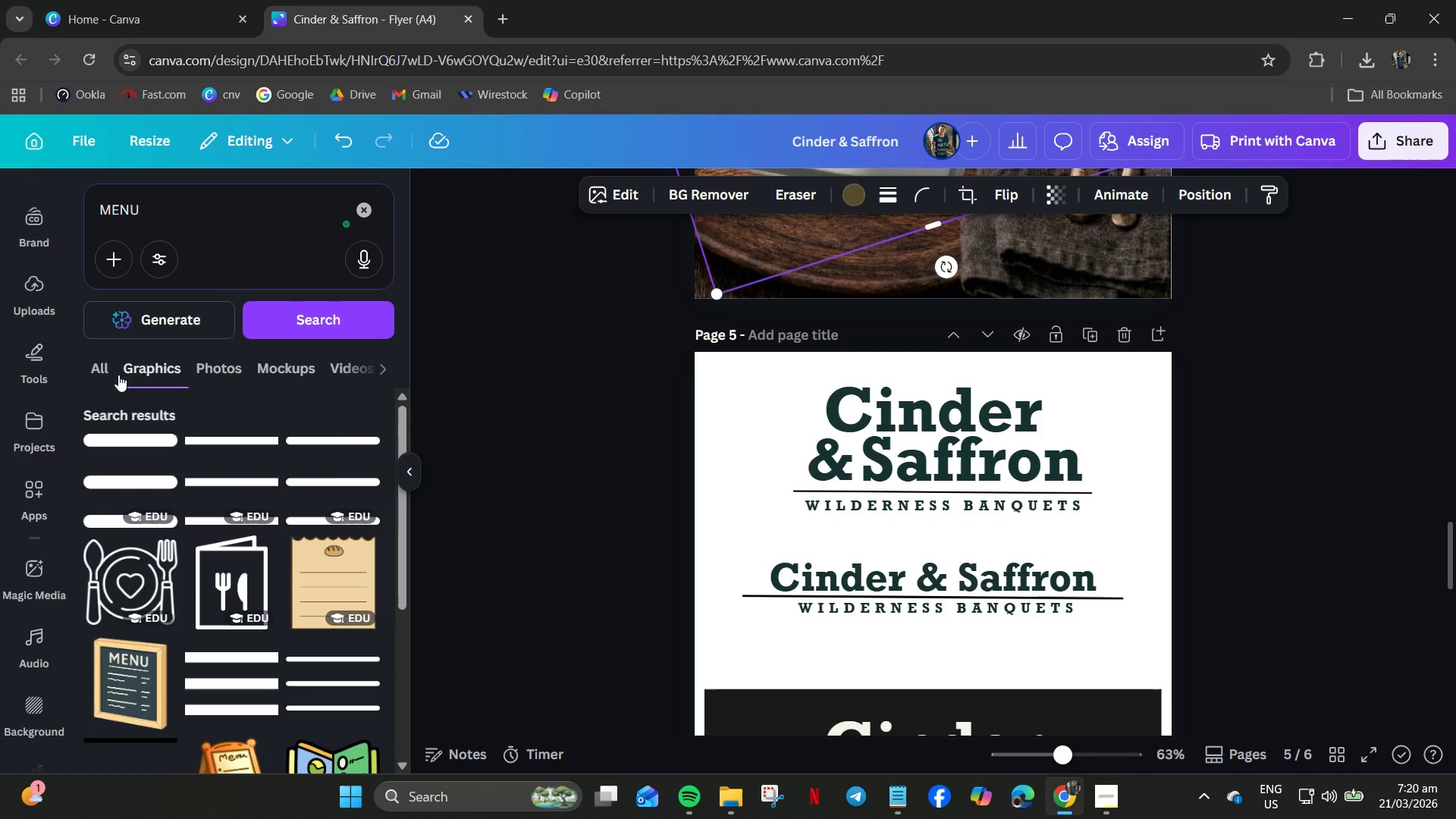 
left_click([111, 375])
 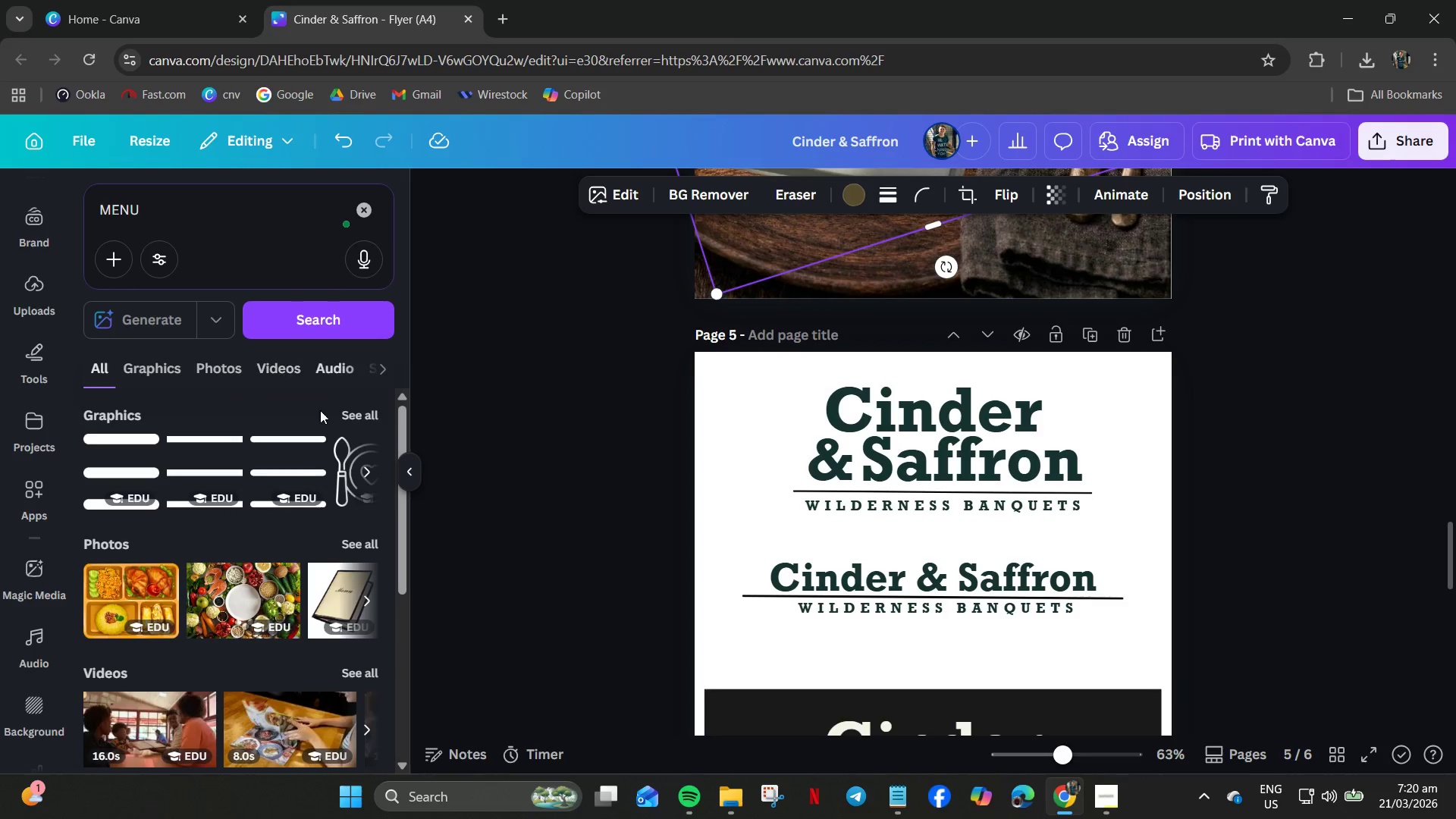 
scroll: coordinate [294, 477], scroll_direction: down, amount: 3.0
 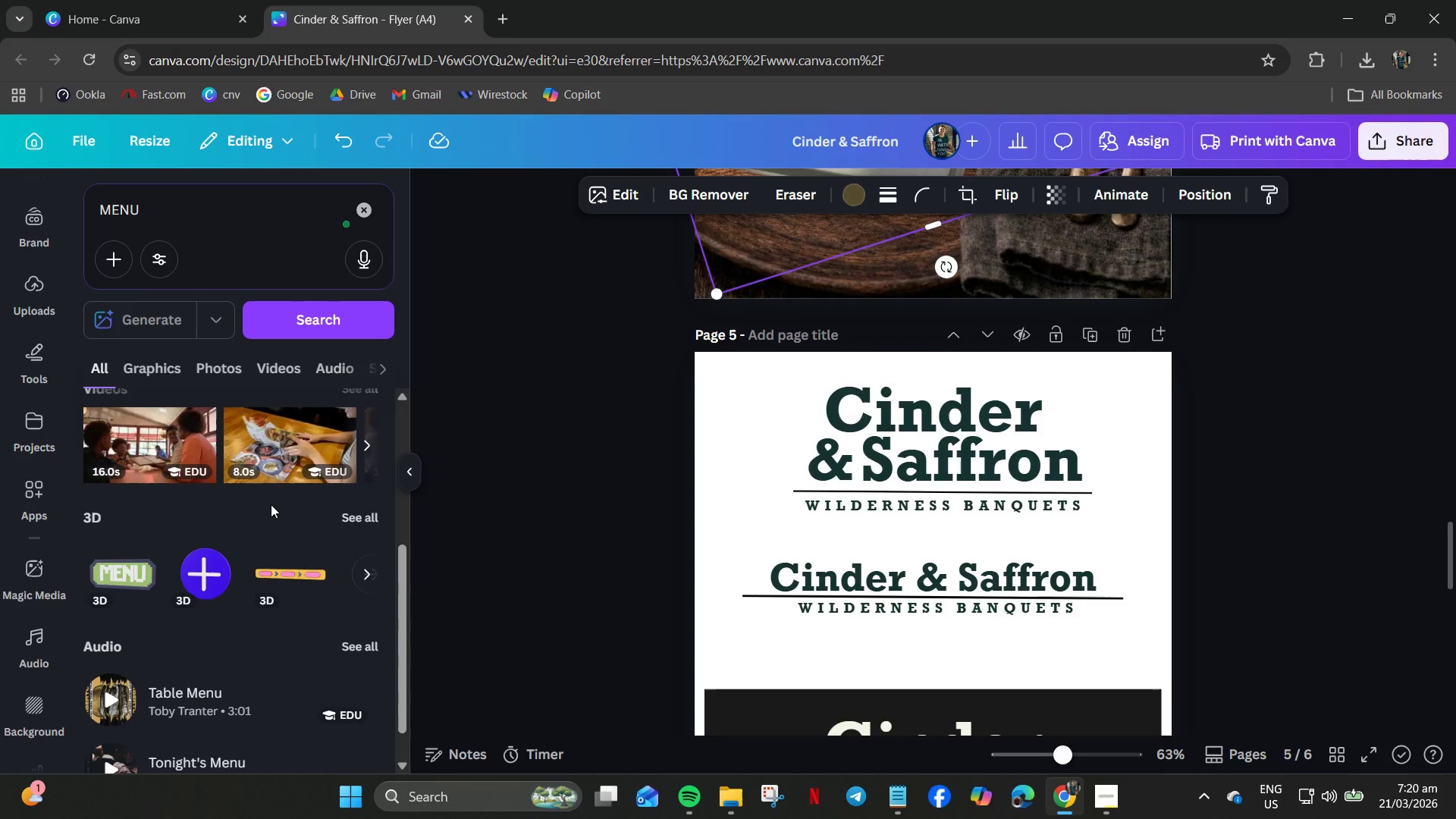 
scroll: coordinate [271, 504], scroll_direction: up, amount: 5.0
 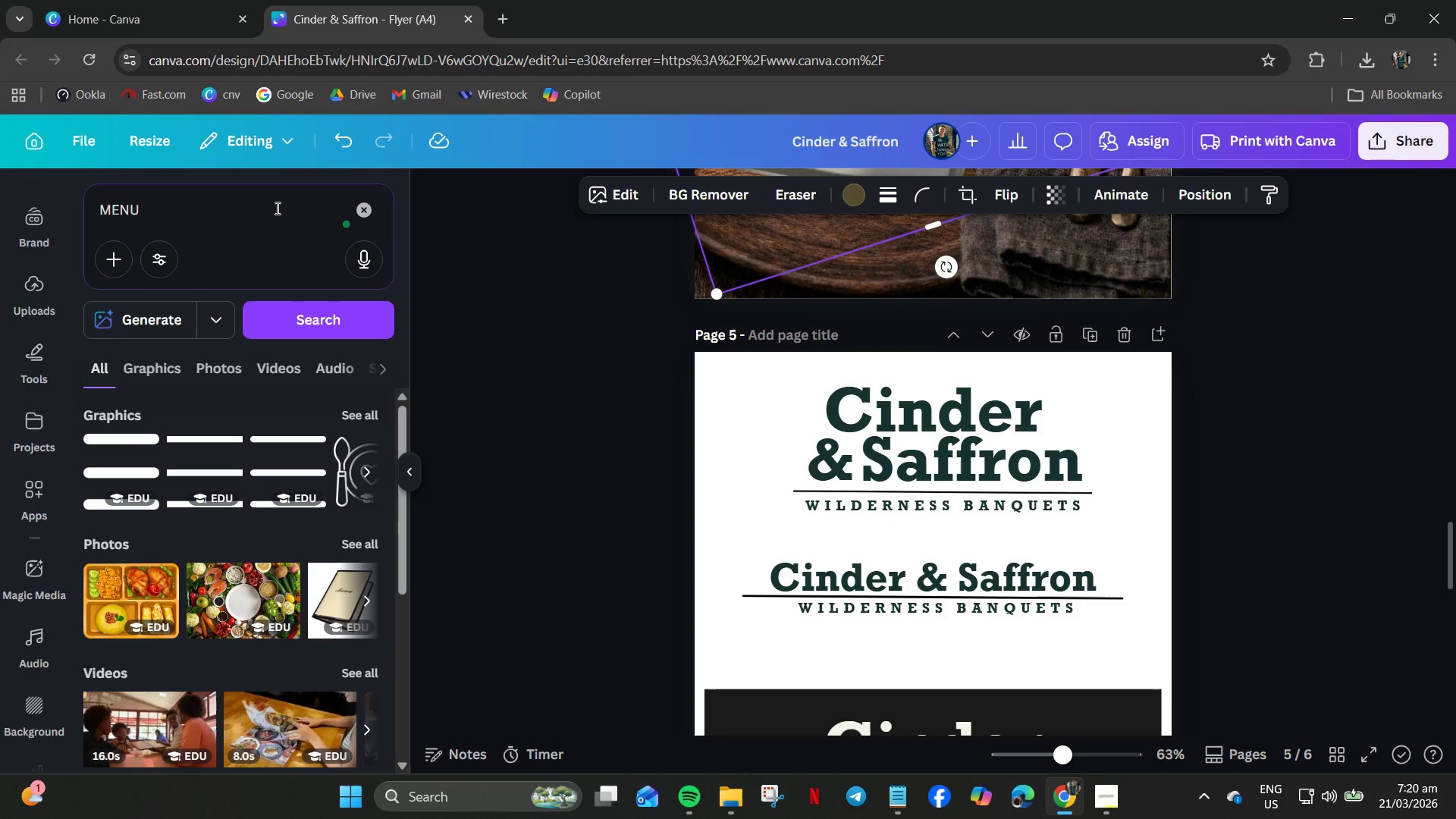 
left_click([366, 216])
 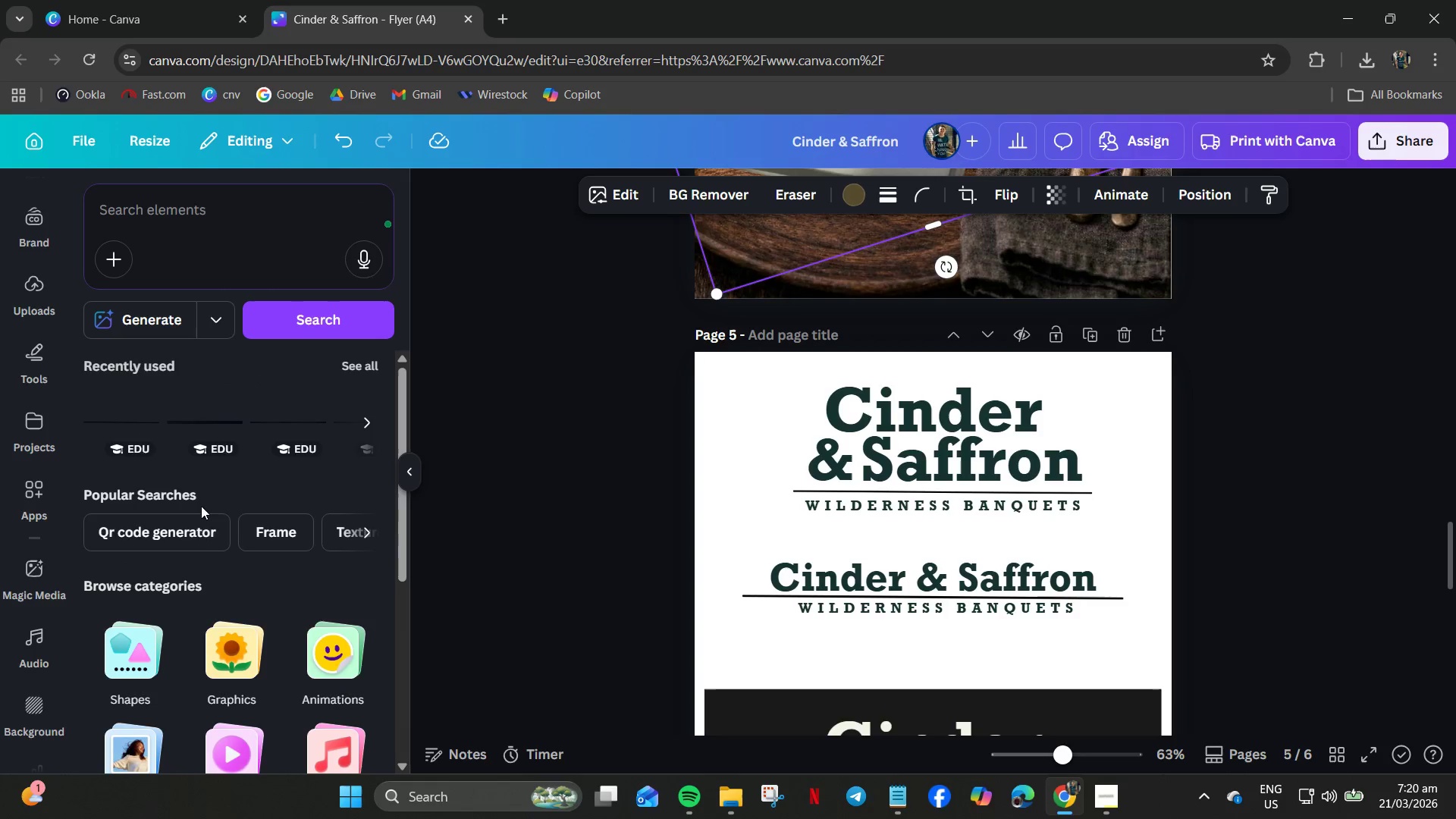 
scroll: coordinate [211, 545], scroll_direction: down, amount: 5.0
 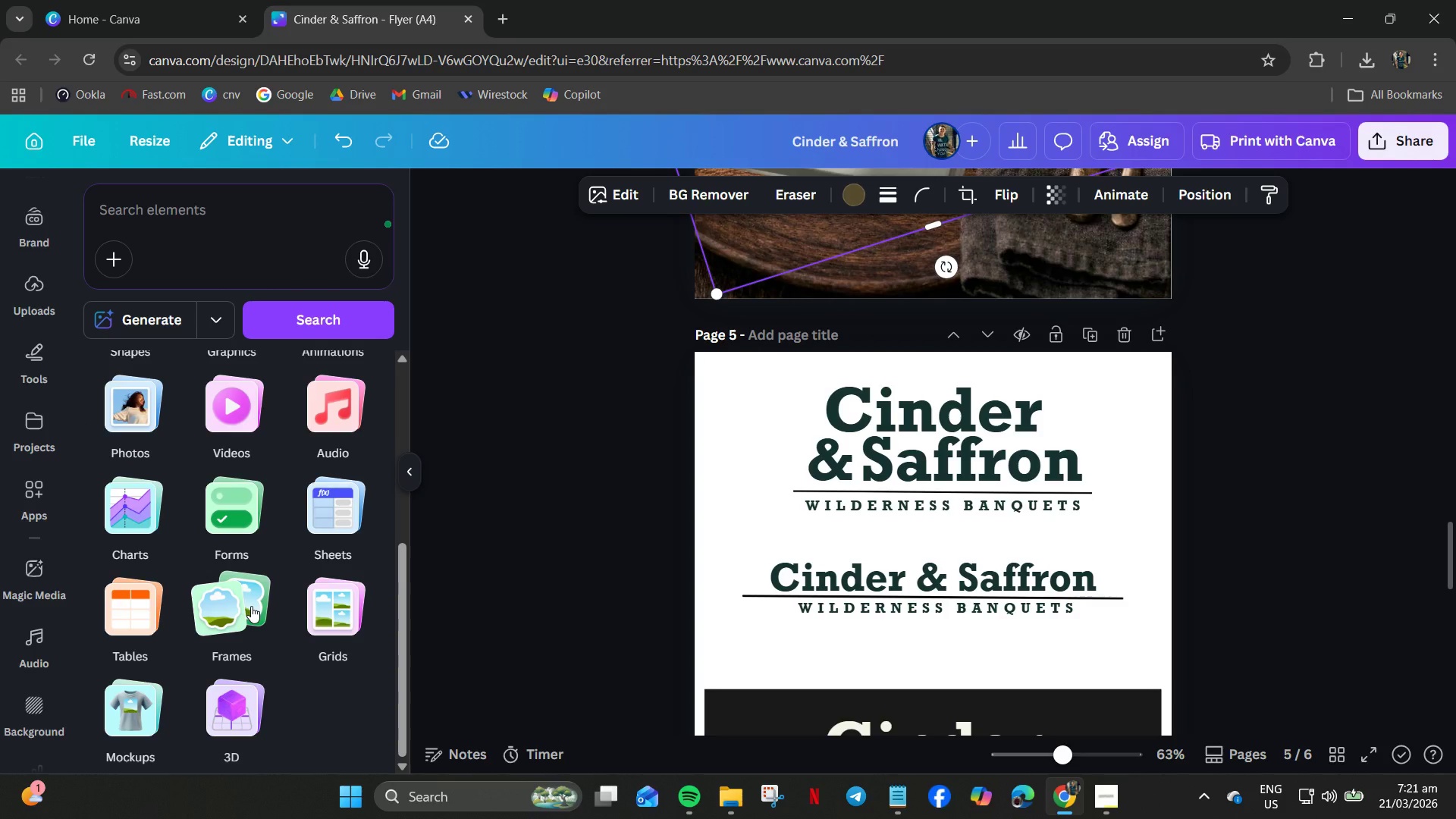 
left_click([251, 606])
 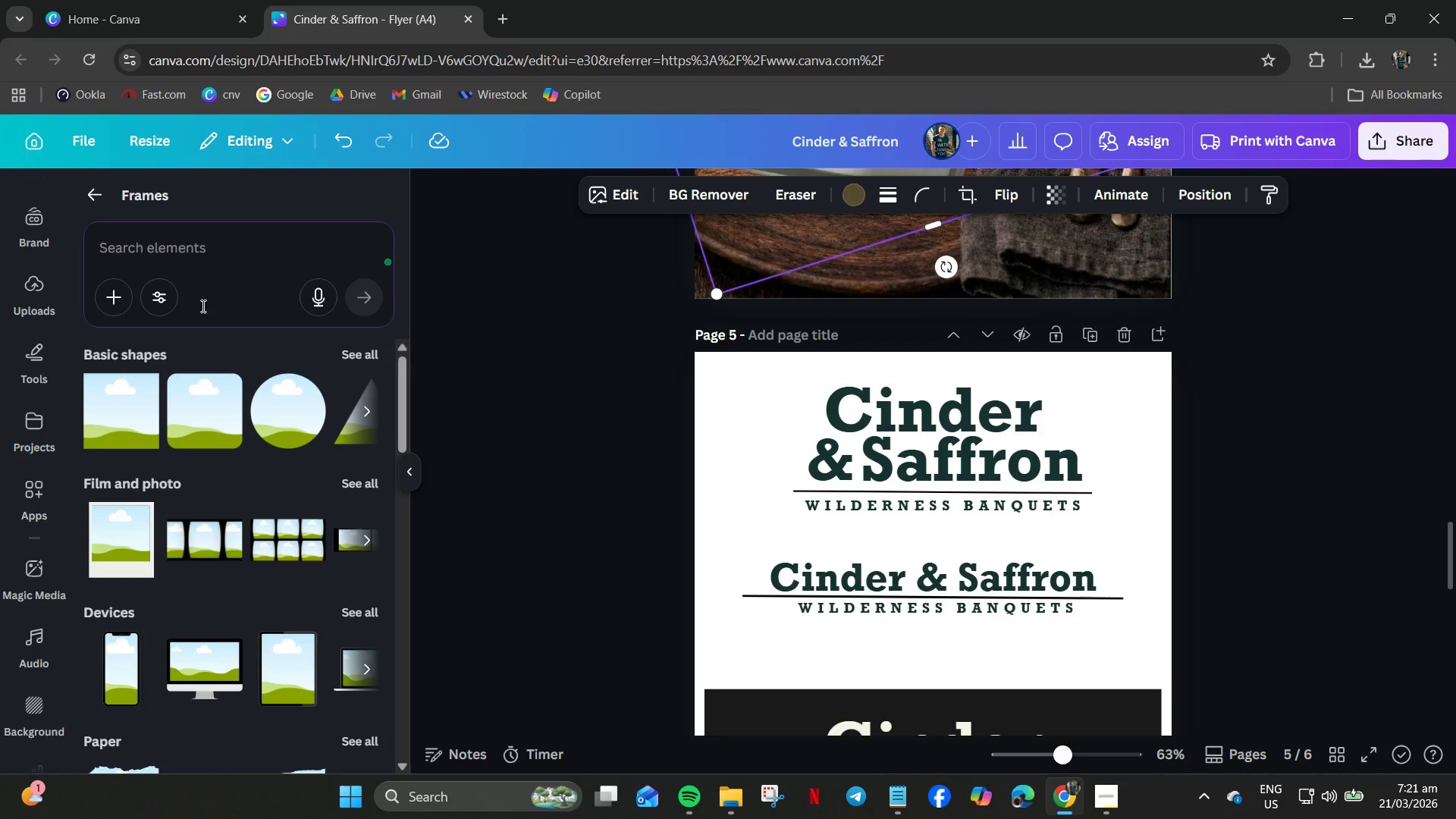 
left_click([193, 262])
 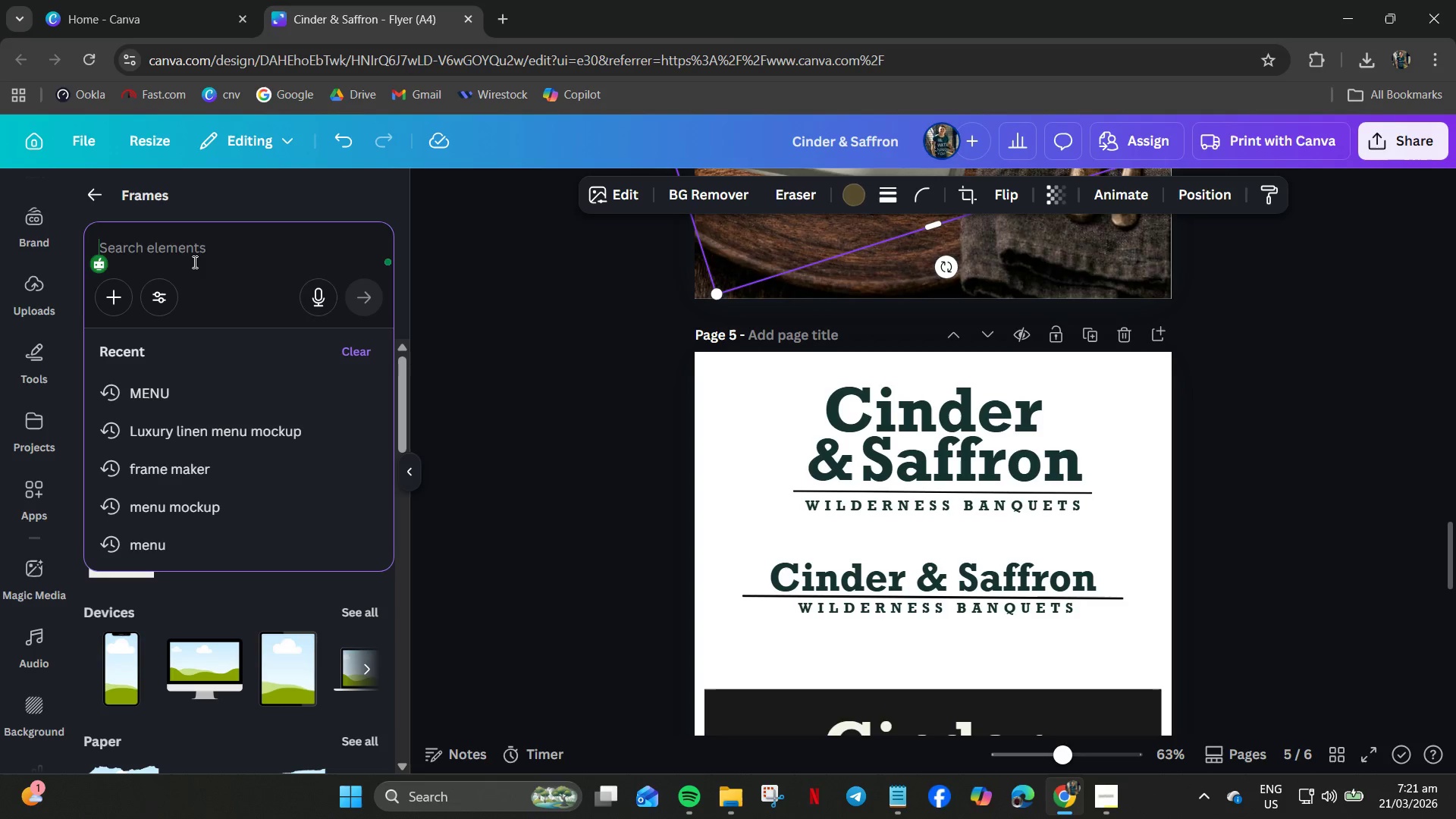 
type(MENU)
 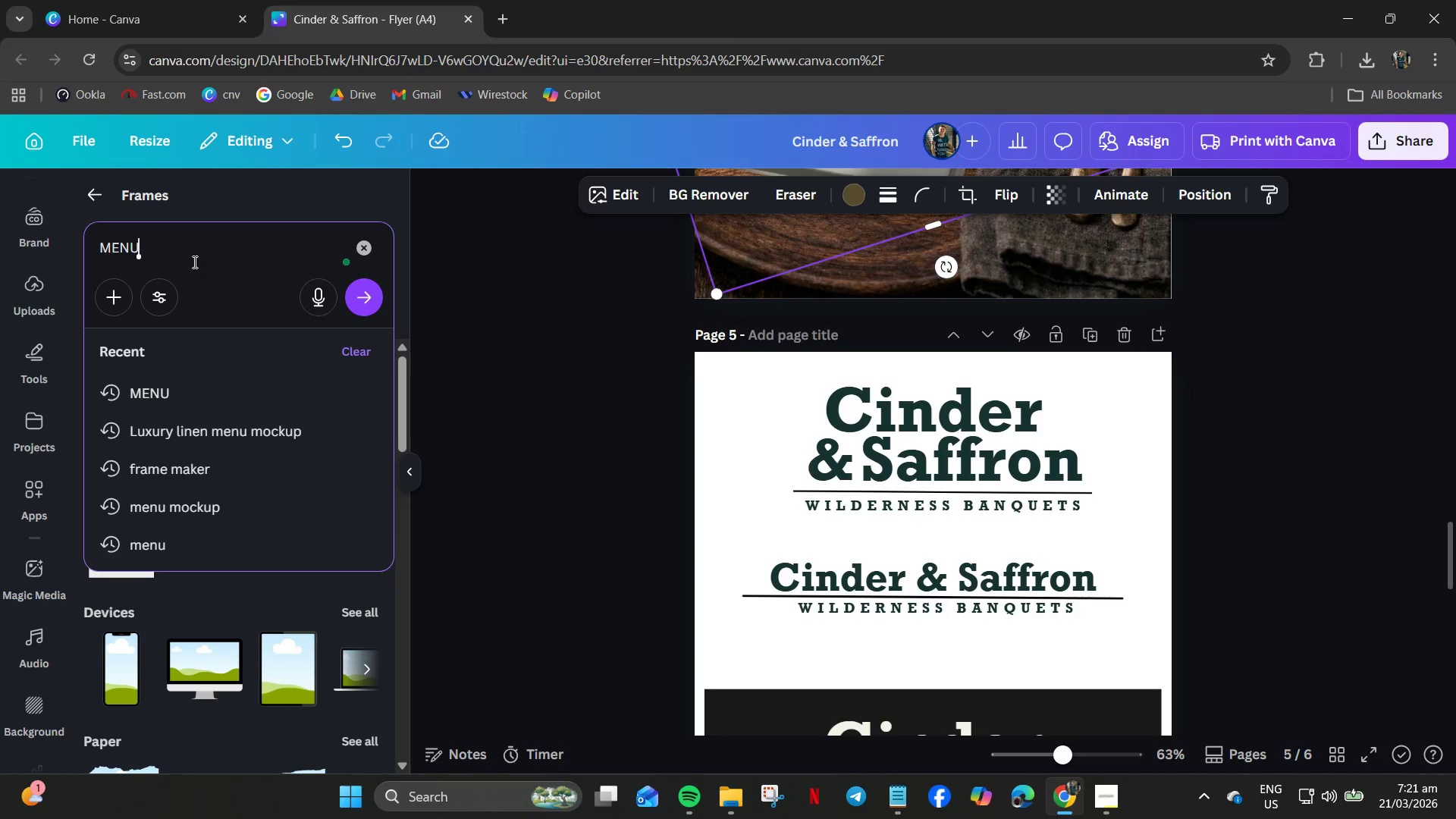 
key(Enter)
 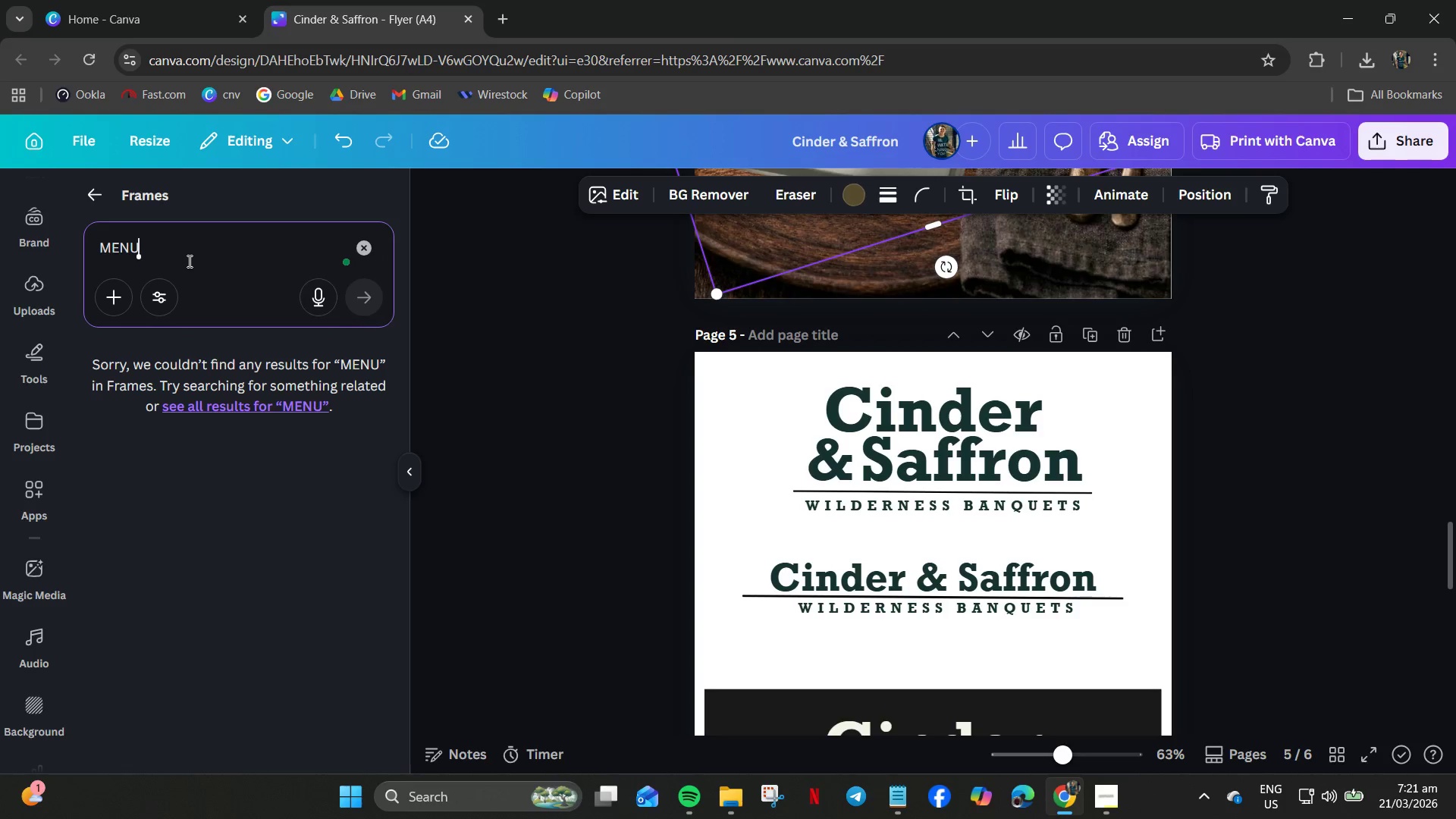 
left_click_drag(start_coordinate=[184, 257], to_coordinate=[17, 239])
 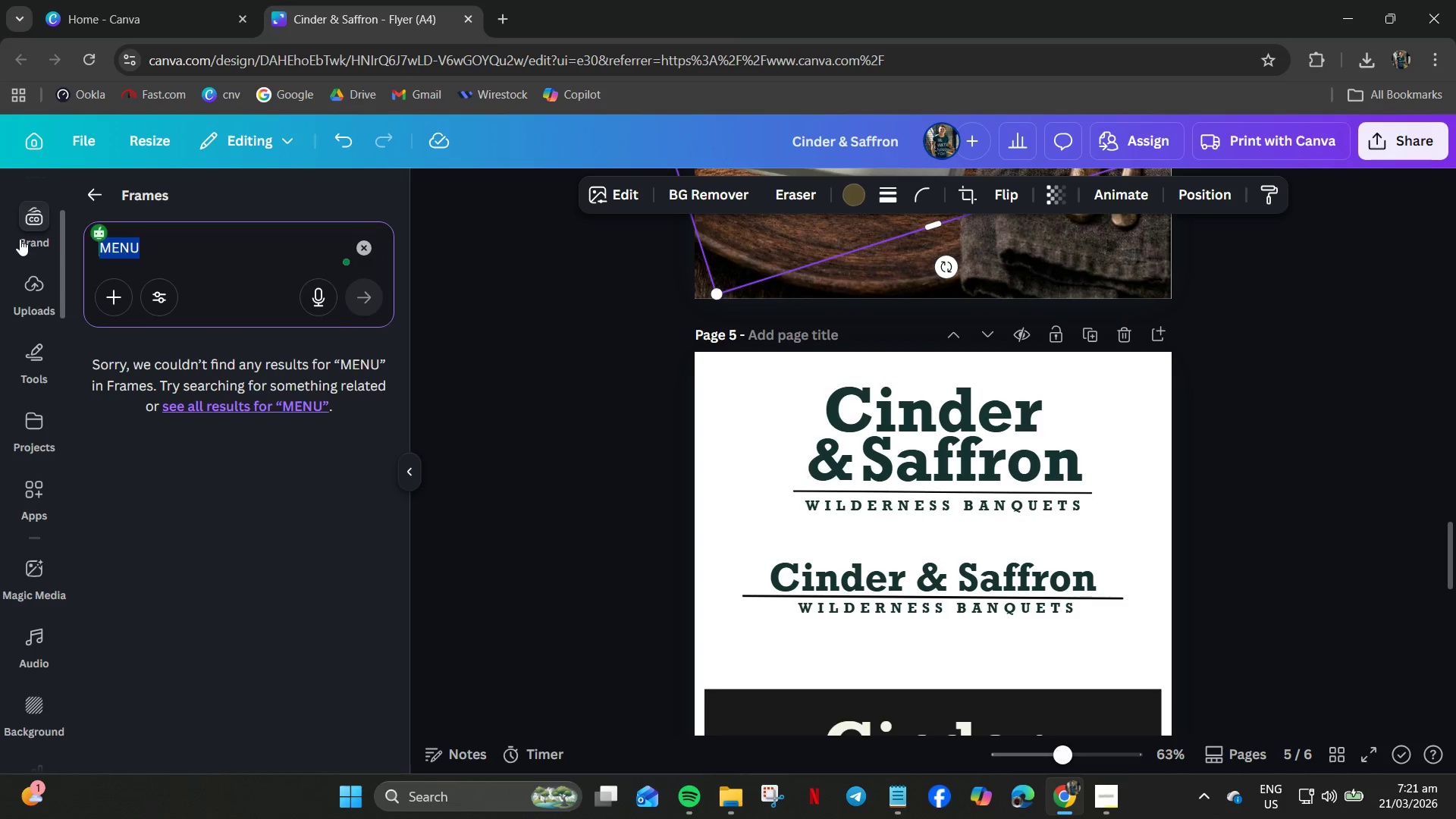 
type(LINEN)
 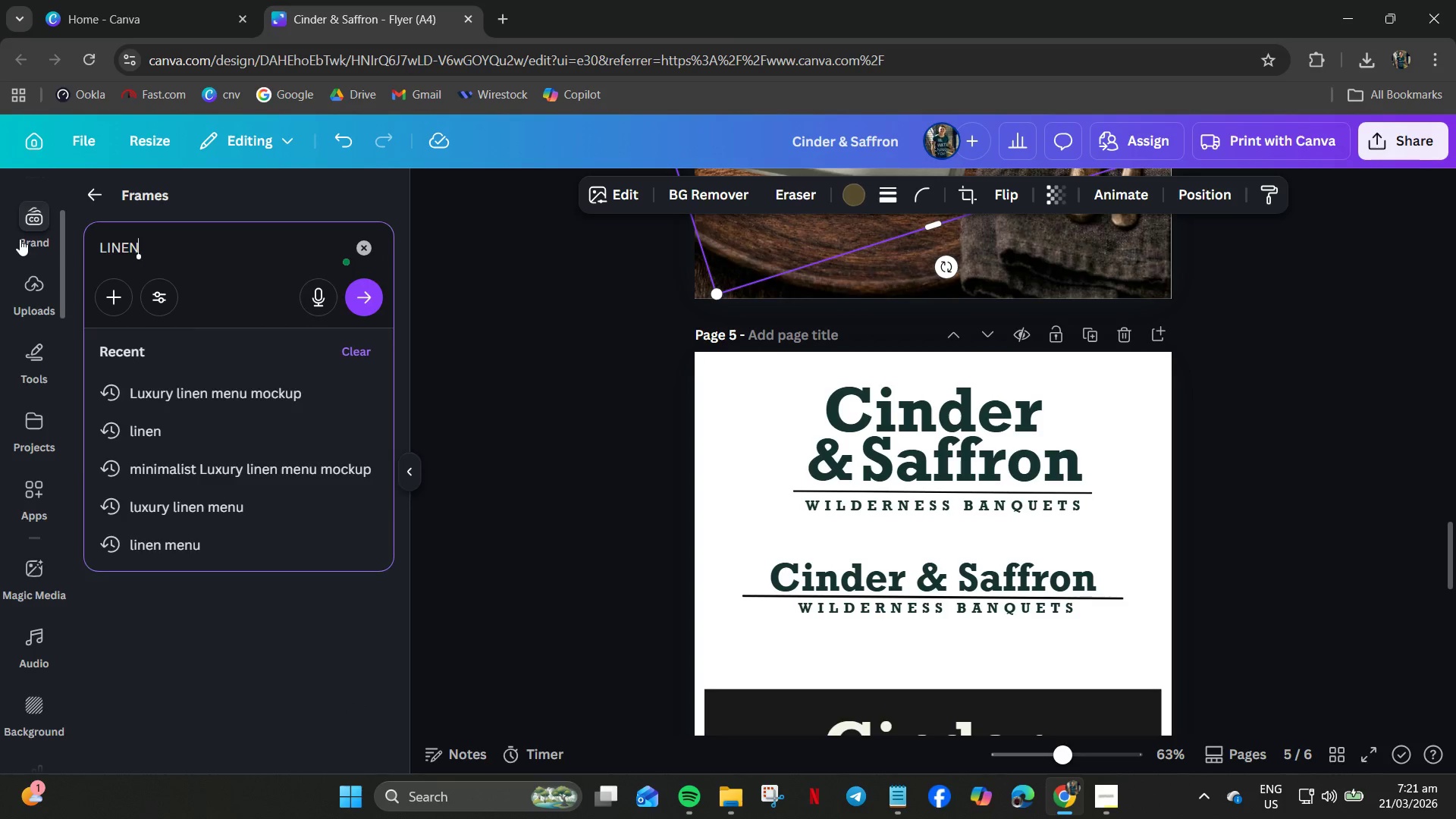 
key(Enter)
 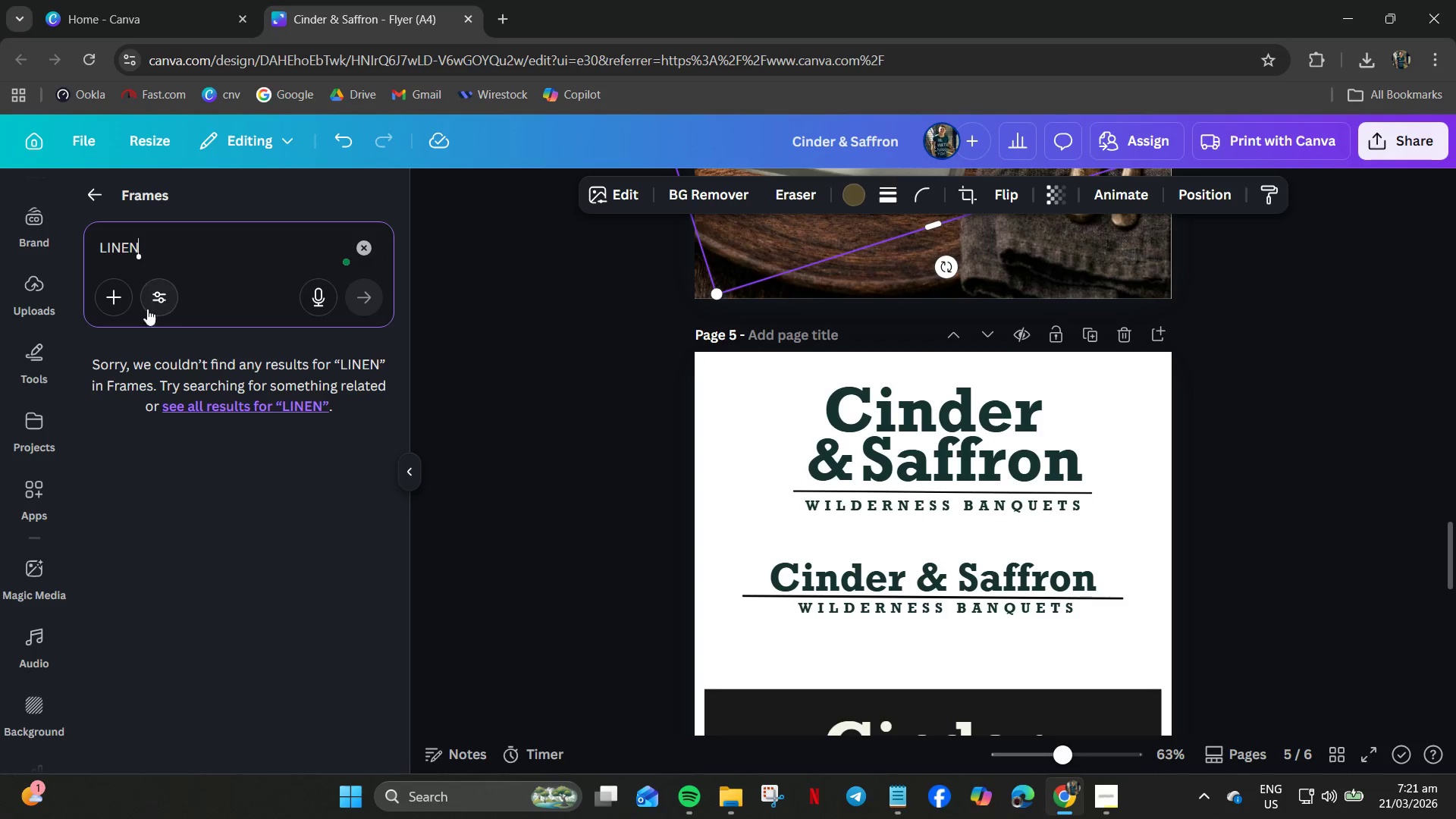 
left_click([124, 297])
 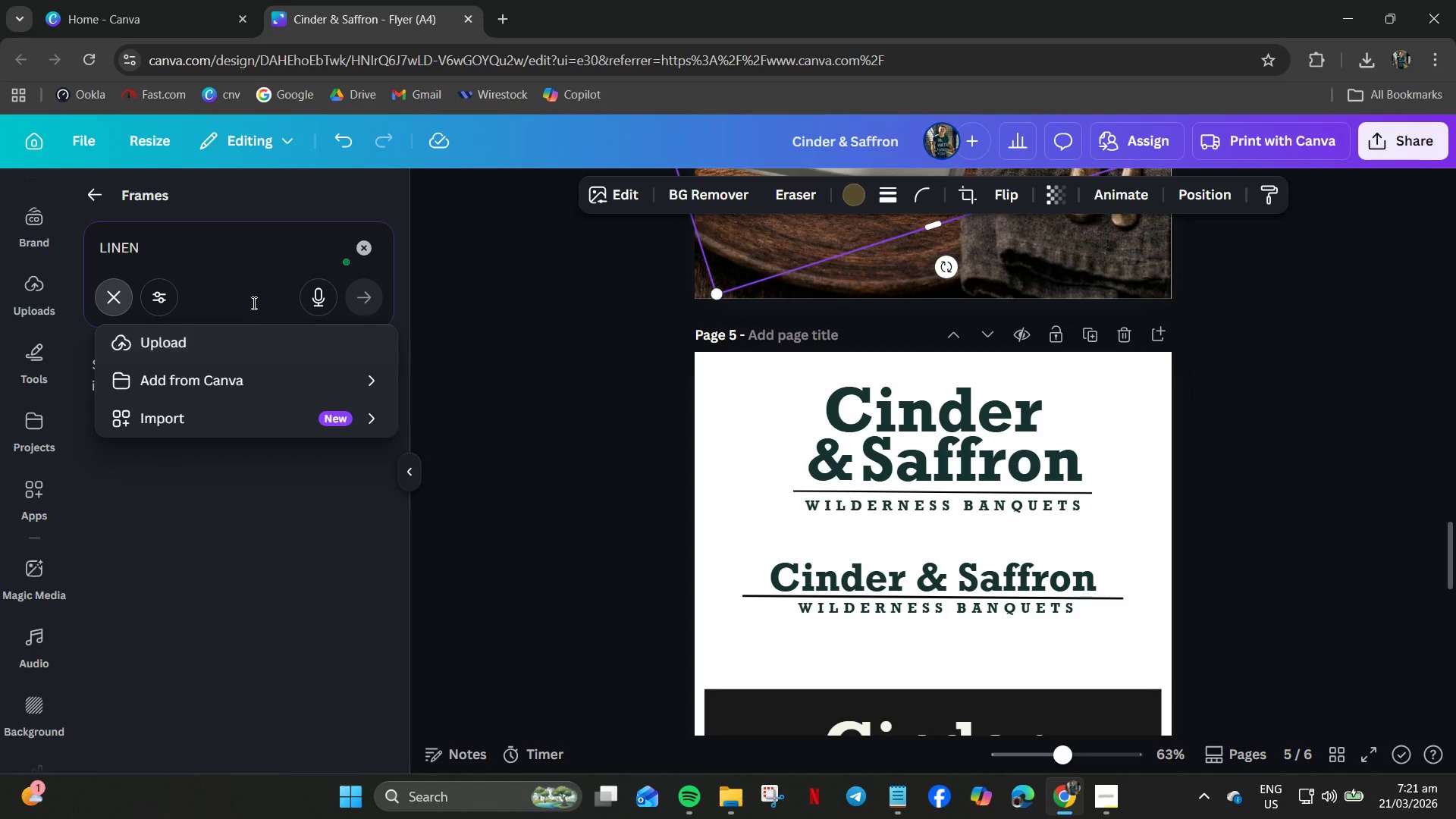 
left_click([365, 246])
 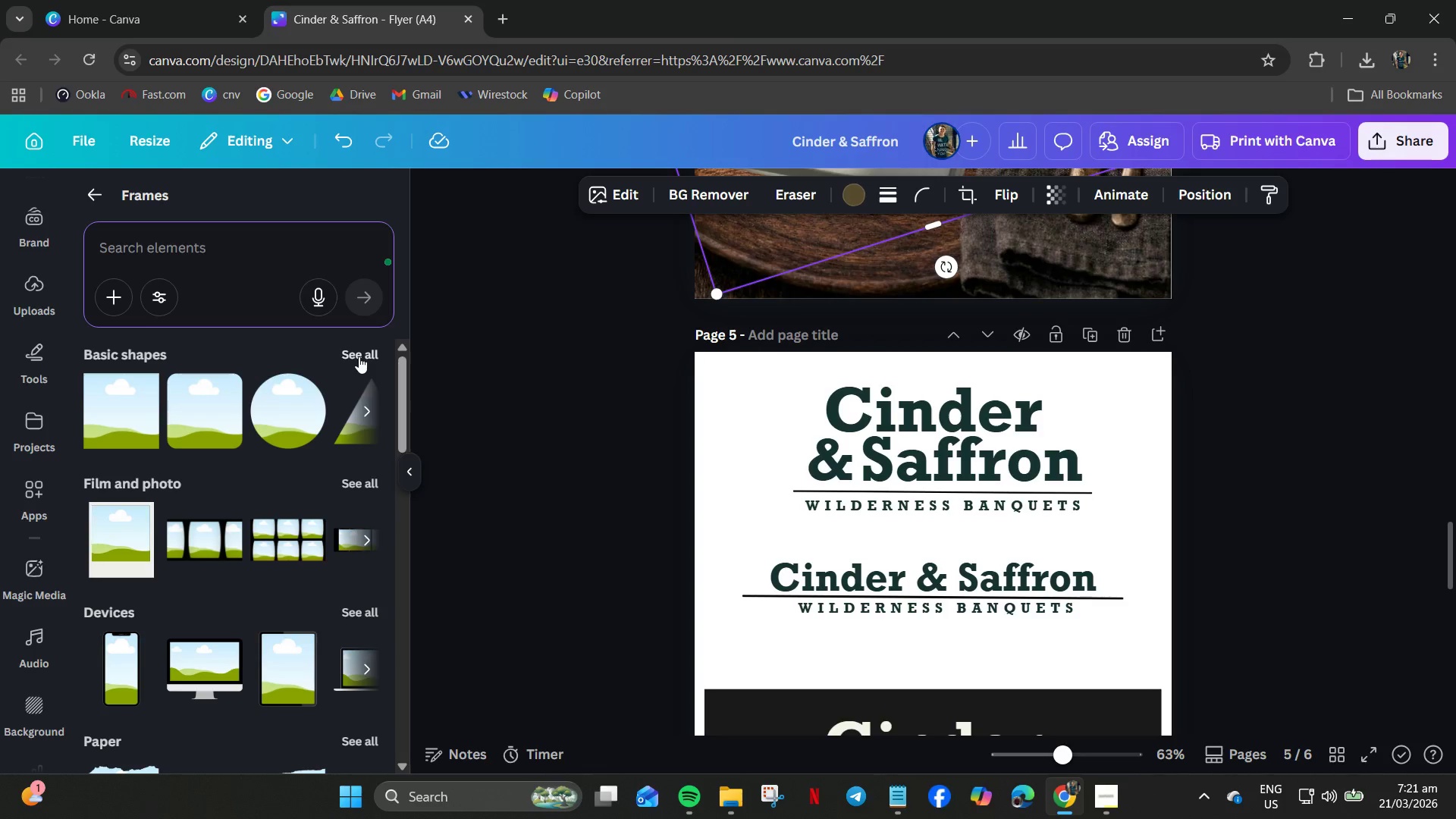 
left_click([359, 356])
 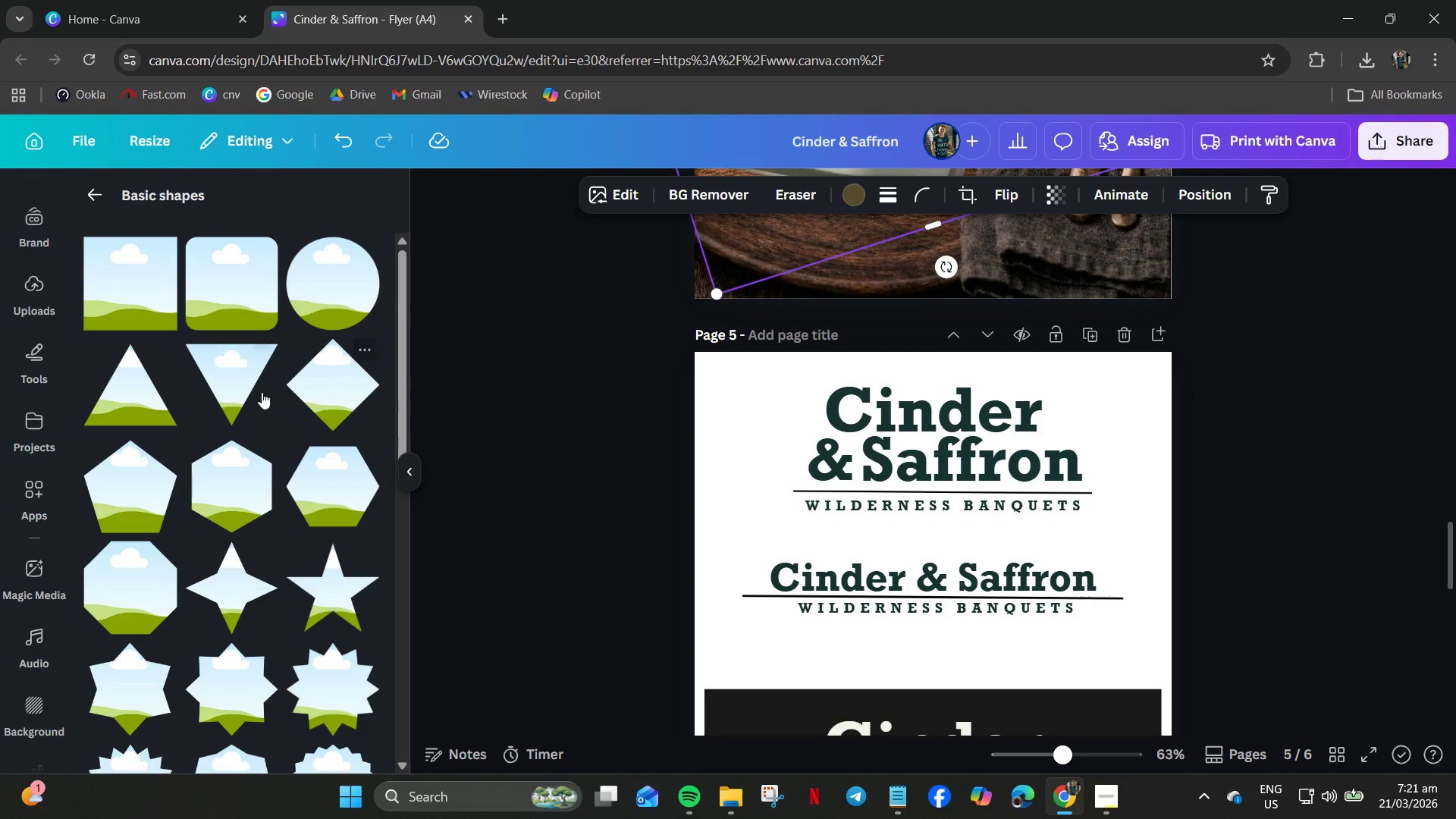 
left_click([105, 193])
 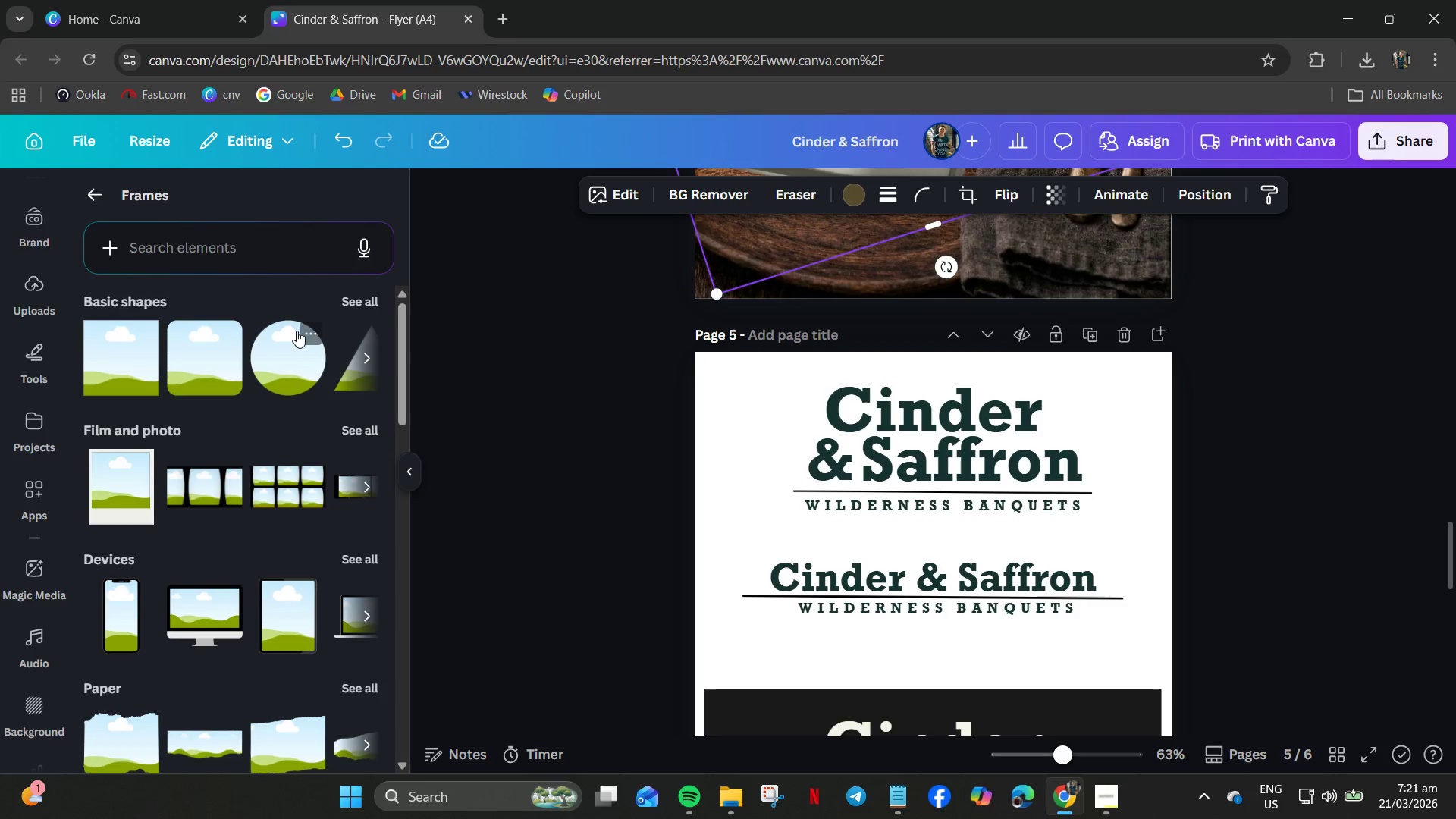 
scroll: coordinate [297, 331], scroll_direction: up, amount: 4.0
 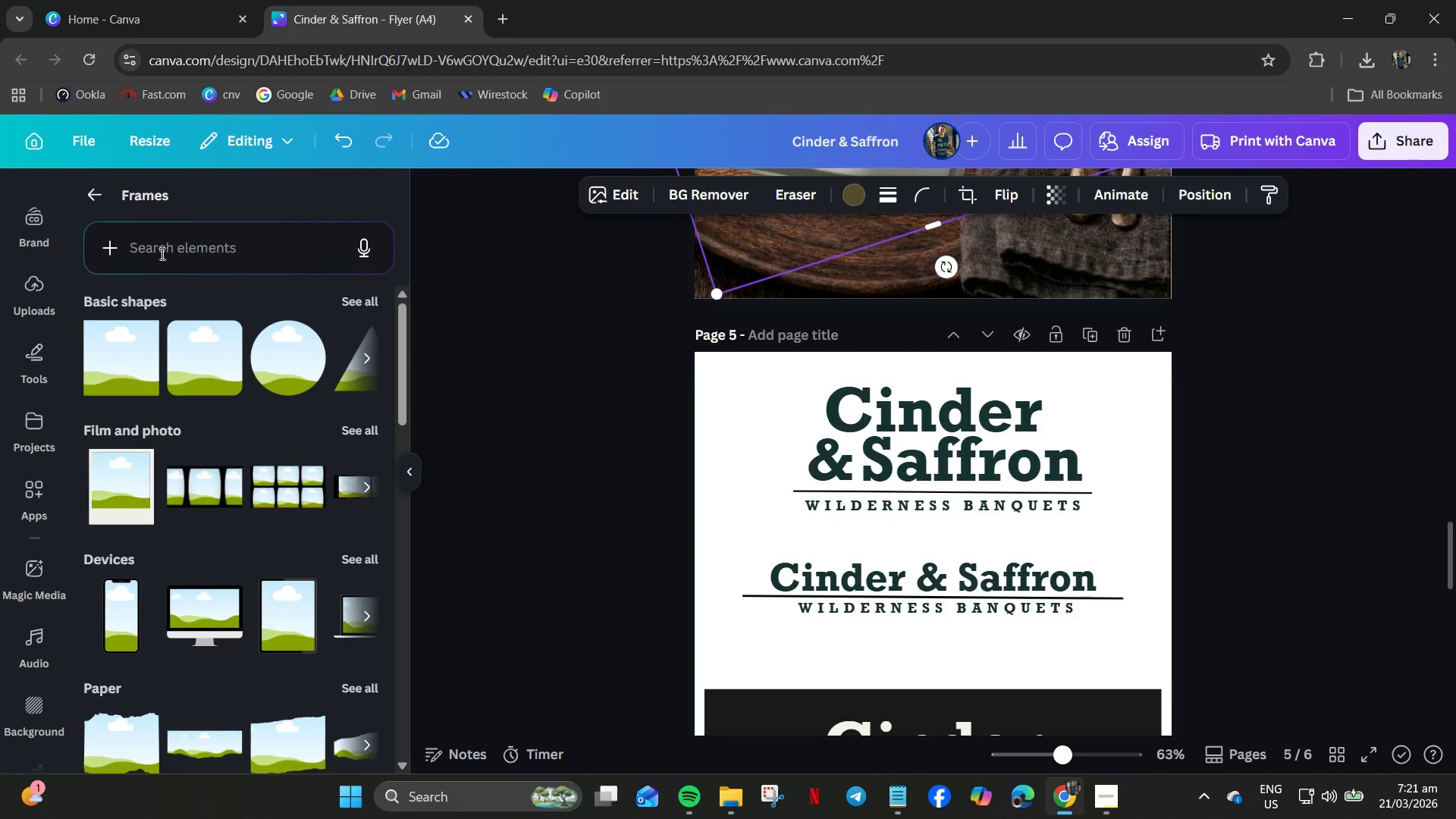 
left_click([175, 249])
 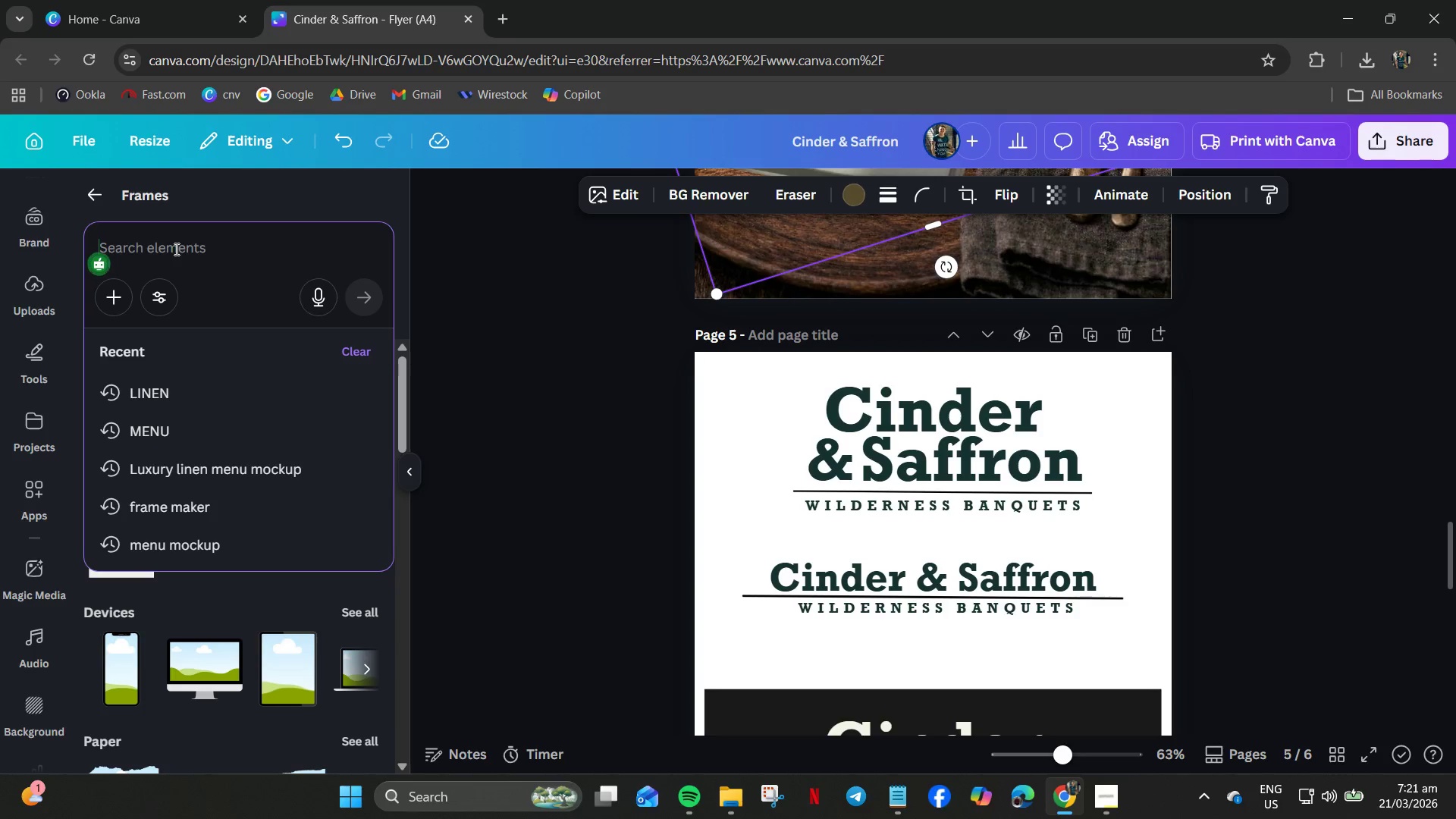 
type(book)
 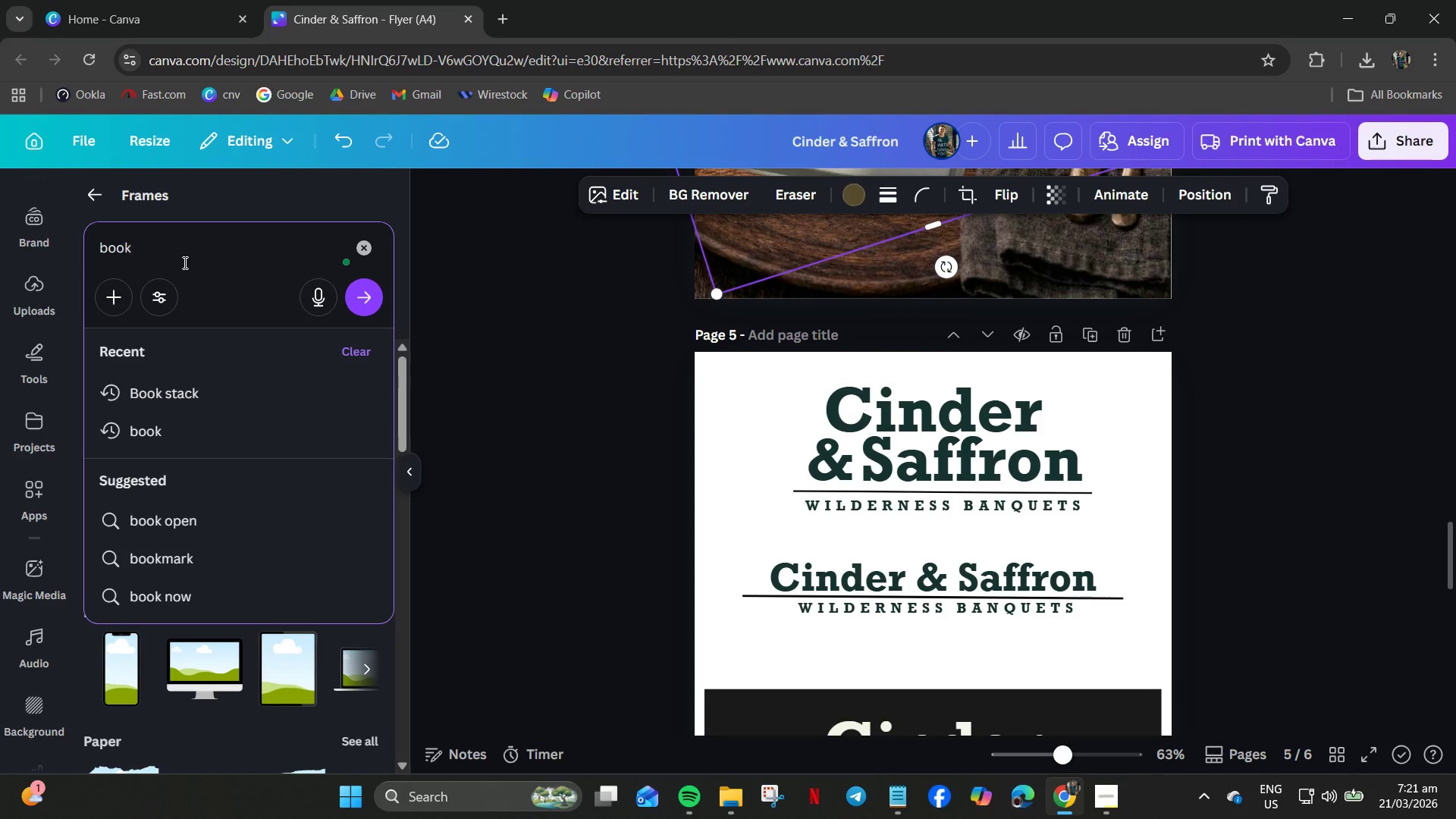 
type( cover)
 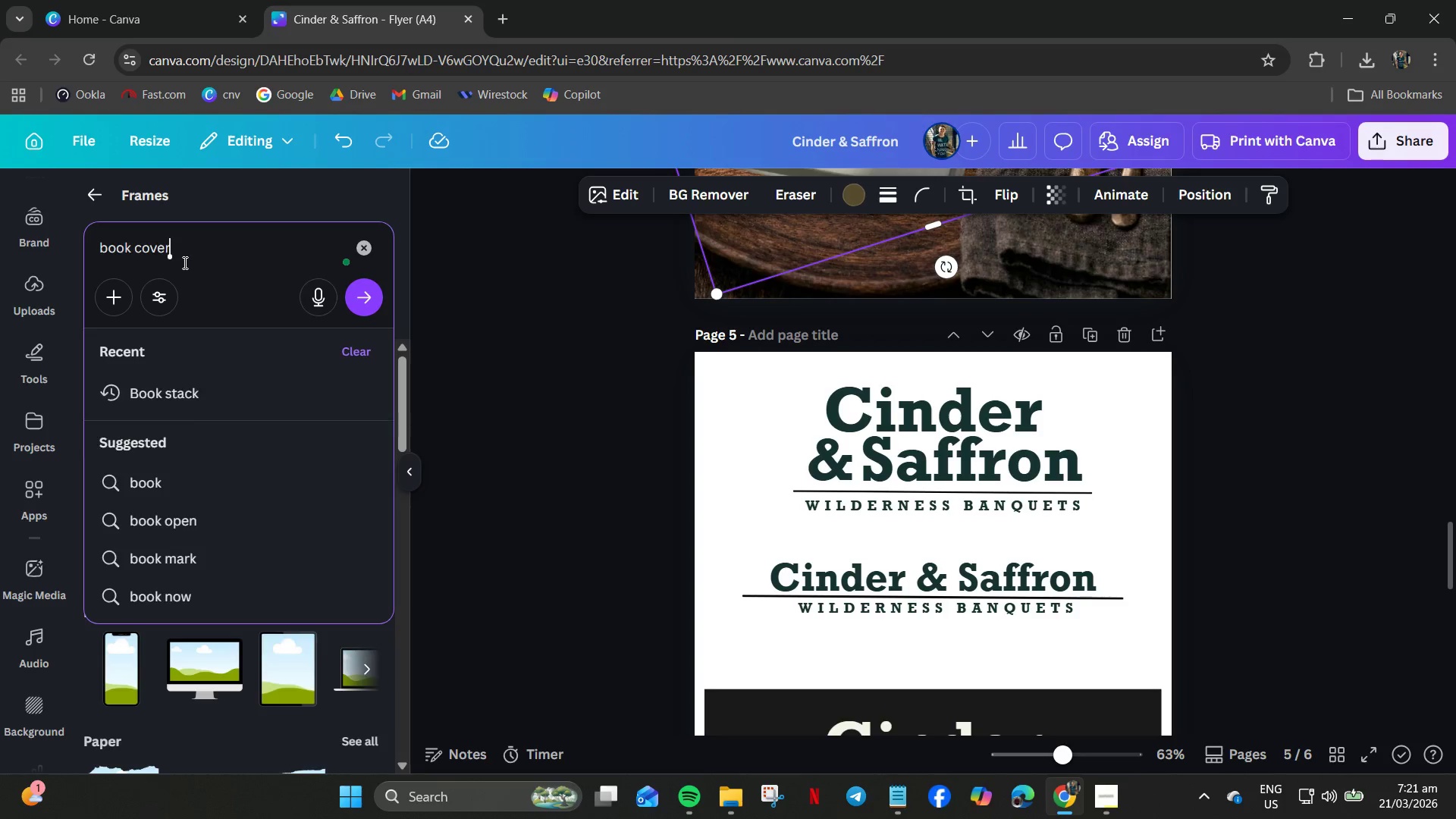 
key(Enter)
 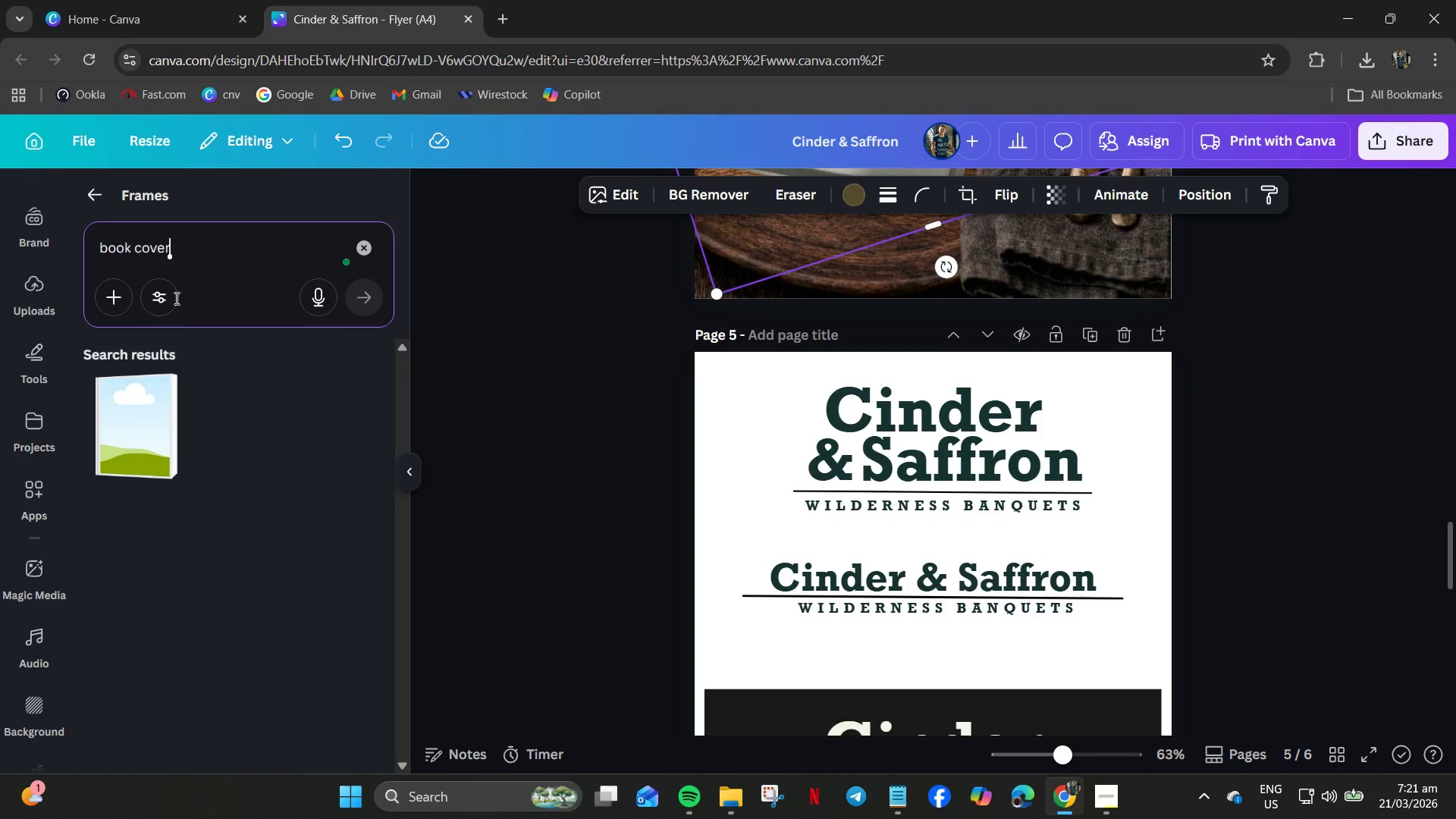 
left_click_drag(start_coordinate=[197, 262], to_coordinate=[42, 245])
 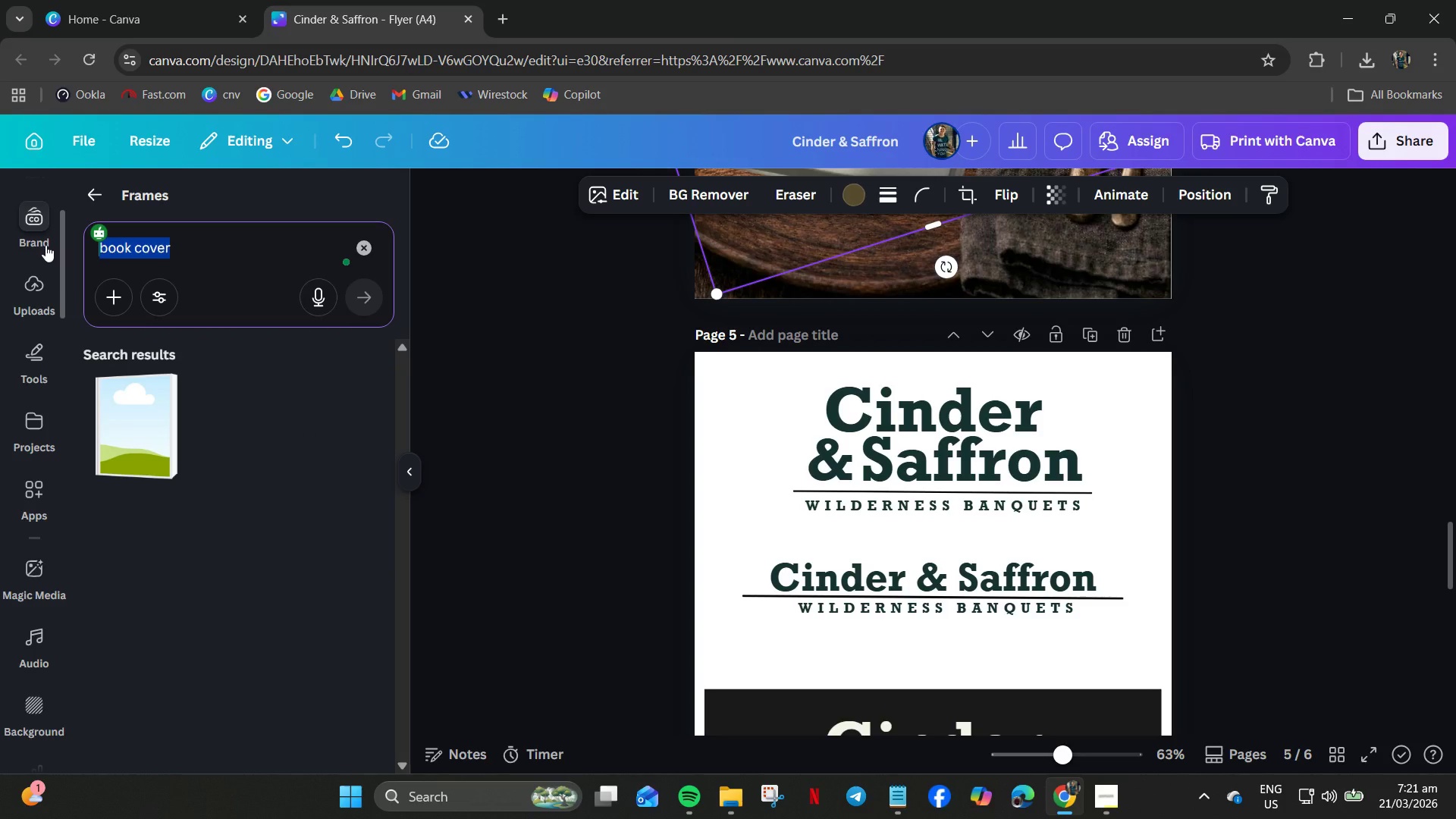 
type(linen folded)
 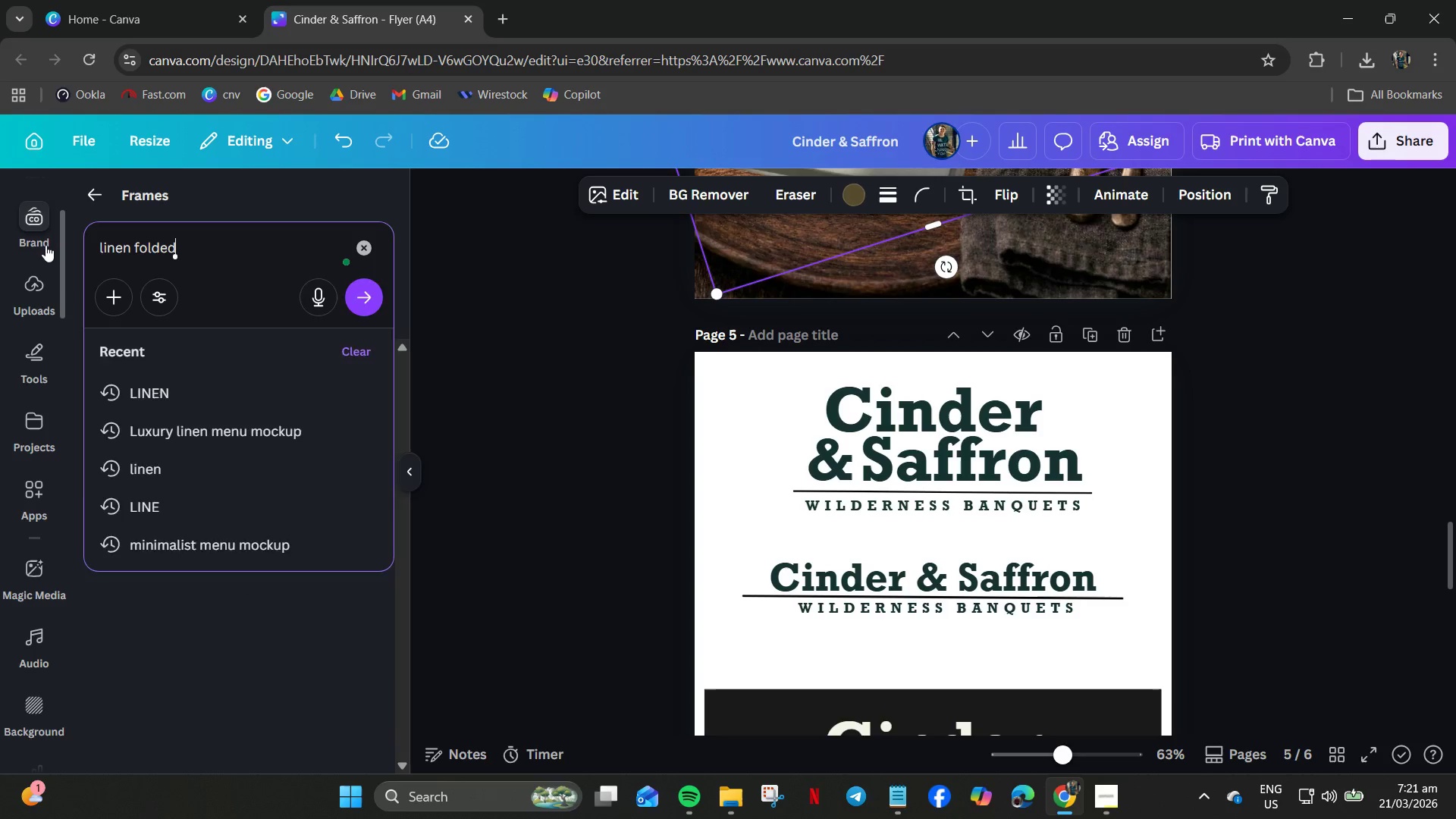 
key(Enter)
 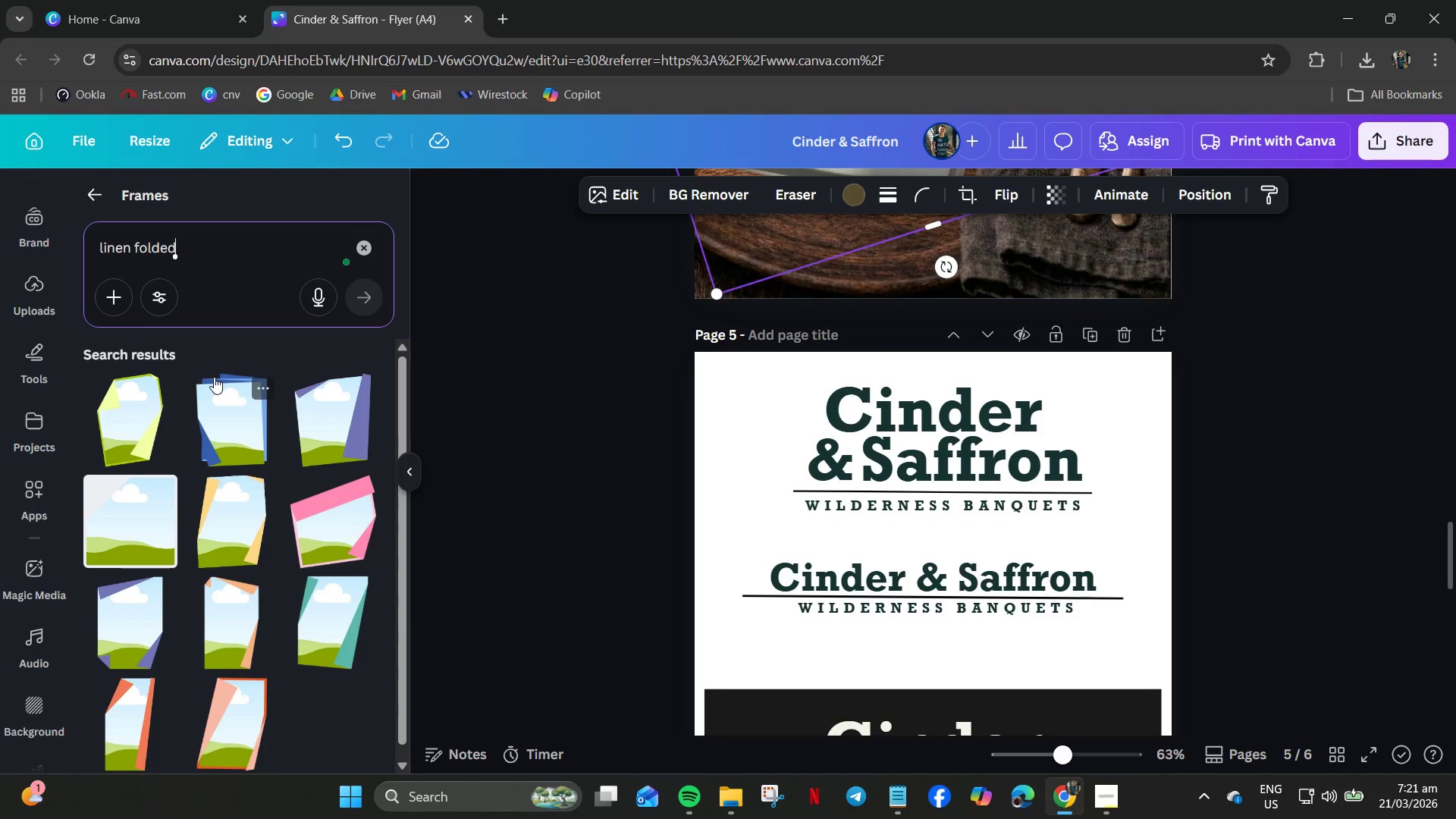 
scroll: coordinate [229, 526], scroll_direction: down, amount: 9.0
 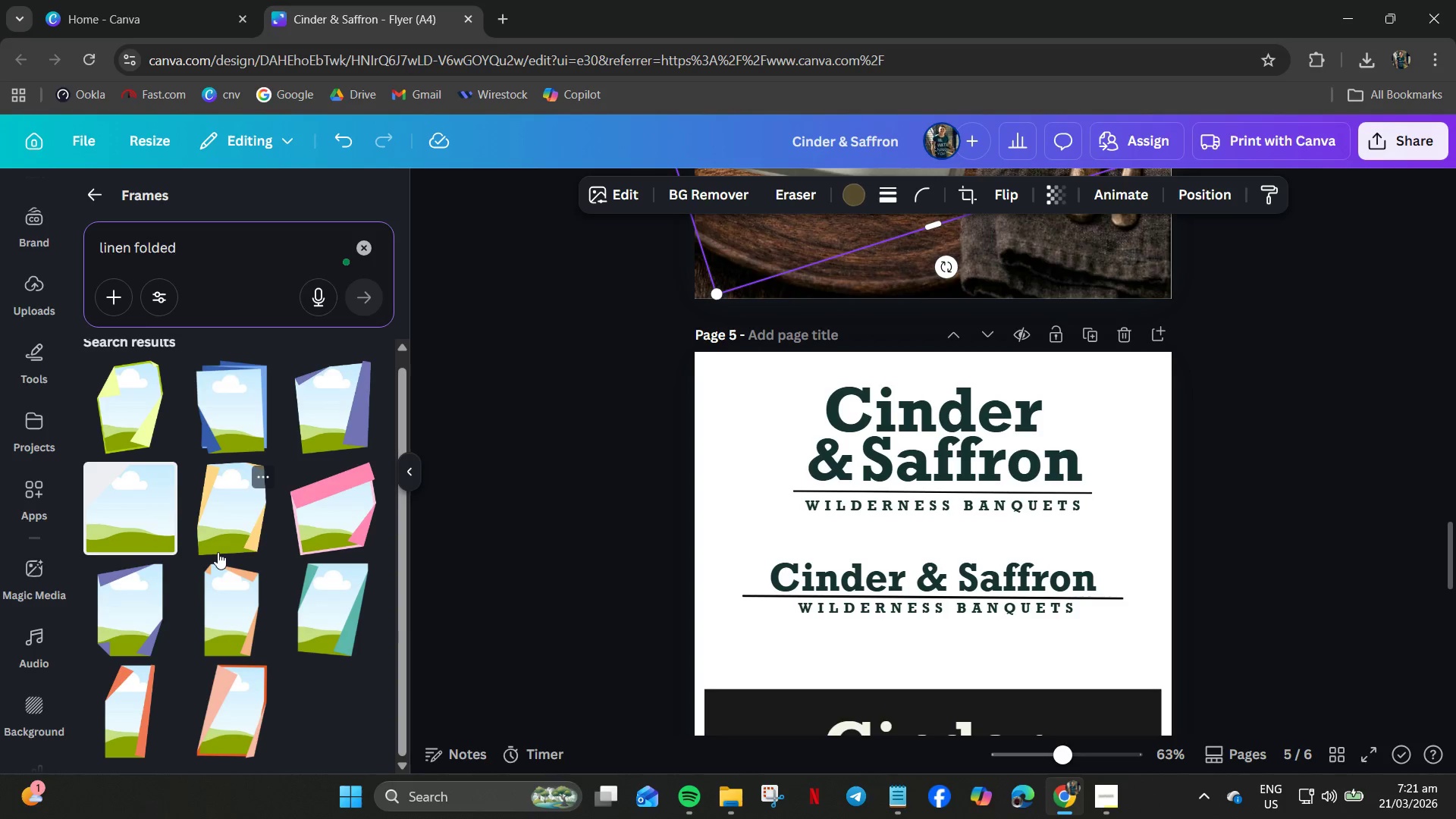 
scroll: coordinate [234, 400], scroll_direction: up, amount: 6.0
 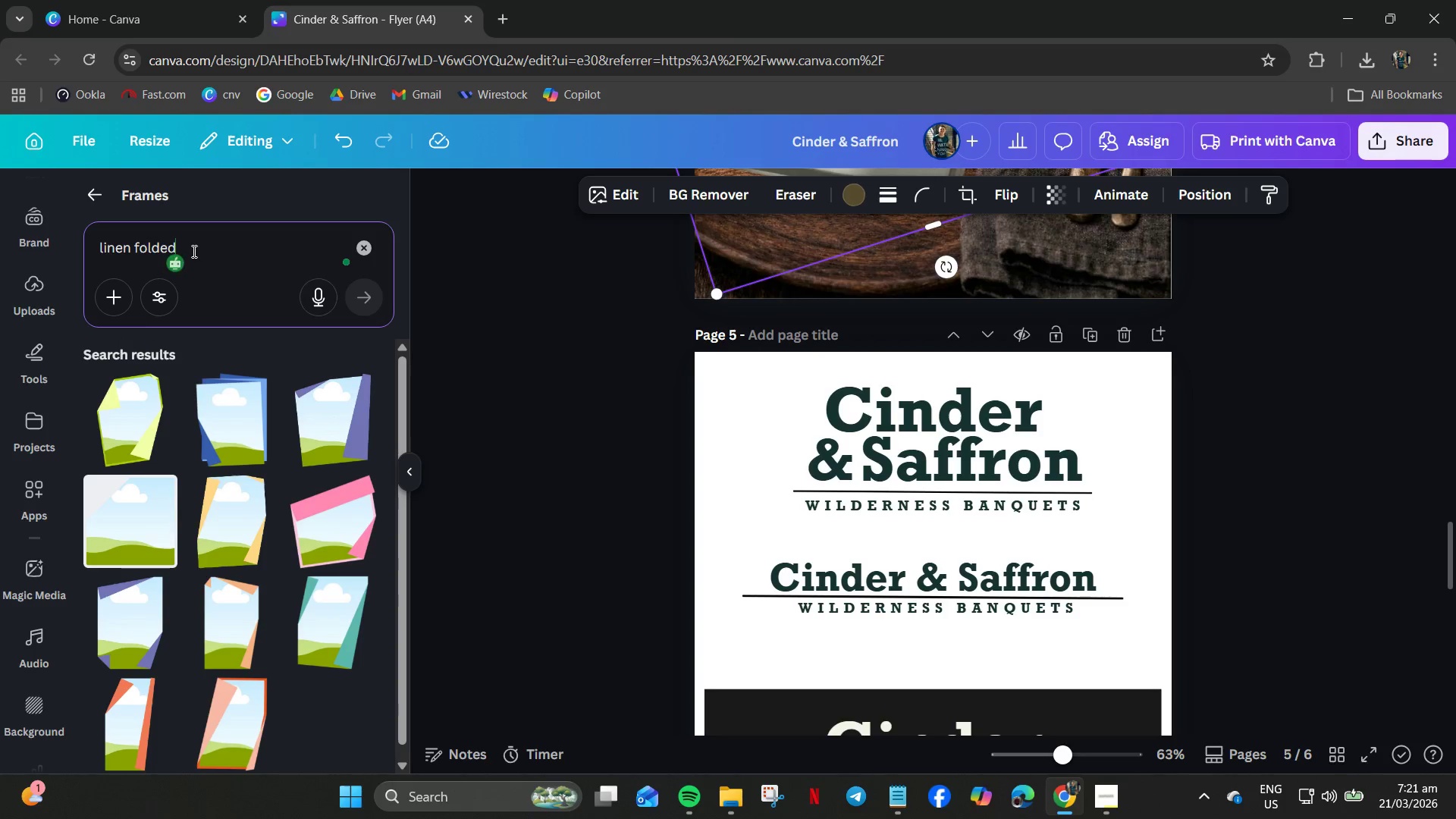 
key(Backspace)
 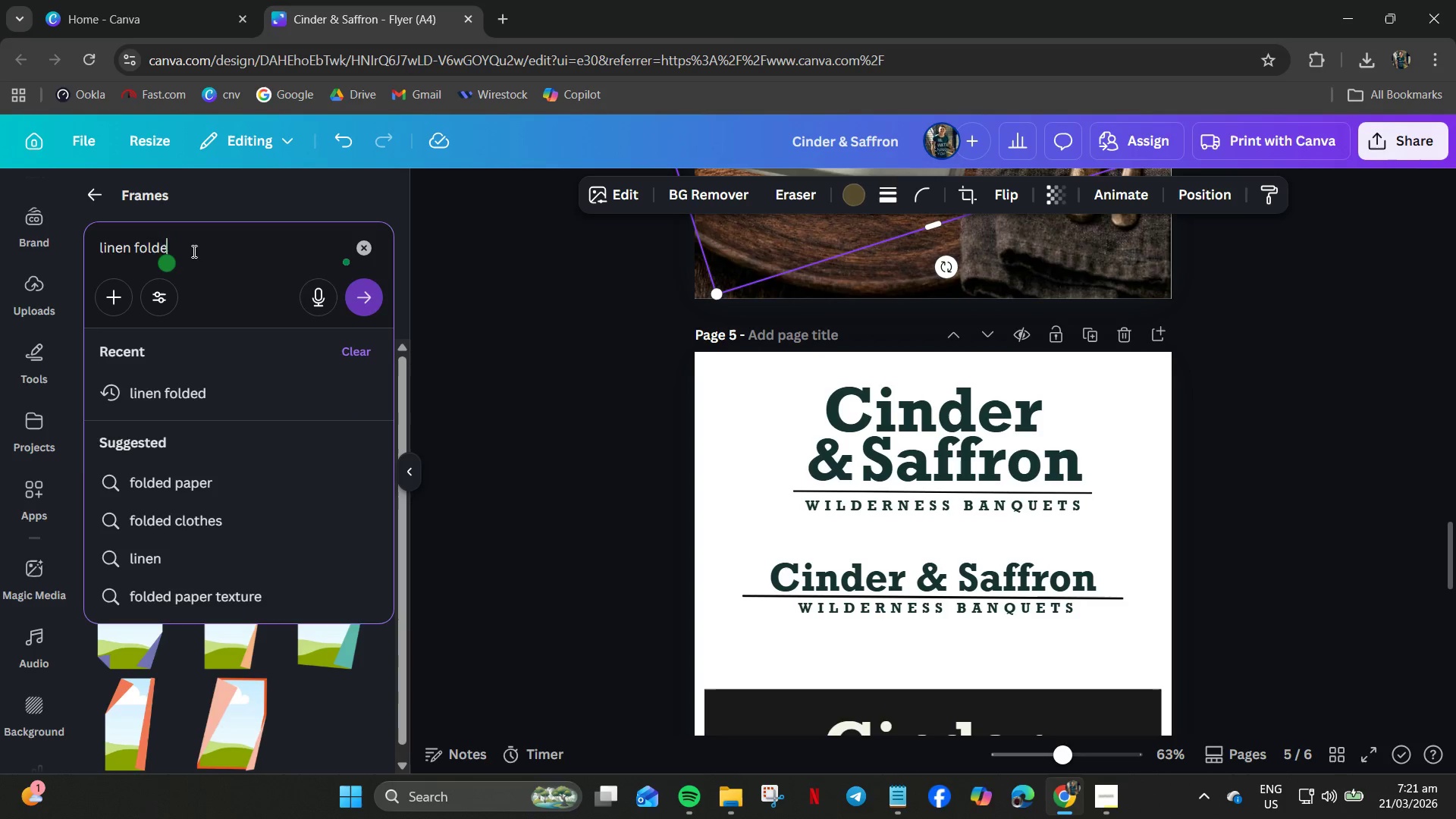 
key(Backspace)
 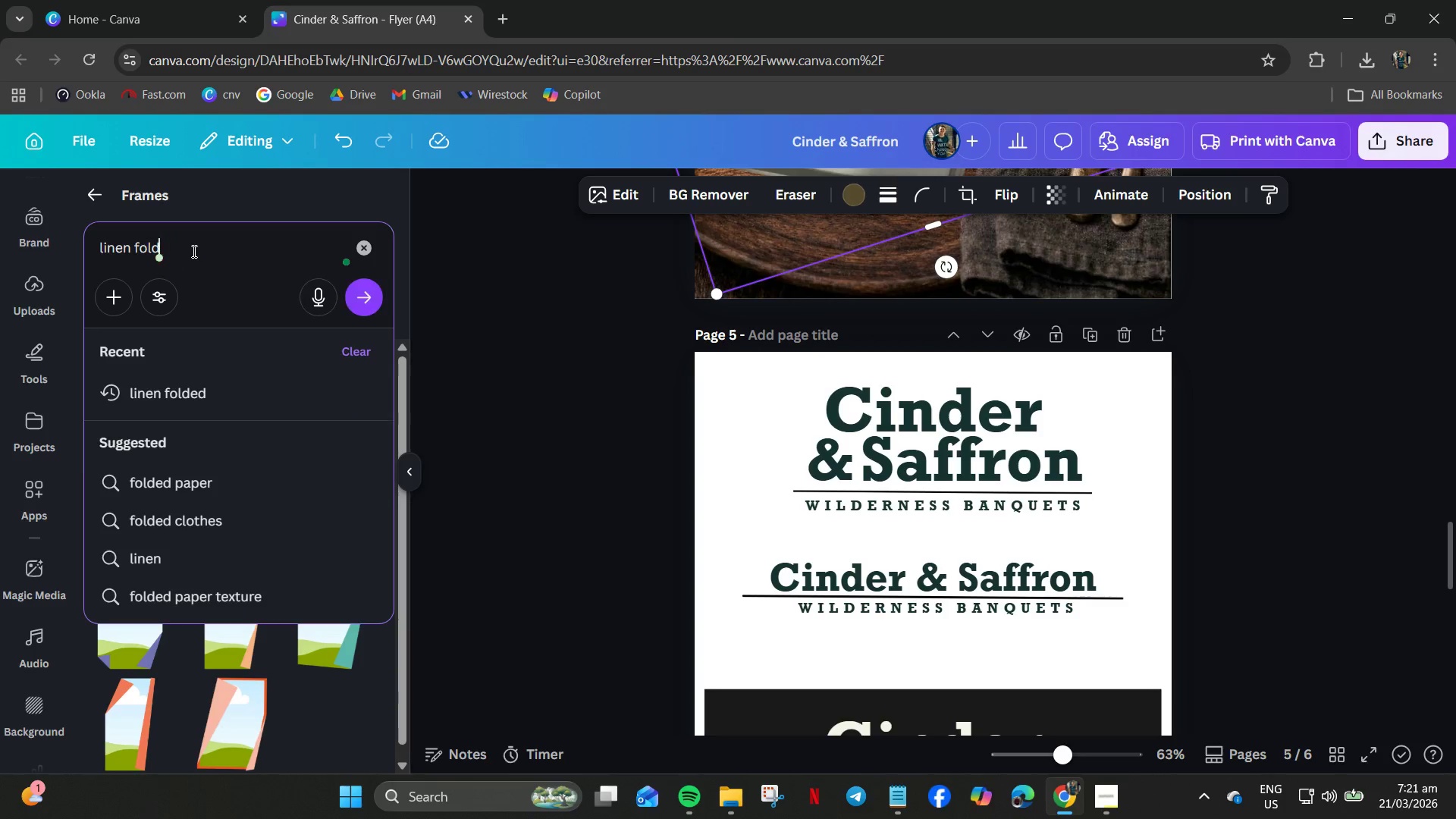 
key(Enter)
 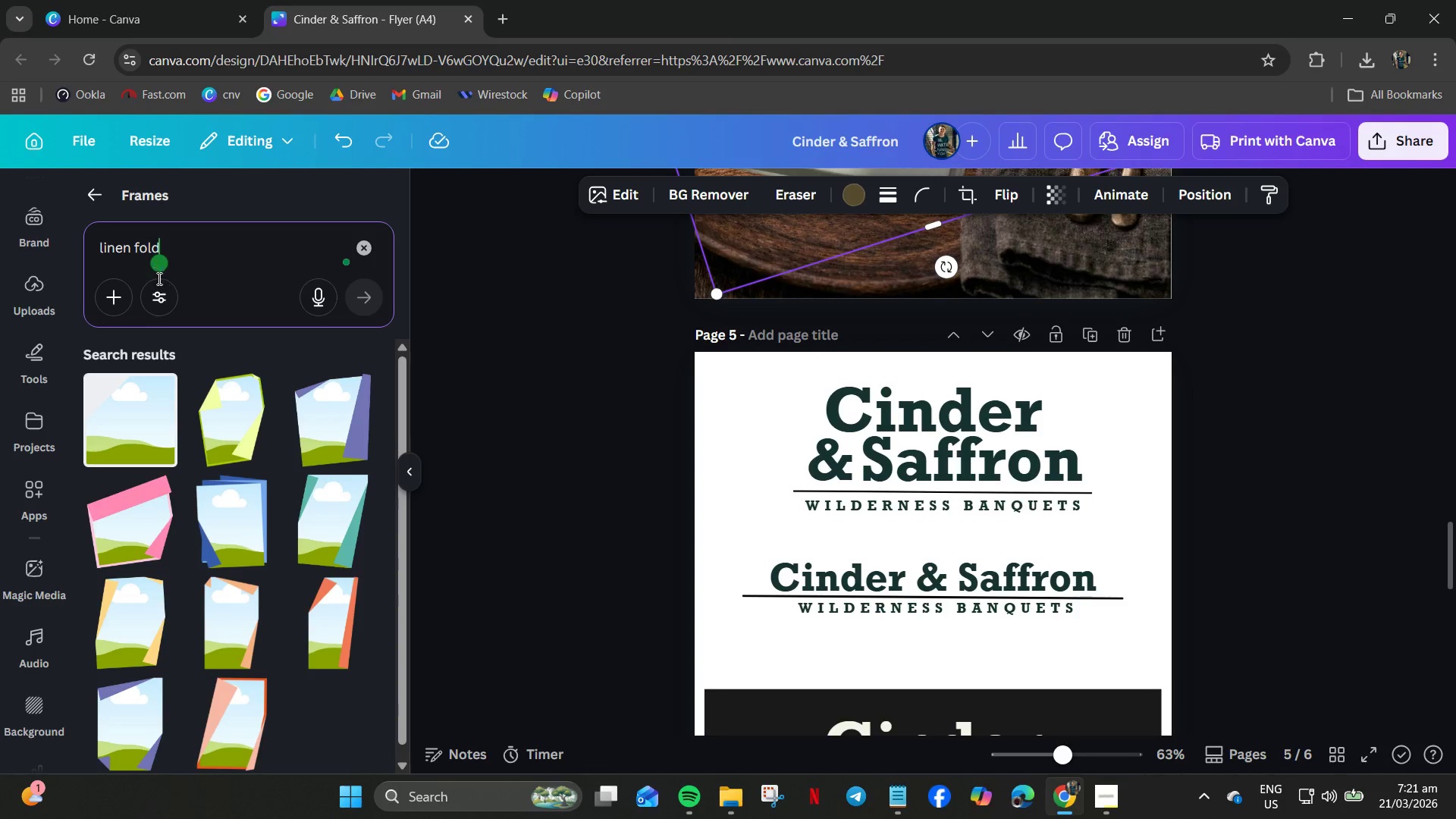 
left_click_drag(start_coordinate=[135, 256], to_coordinate=[226, 270])
 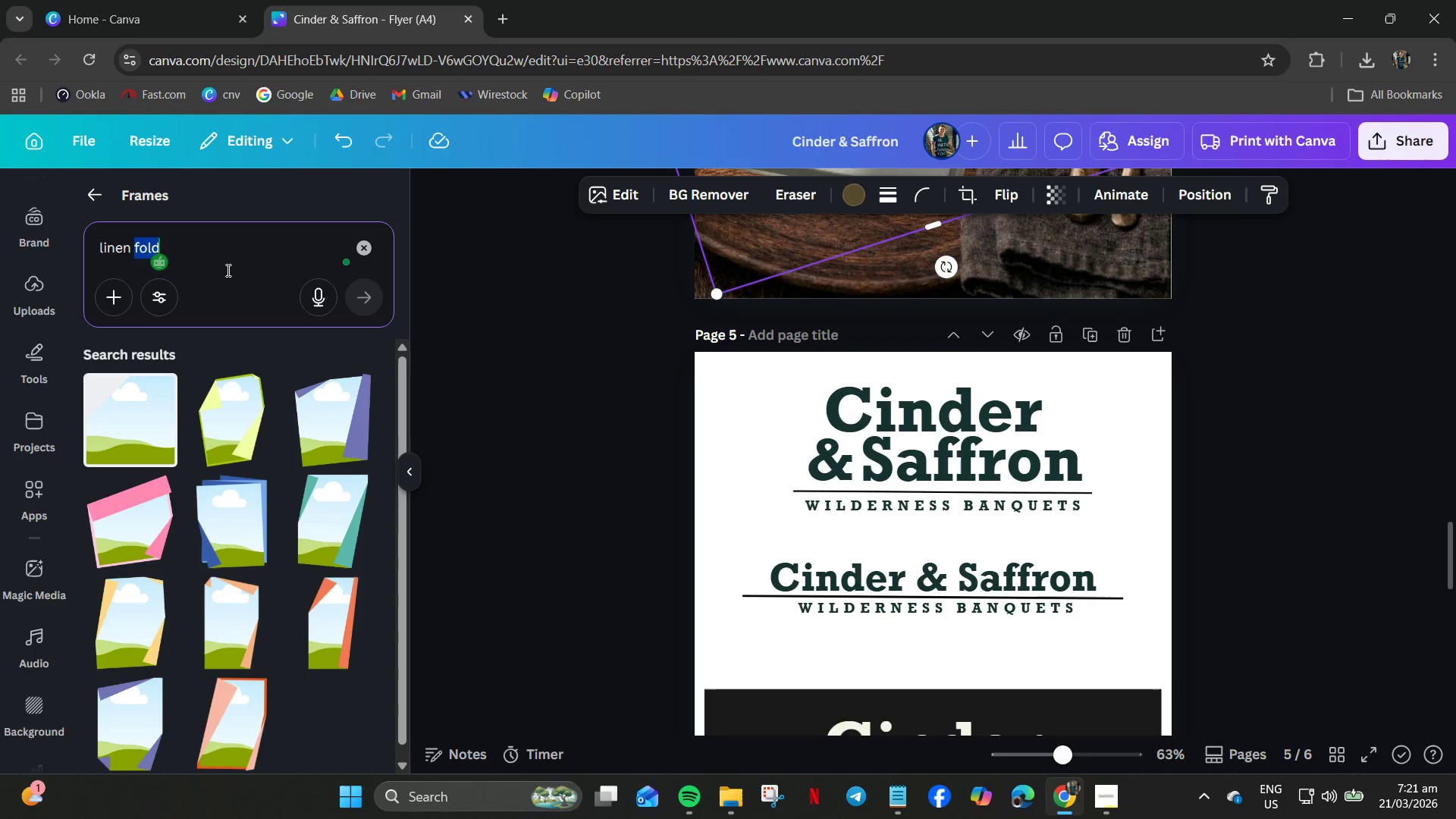 
key(Backspace)
 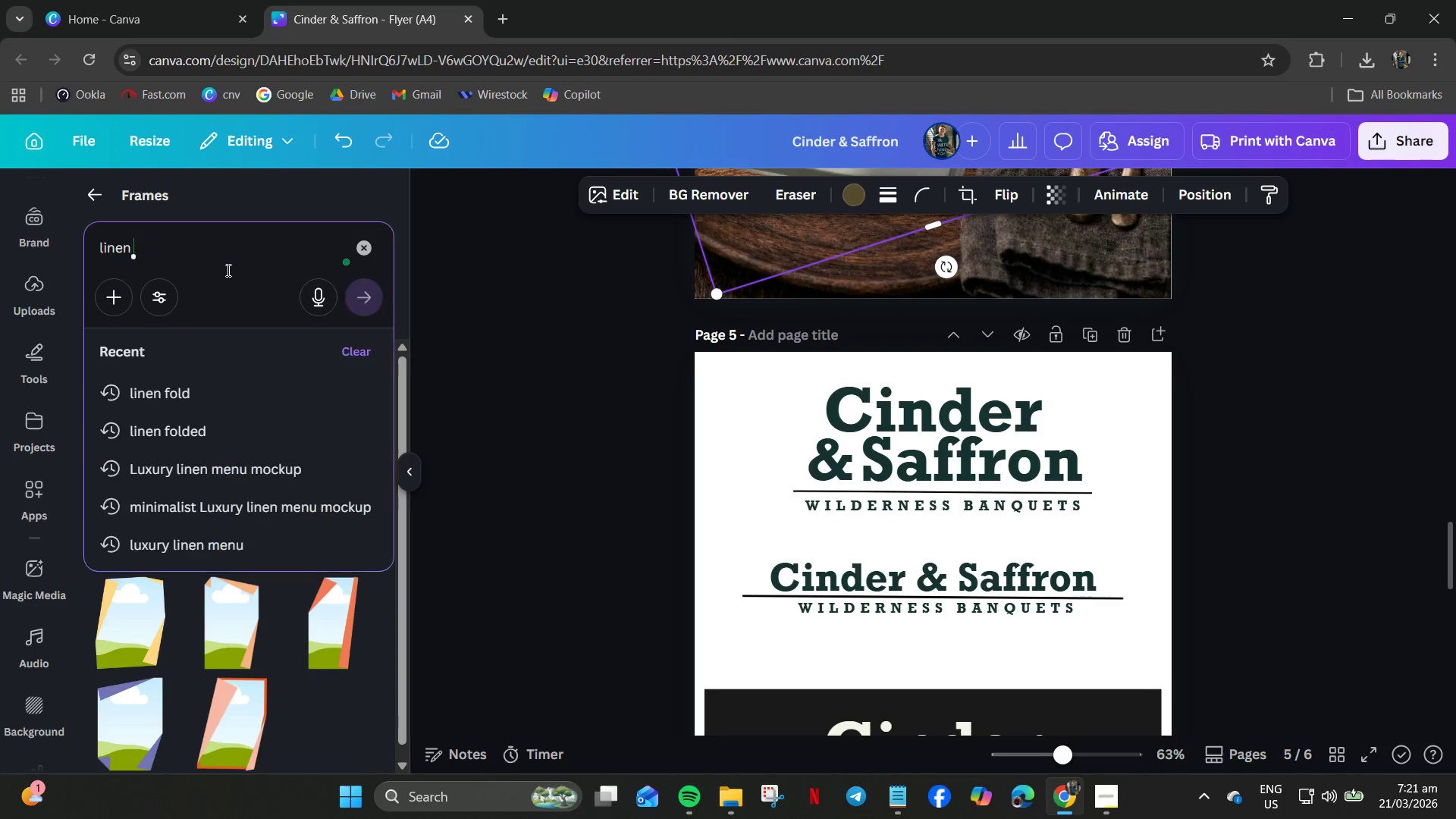 
key(Backspace)
 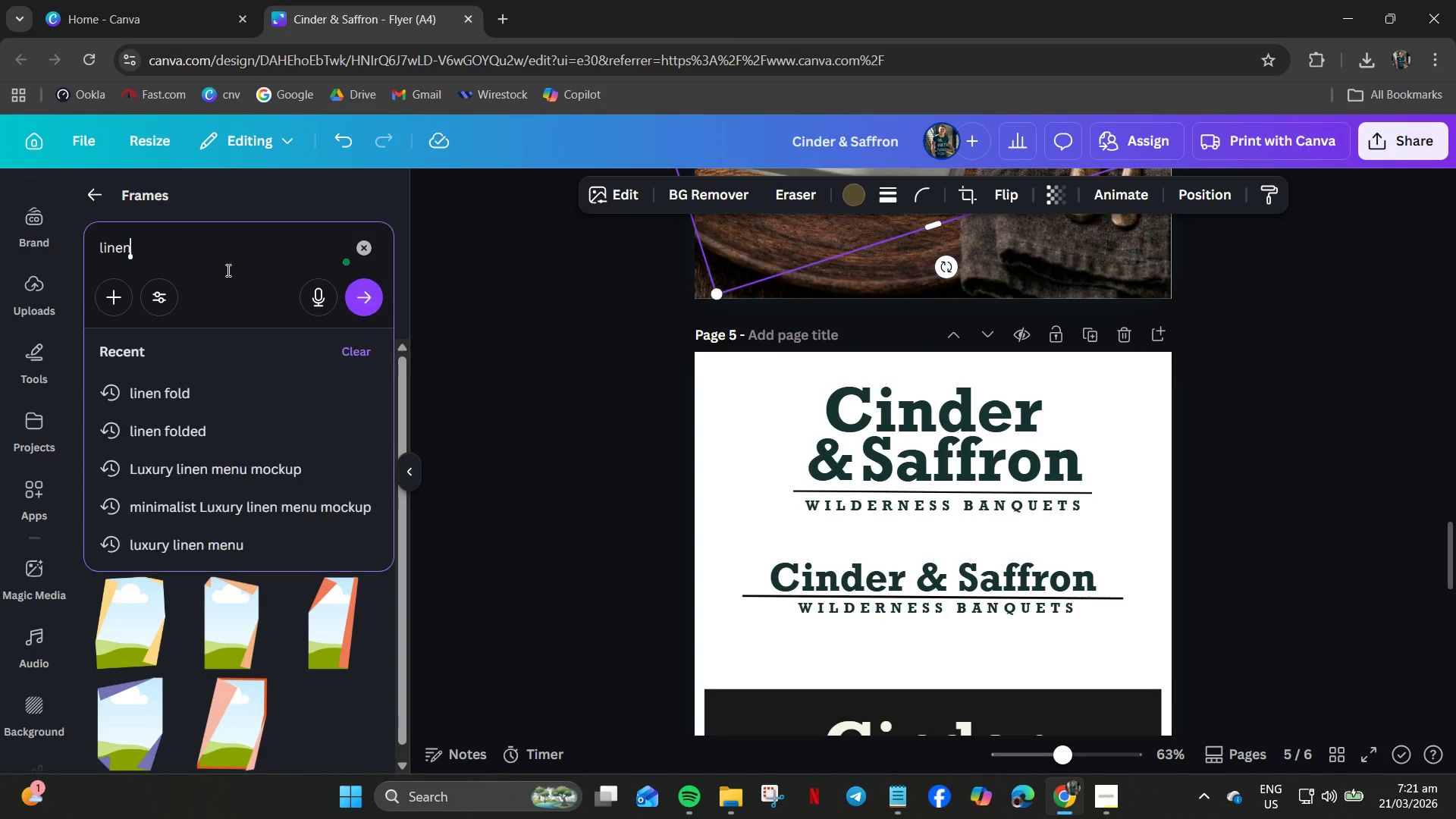 
key(Enter)
 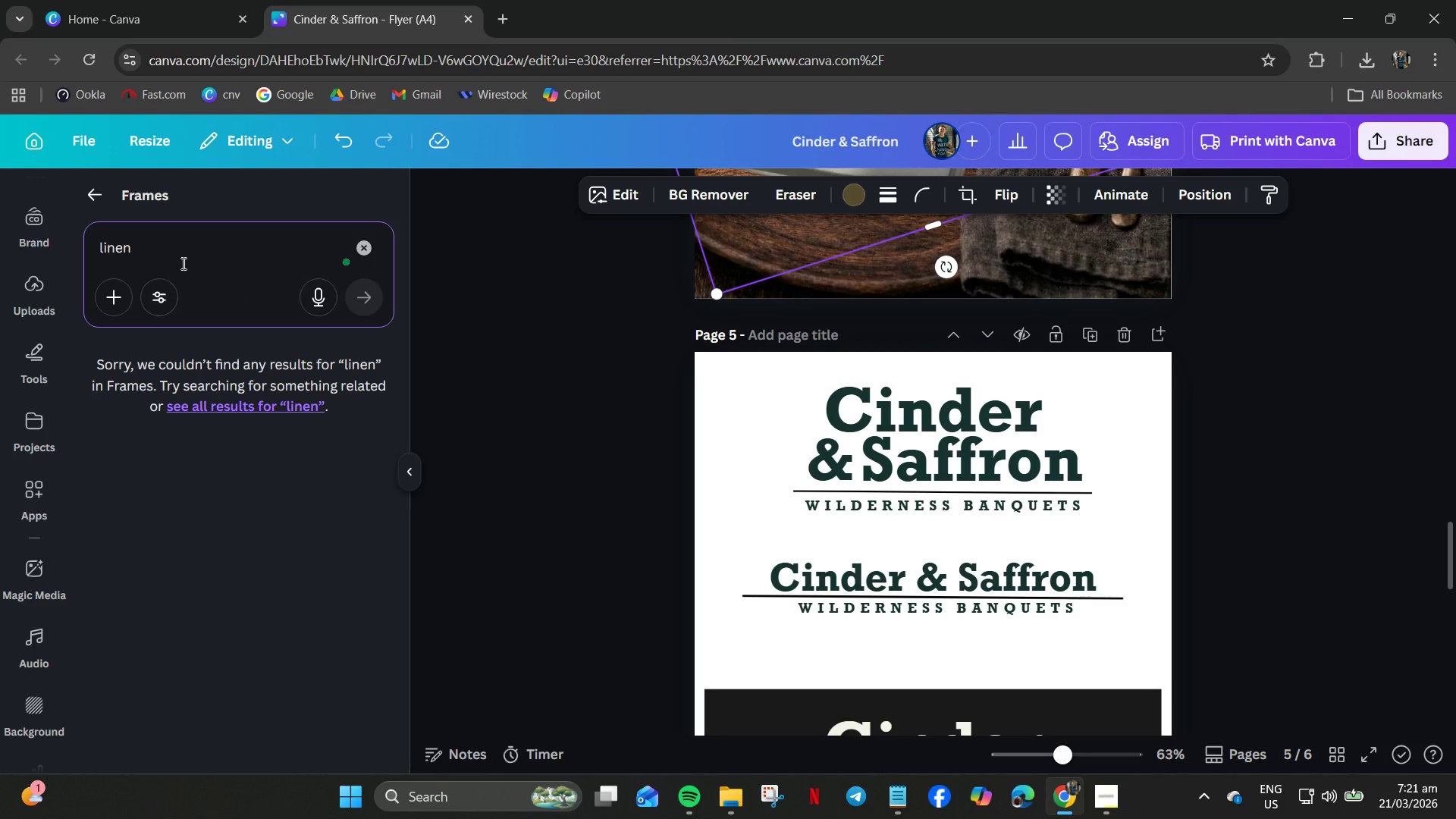 
key(Space)
 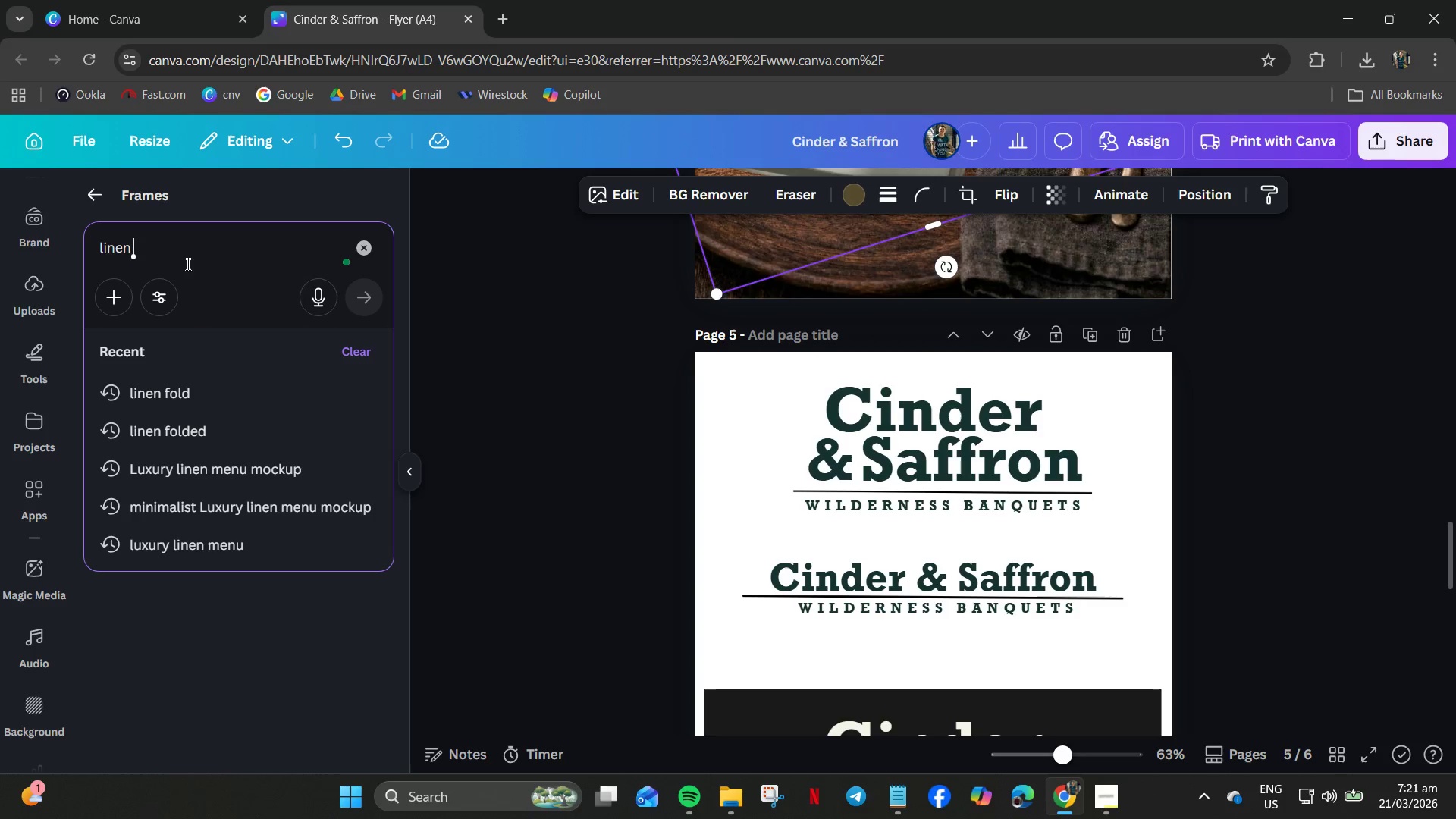 
left_click([206, 549])
 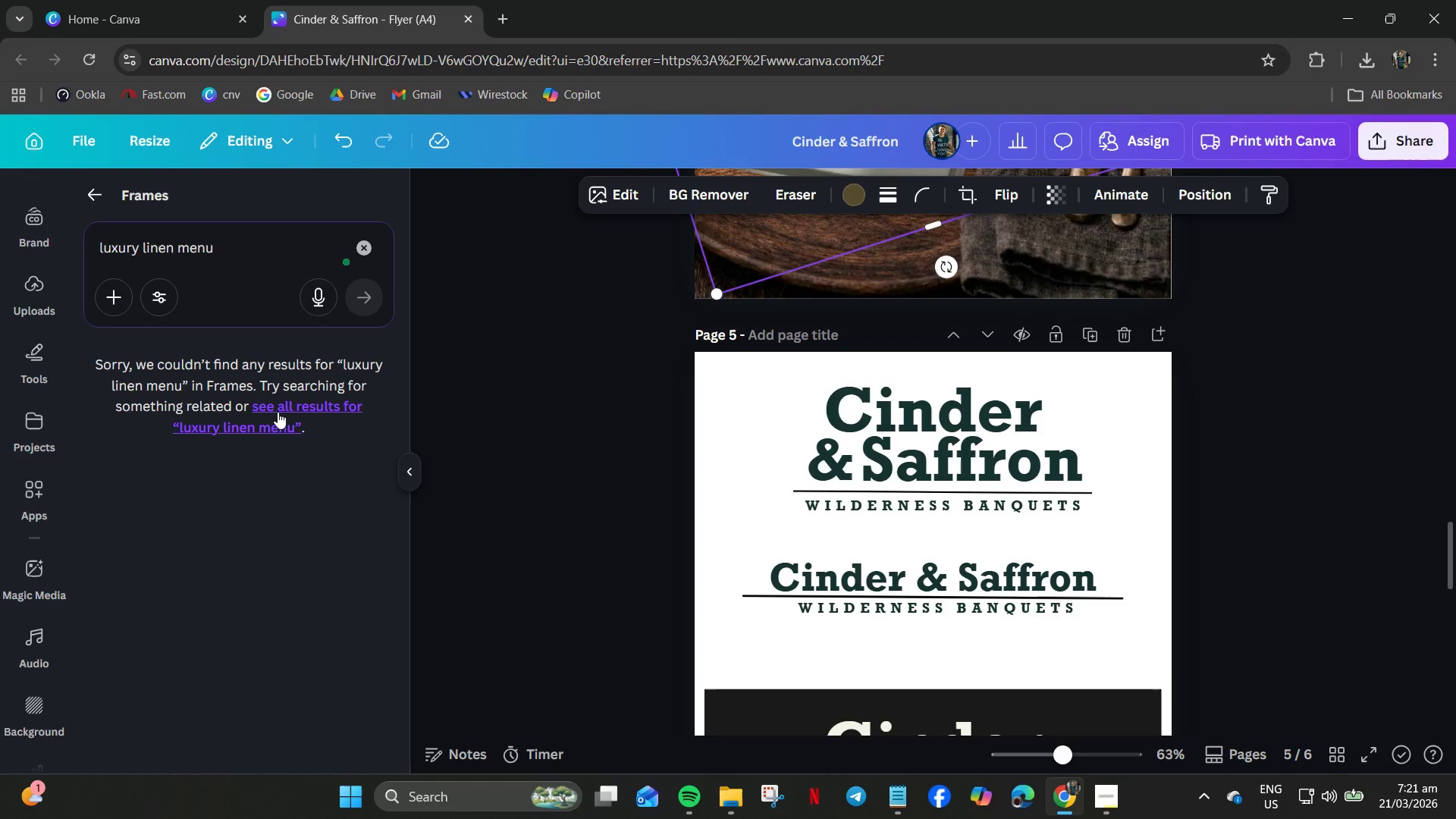 
left_click([279, 411])
 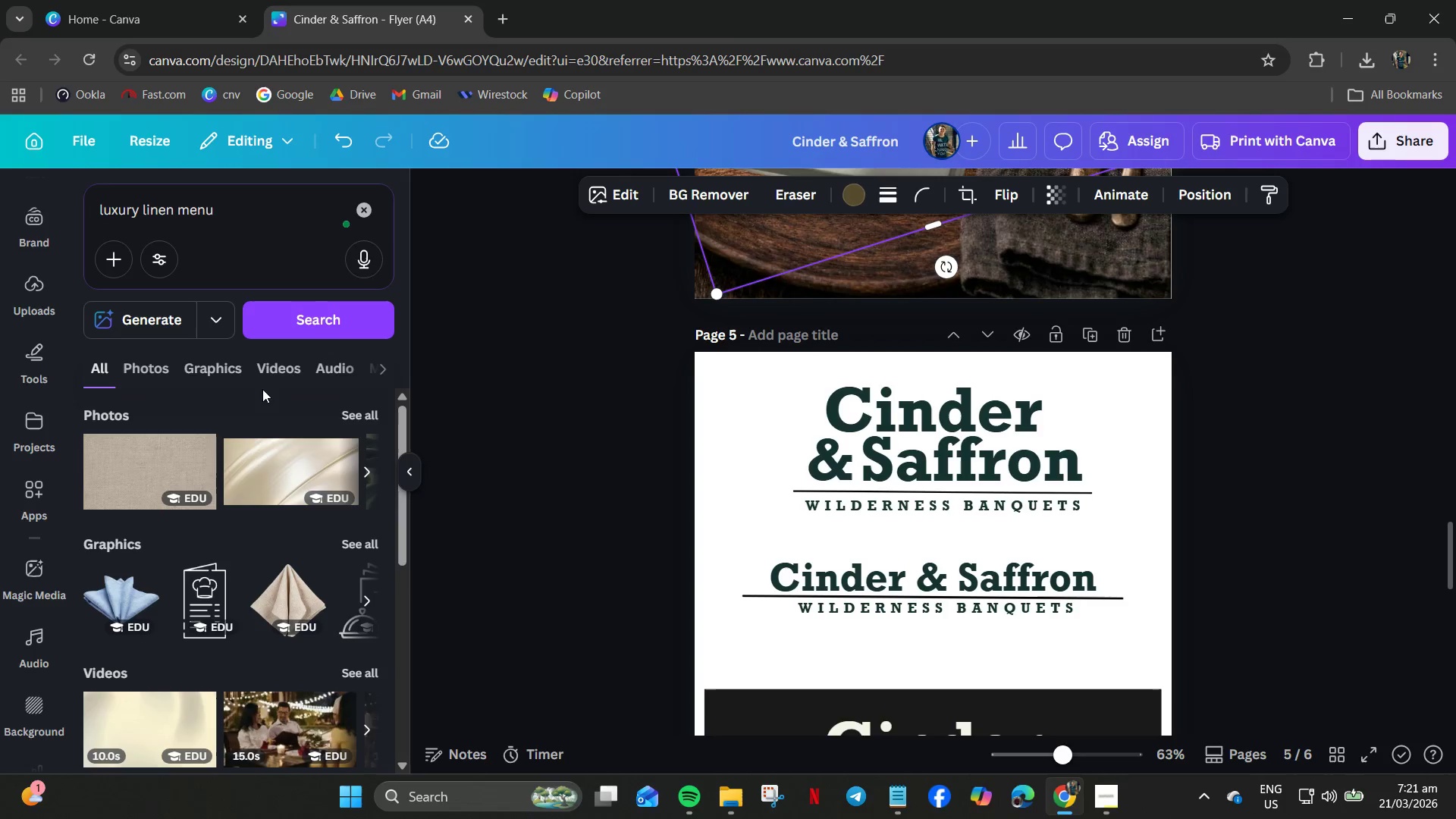 
left_click([149, 373])
 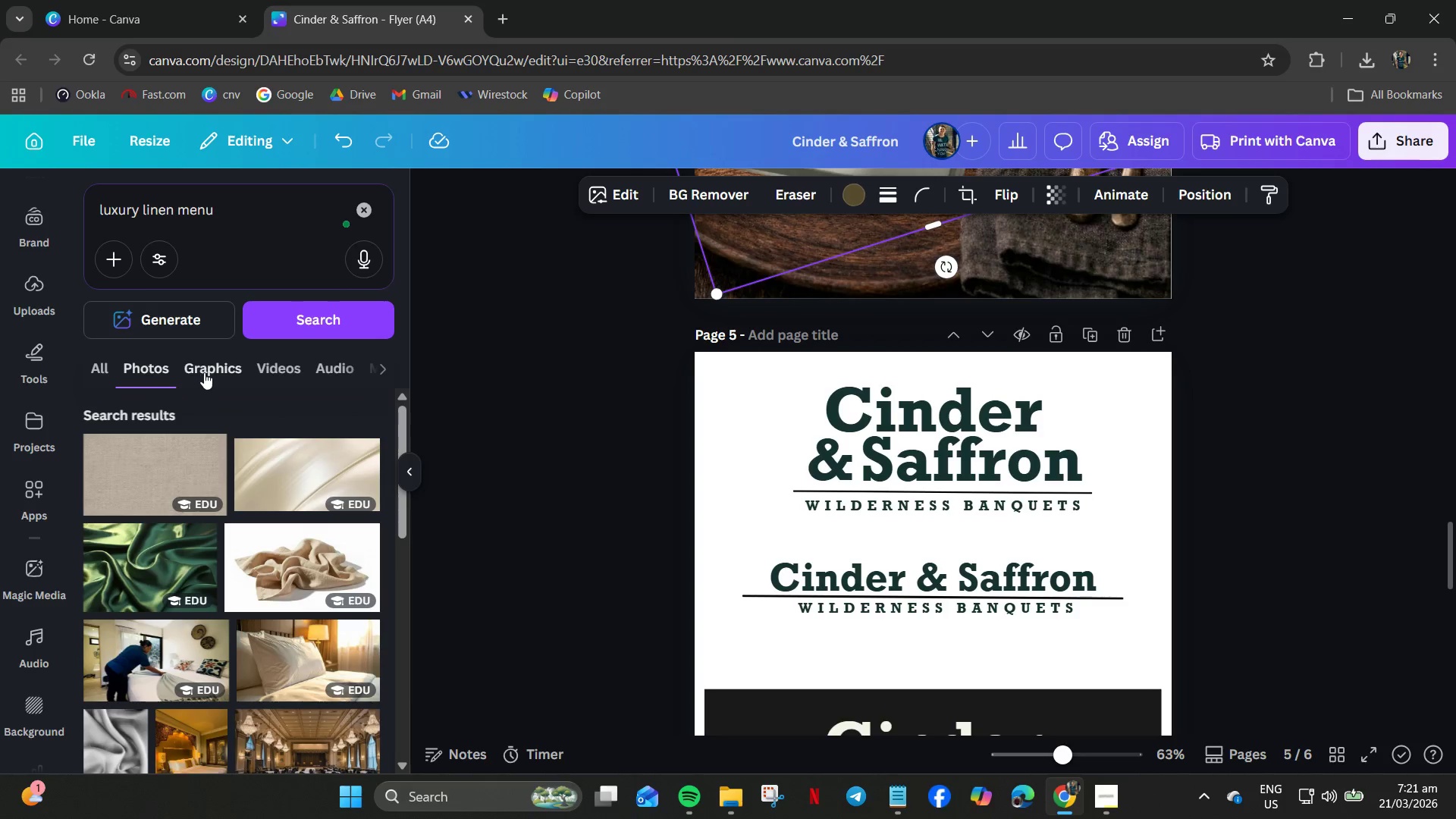 
left_click([230, 372])
 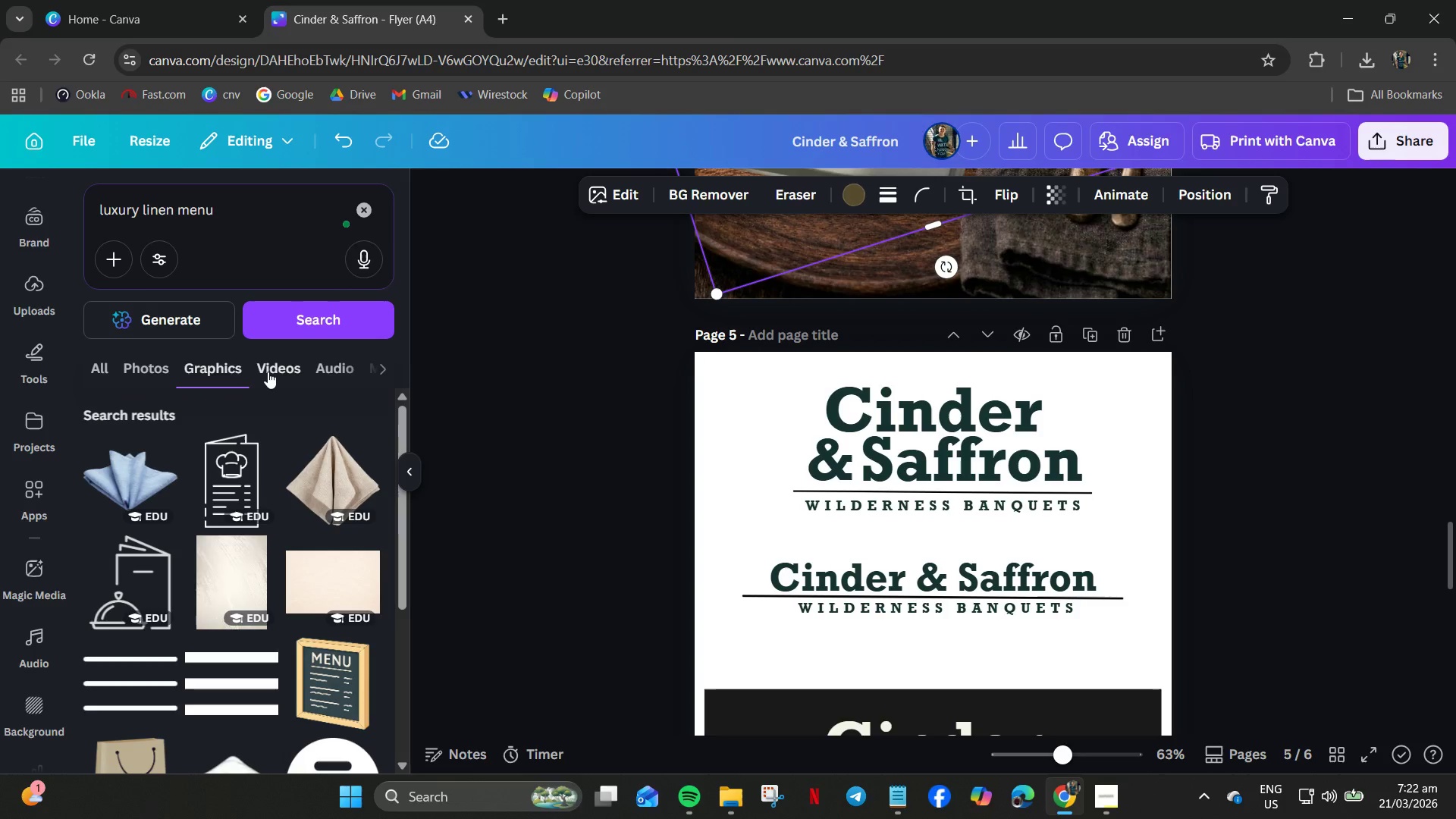 
left_click([268, 372])
 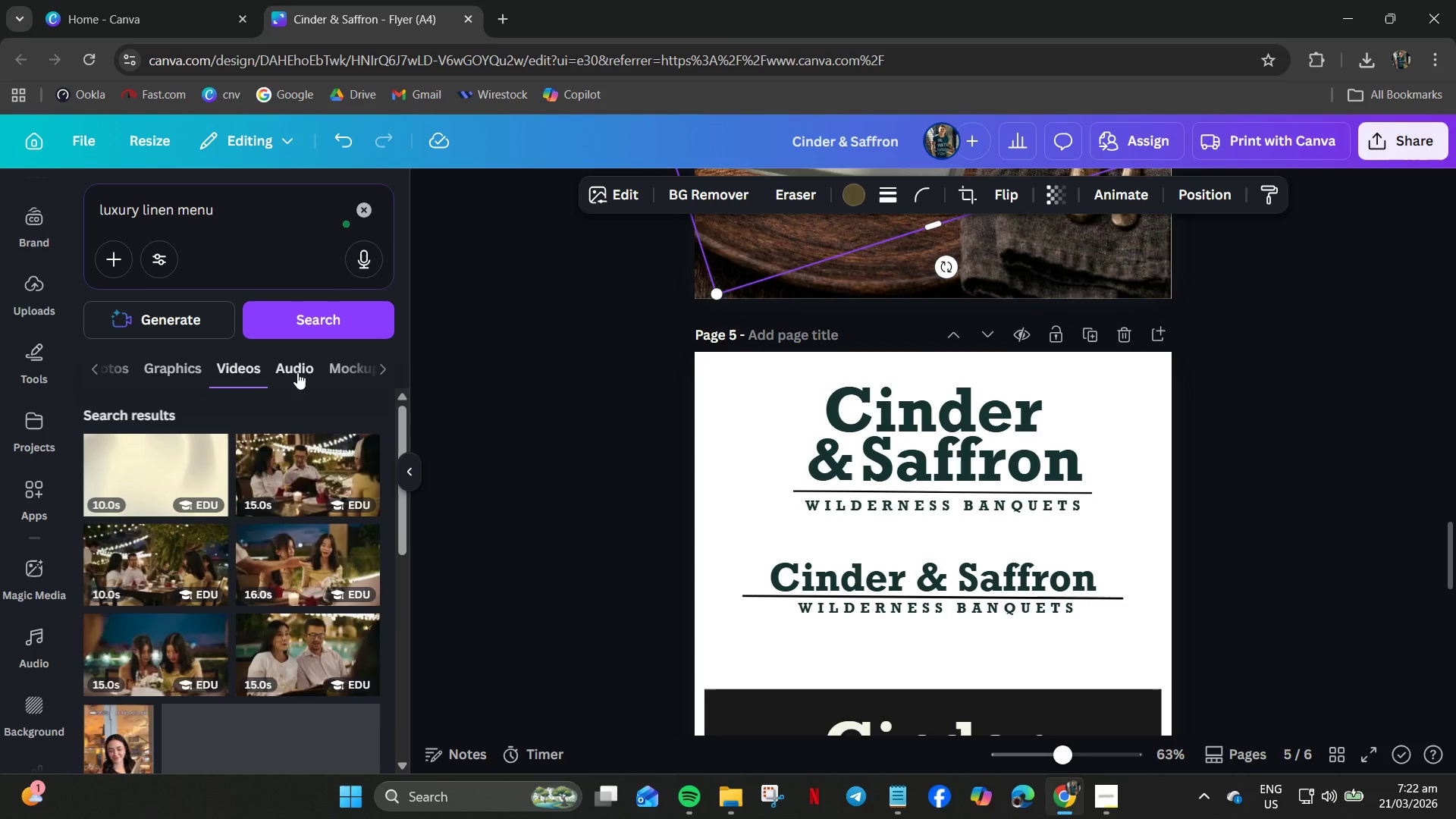 
left_click([297, 372])
 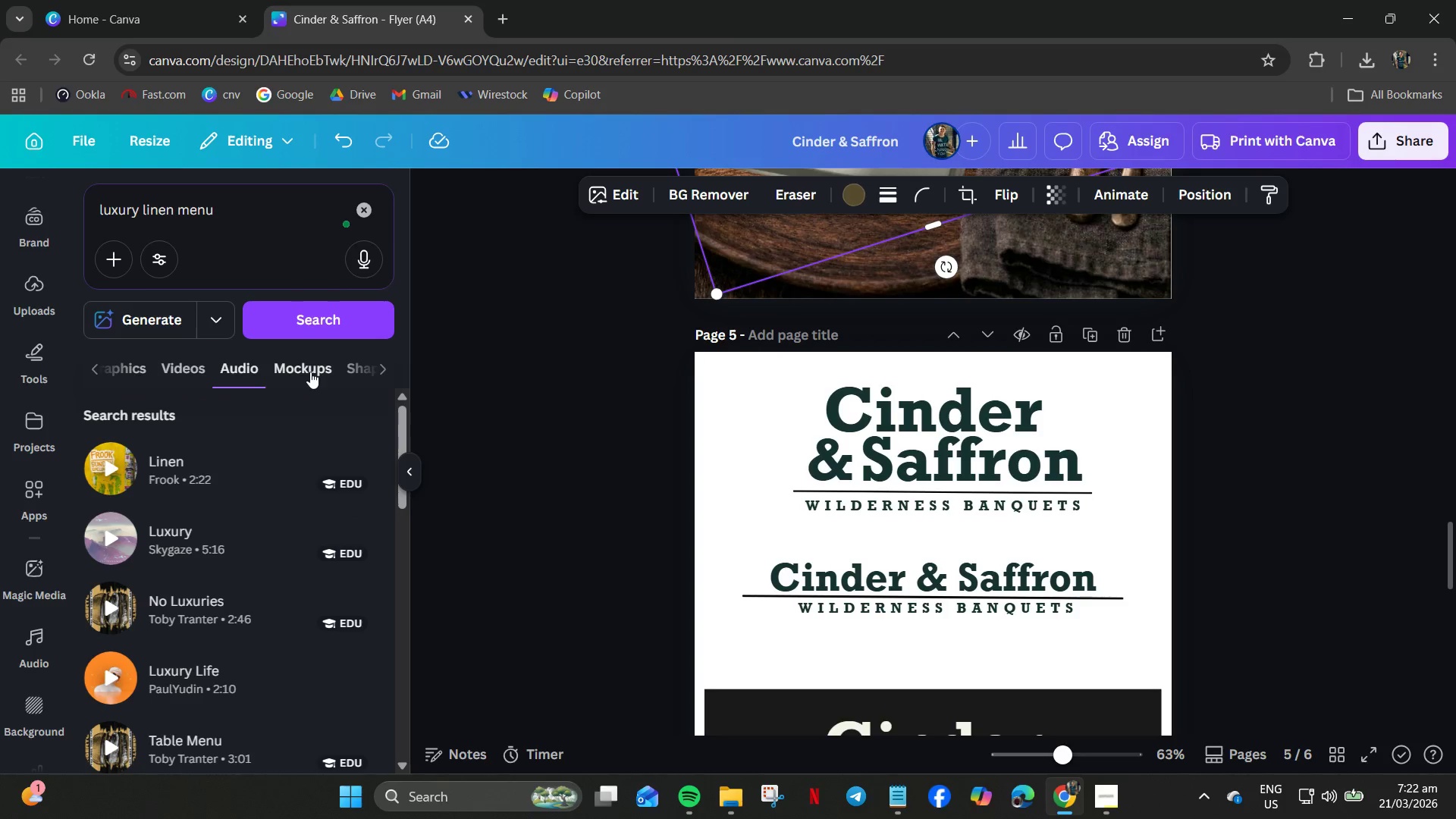 
left_click([310, 372])
 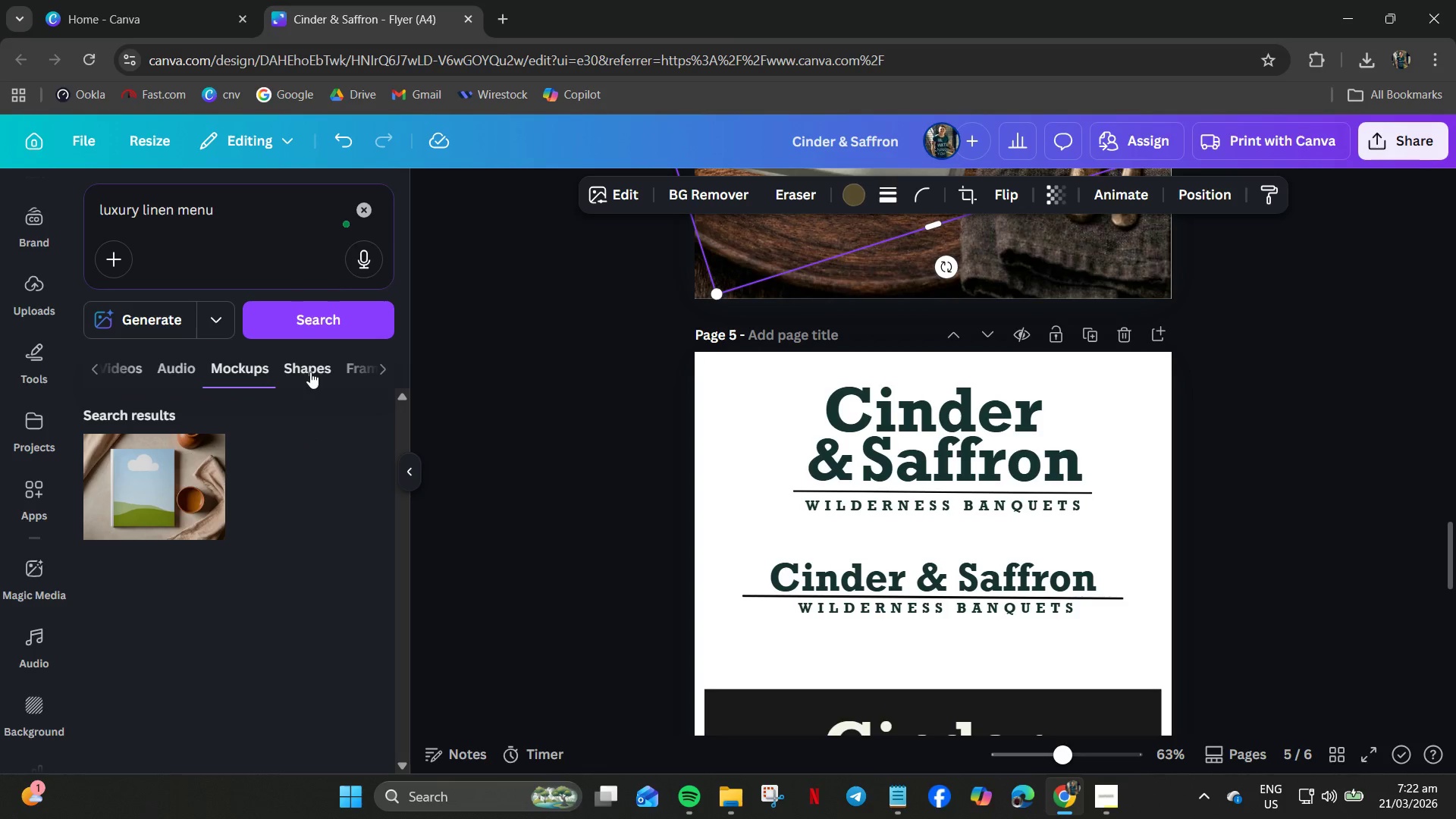 
left_click([352, 372])
 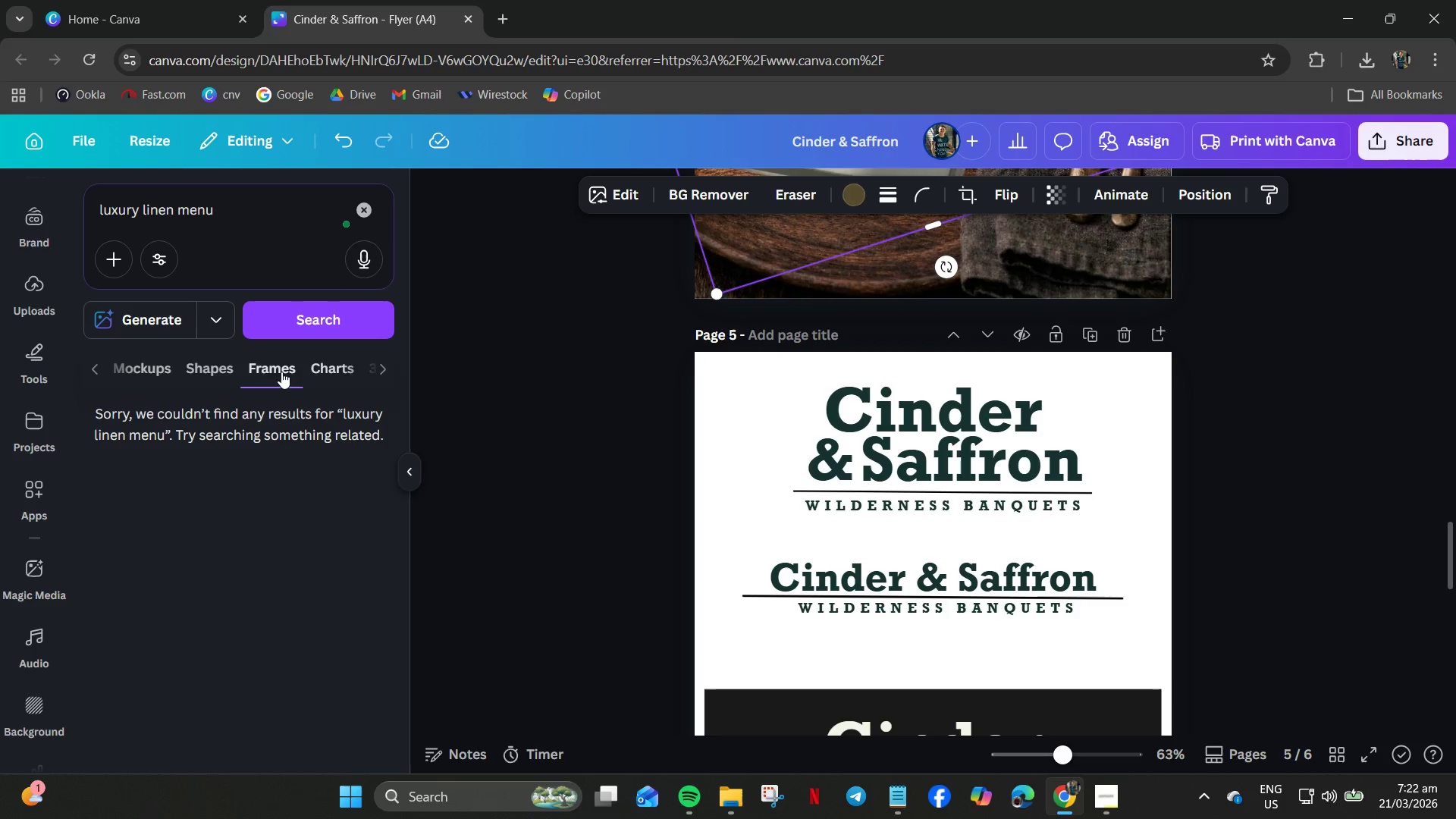 
left_click([221, 362])
 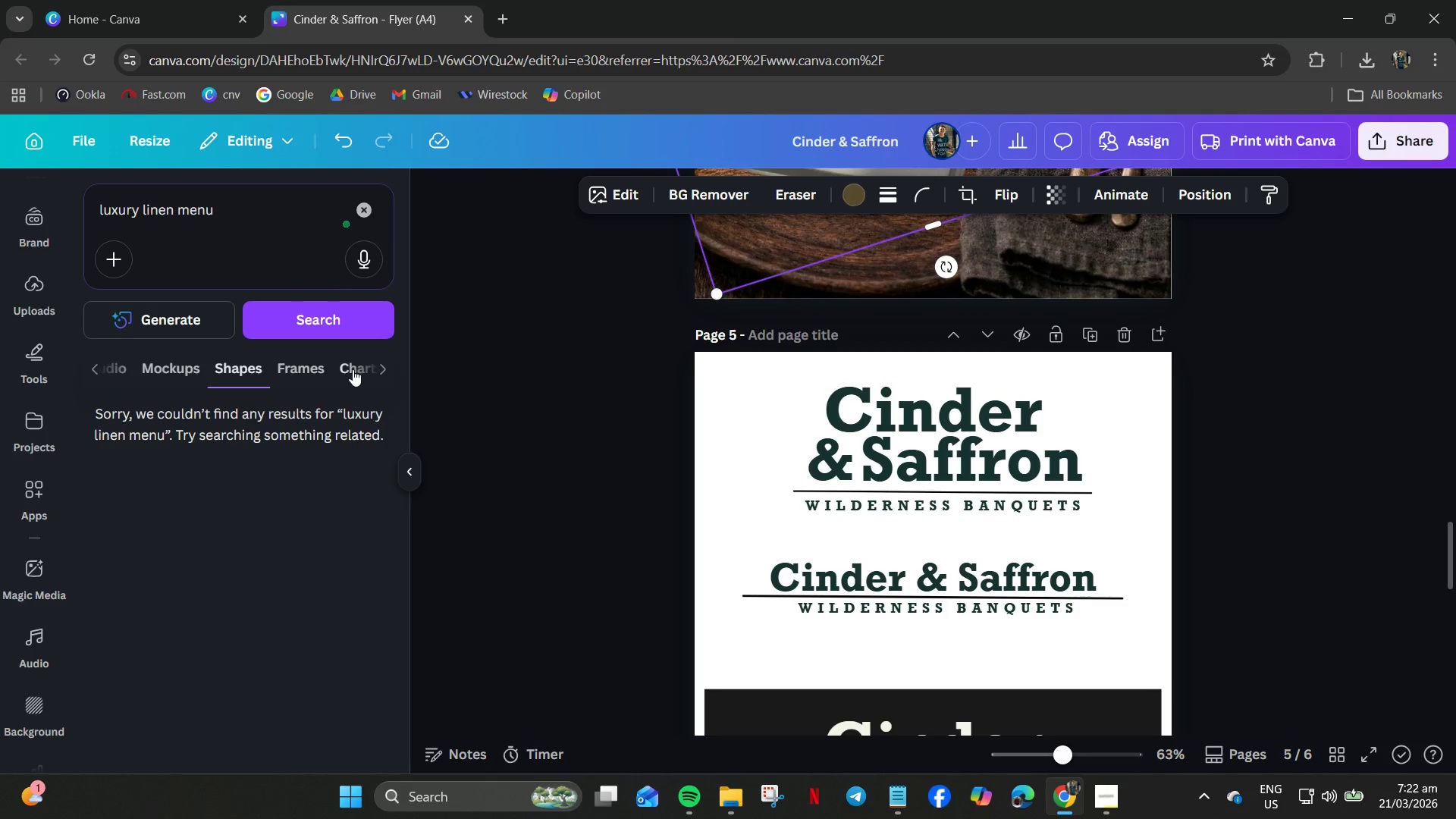 
left_click([353, 369])
 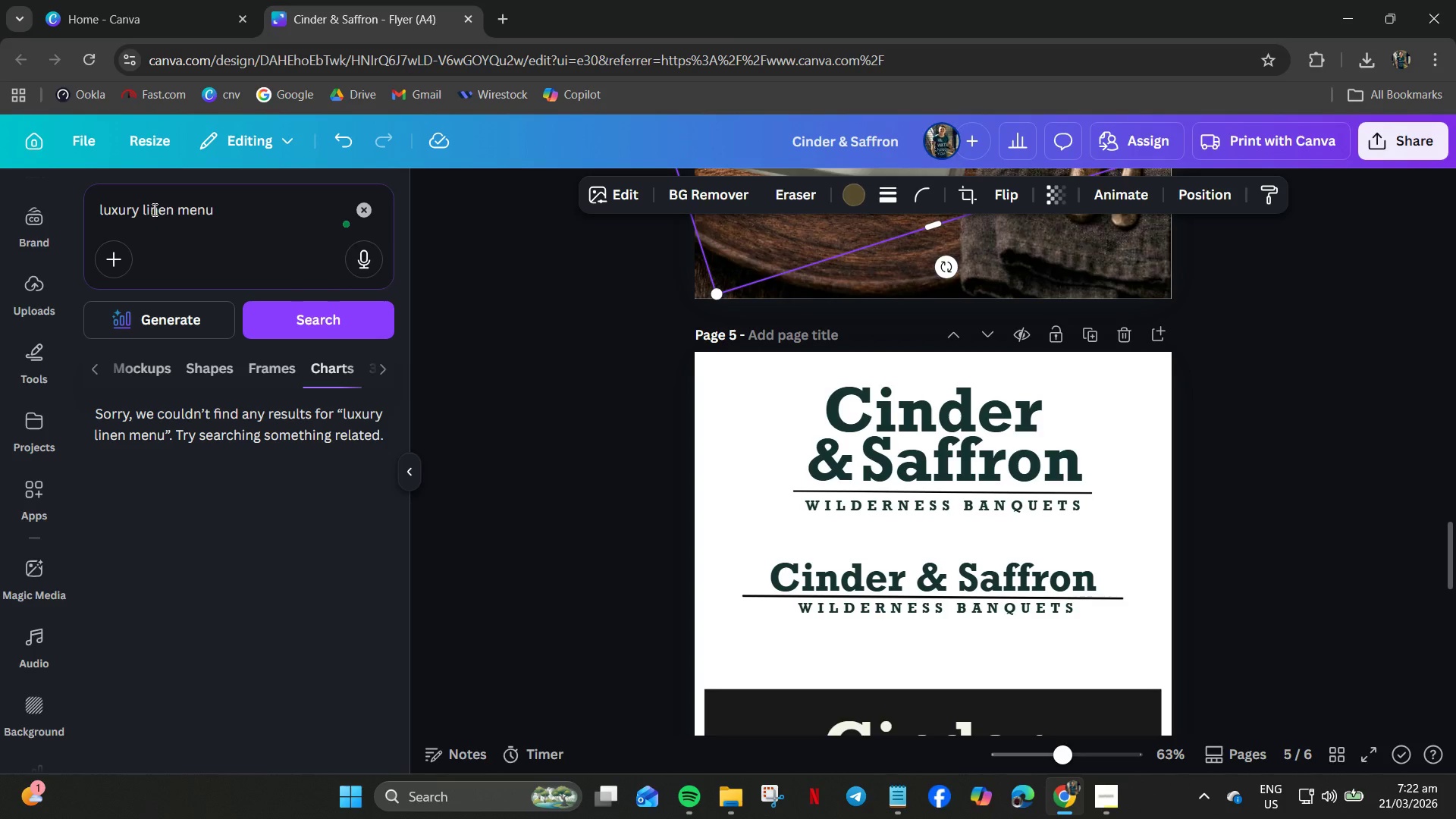 
key(Backspace)
 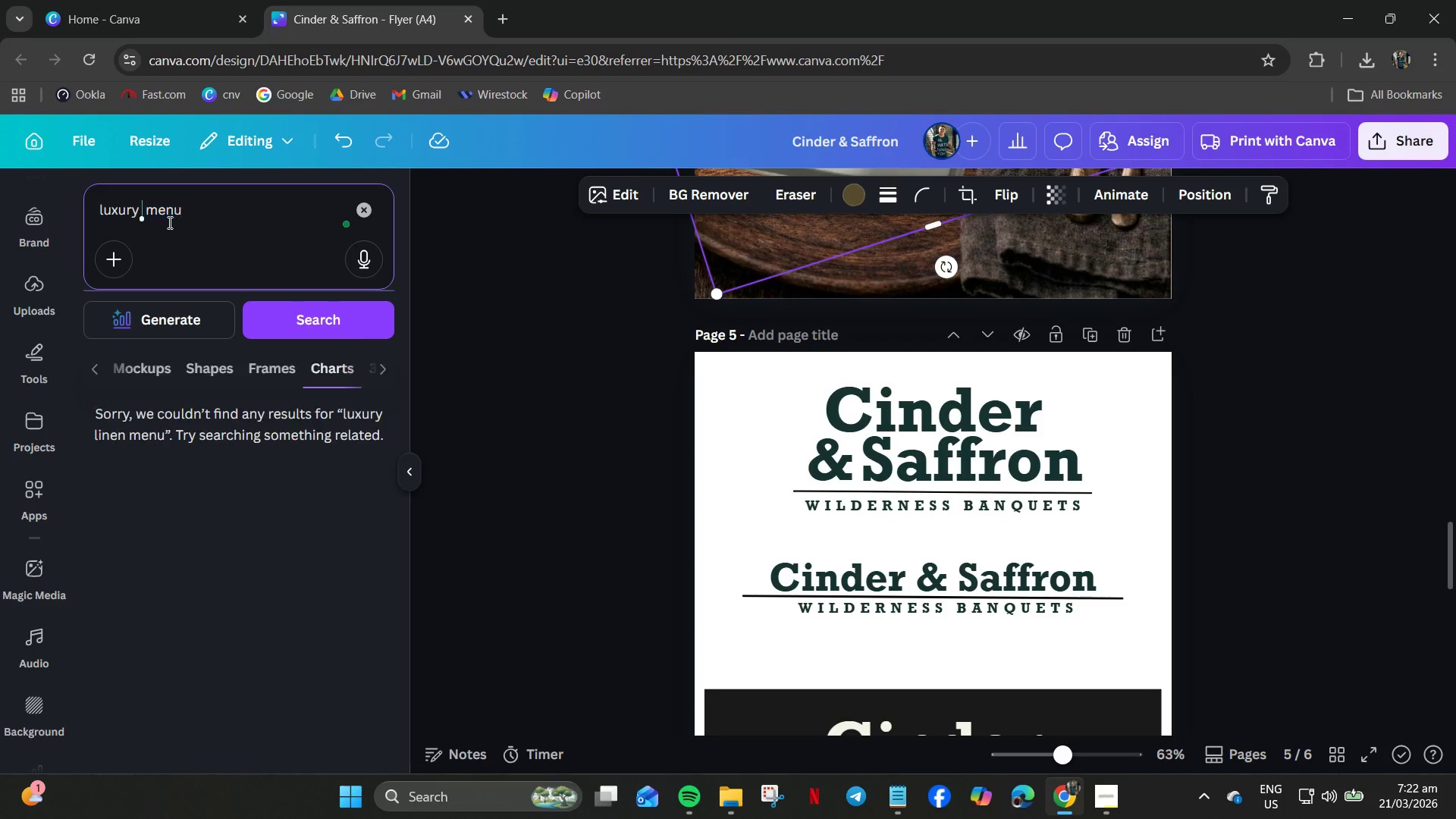 
key(Backspace)
 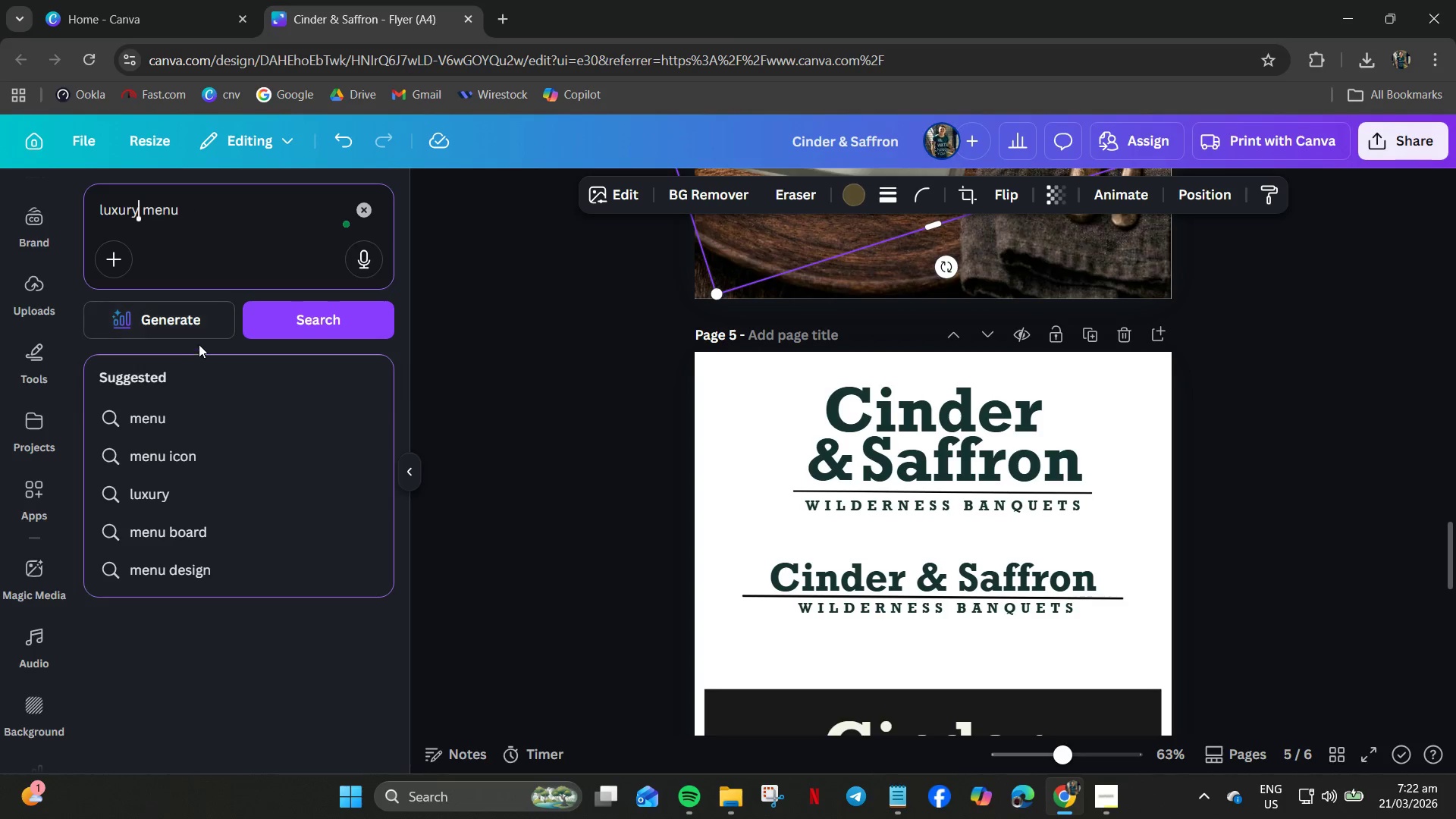 
left_click([200, 326])
 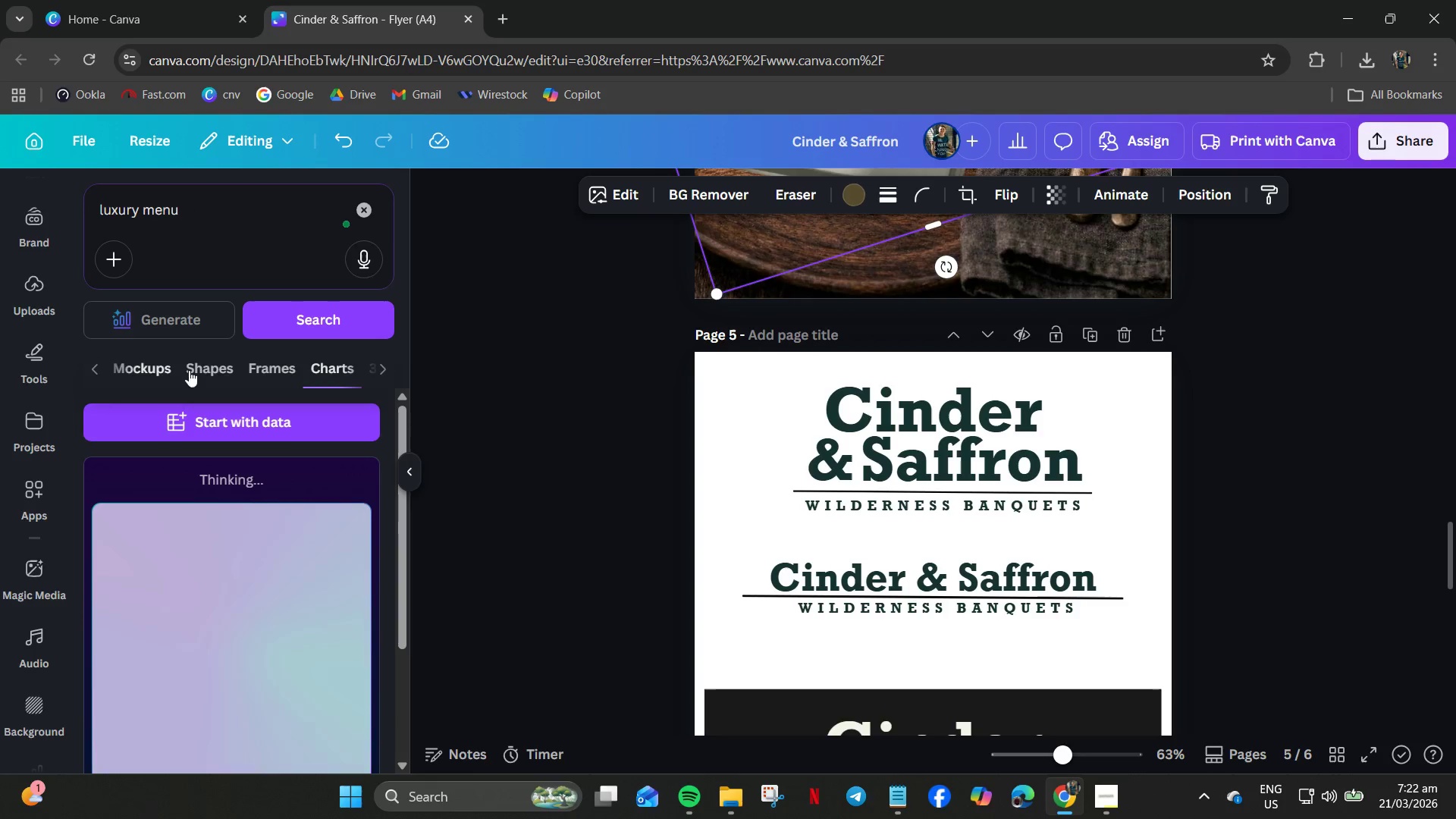 
left_click([158, 366])
 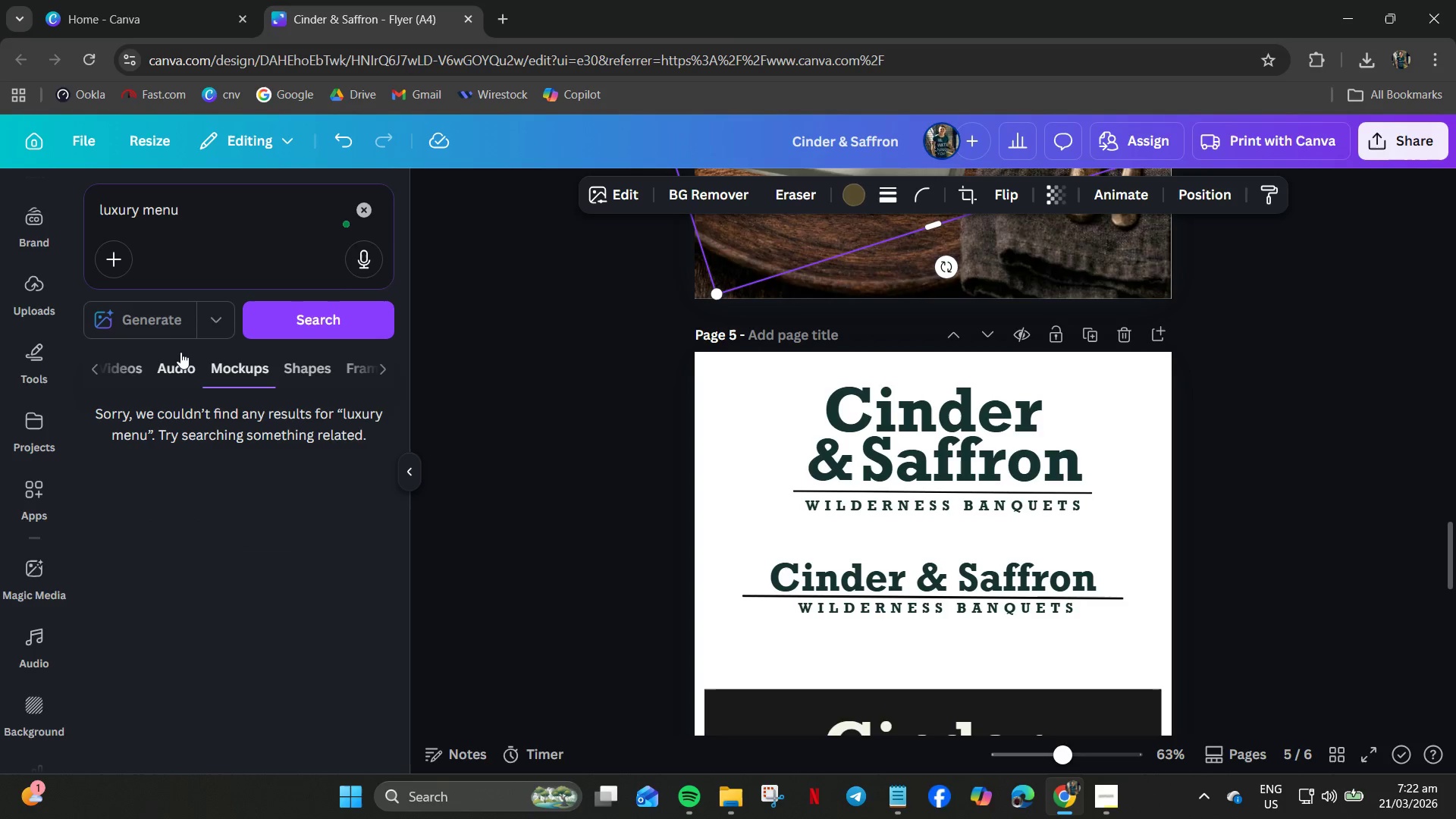 
left_click([158, 322])
 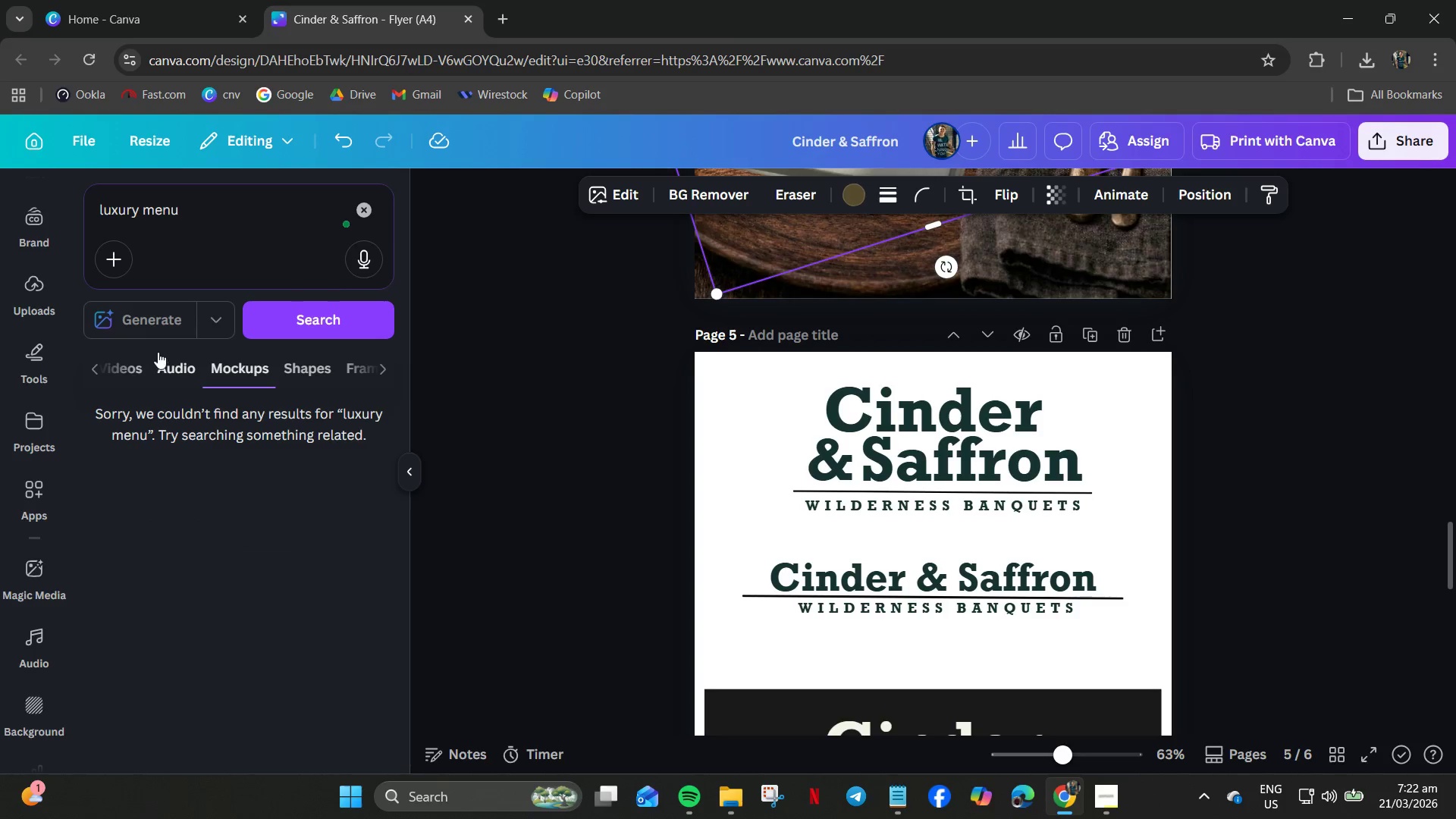 
left_click_drag(start_coordinate=[162, 355], to_coordinate=[163, 359])
 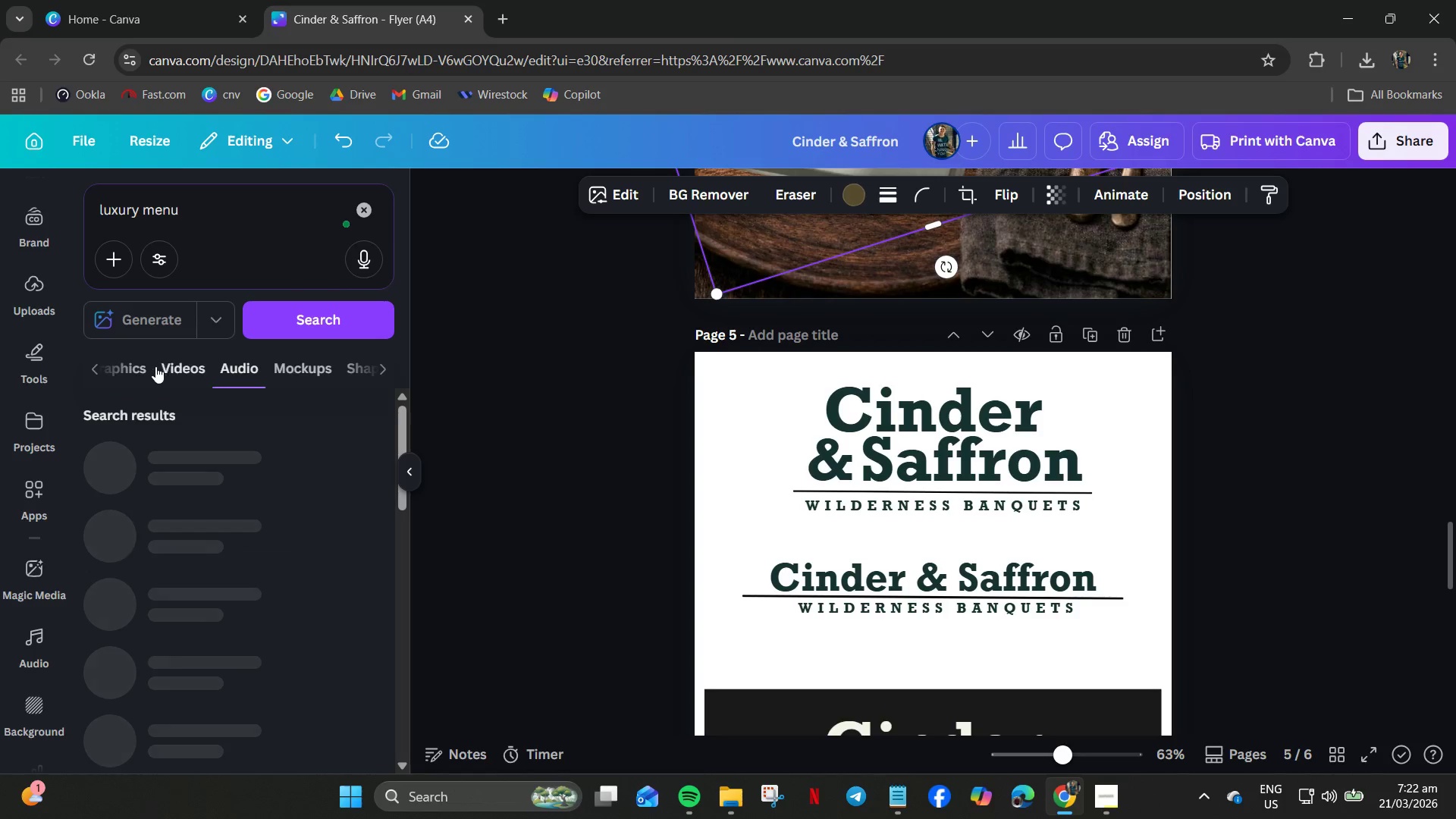 
left_click([152, 368])
 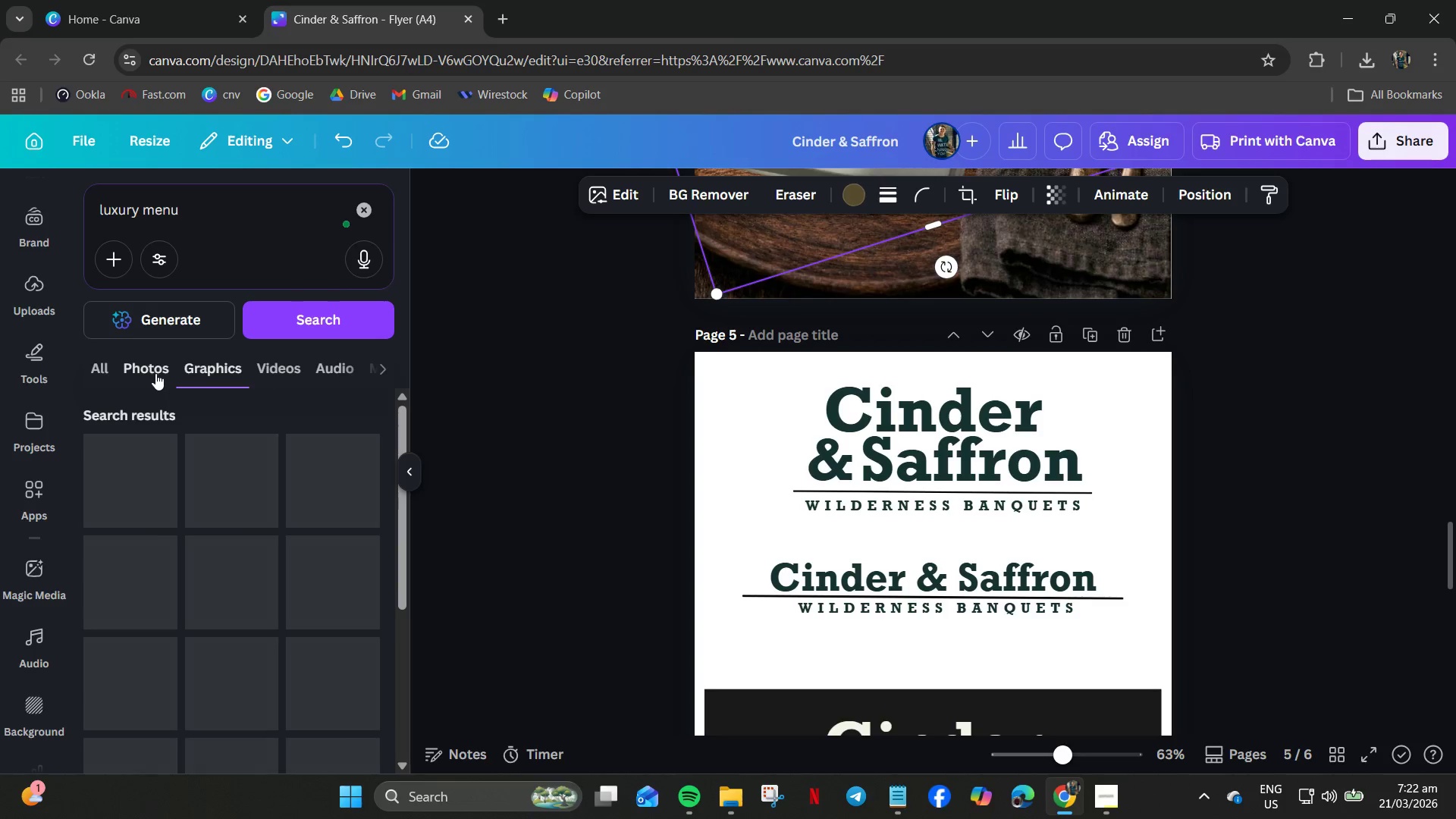 
left_click([155, 373])
 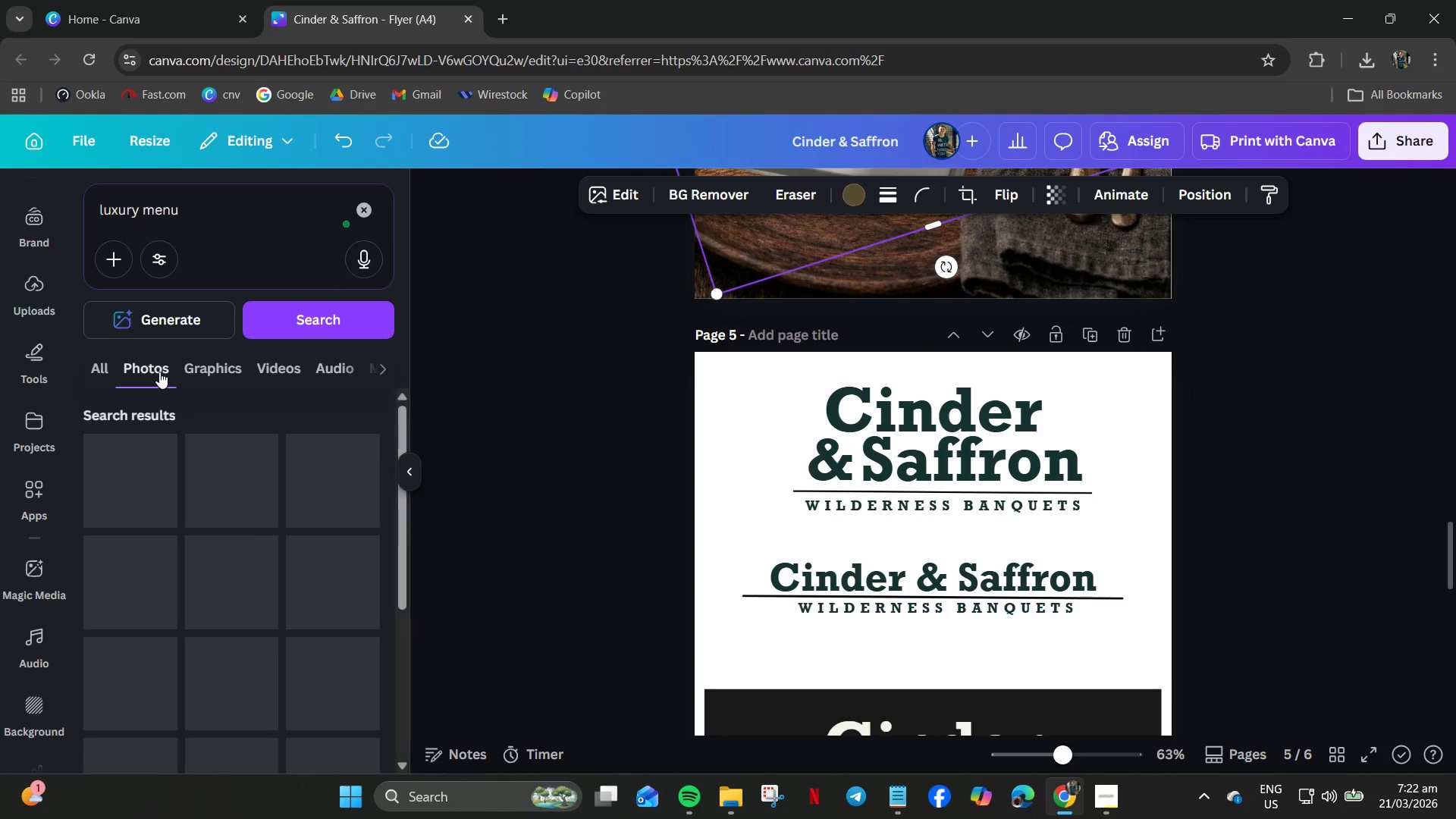 
left_click([206, 378])
 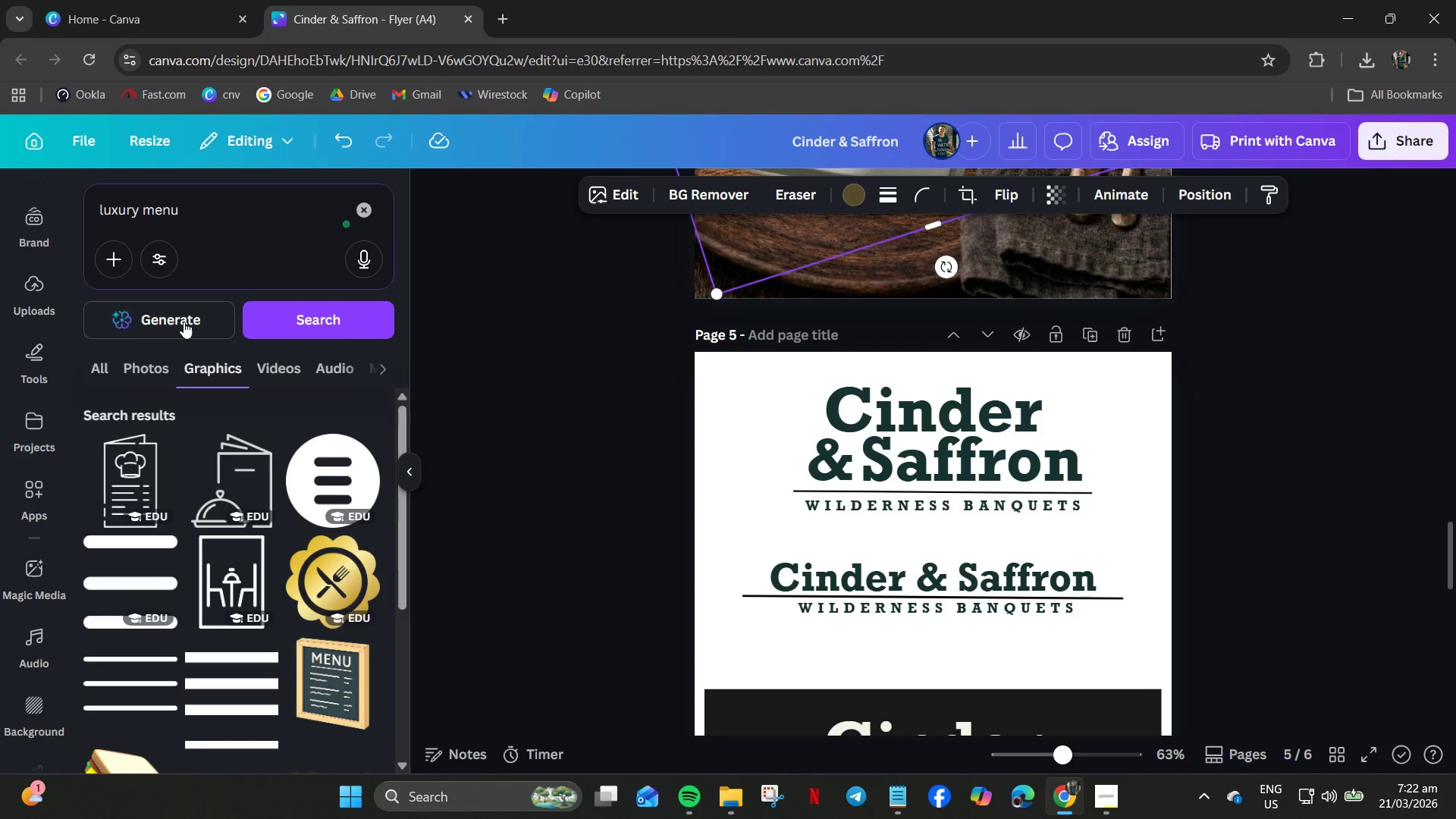 
left_click([180, 320])
 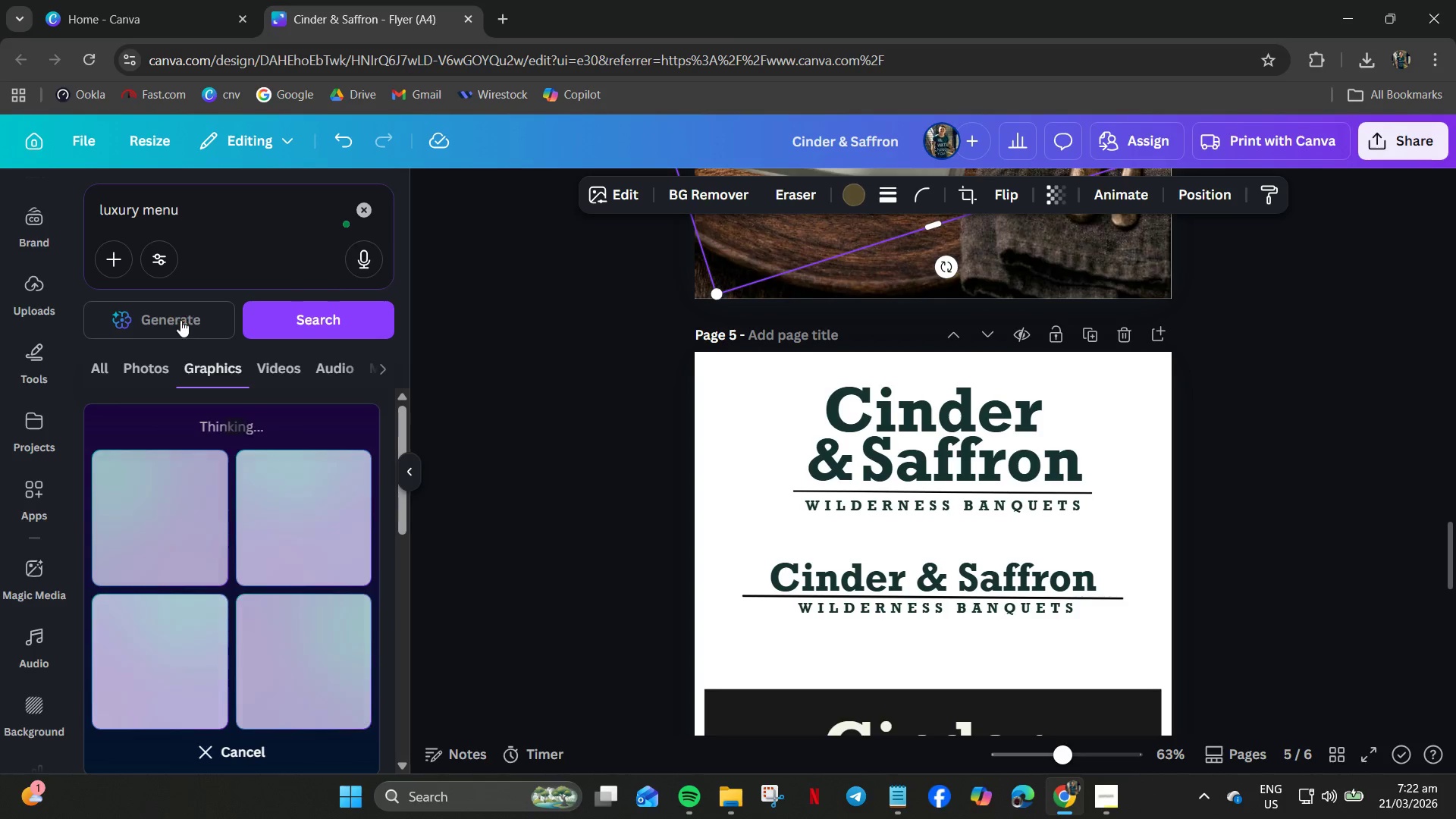 
wait(34.14)
 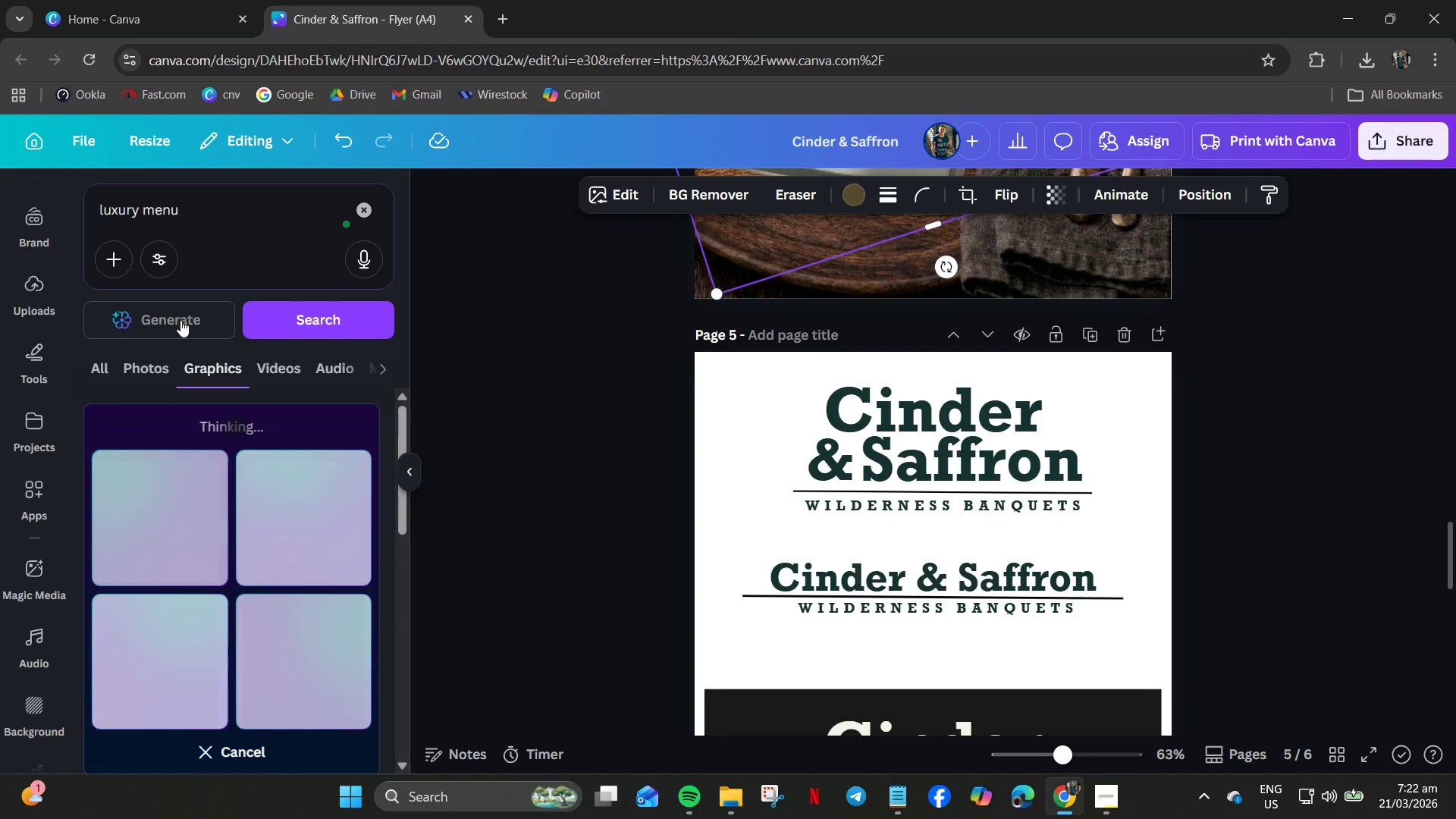 
scroll: coordinate [326, 588], scroll_direction: down, amount: 8.0
 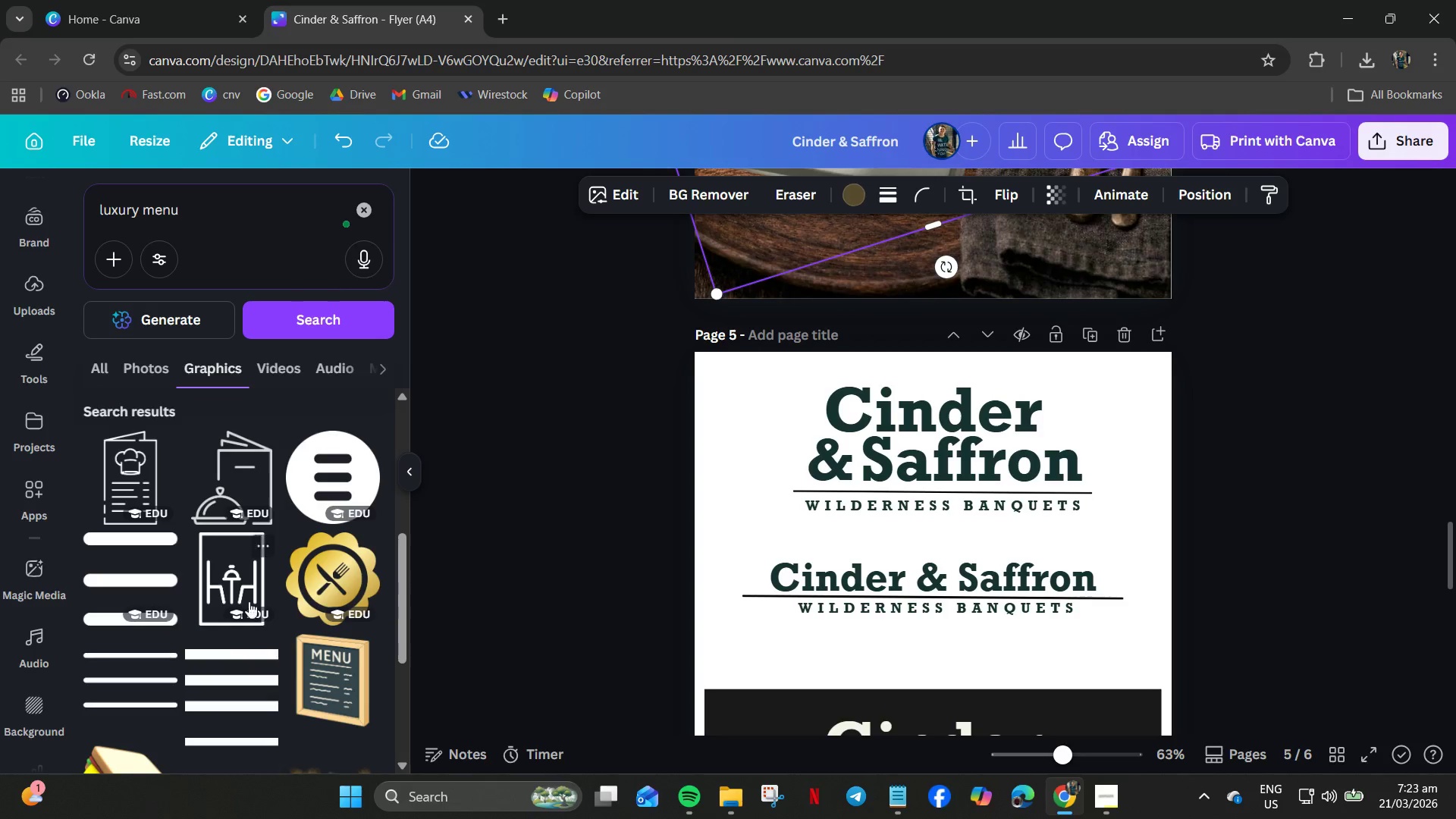 
scroll: coordinate [230, 423], scroll_direction: up, amount: 7.0
 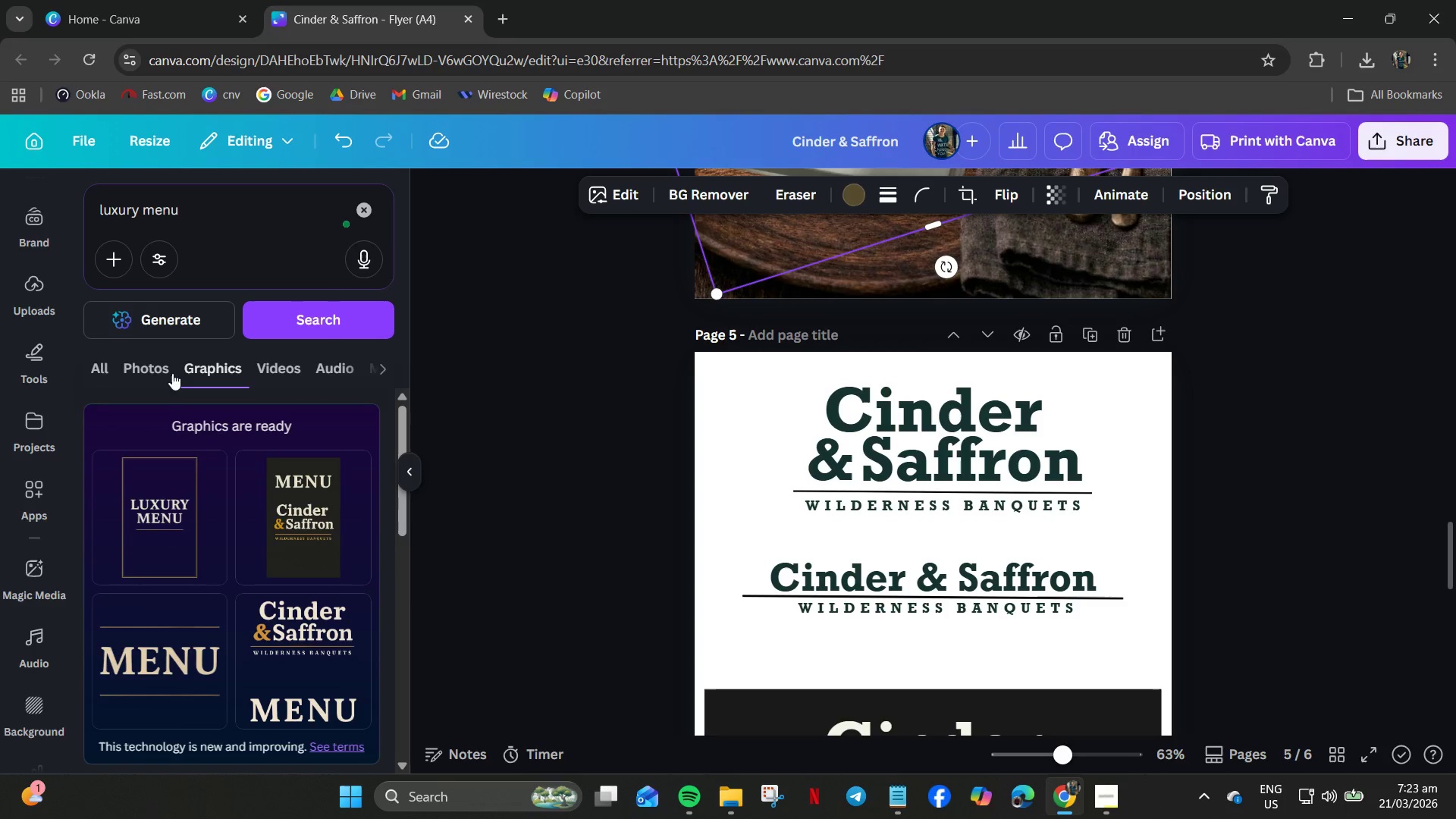 
mouse_move([163, 355])
 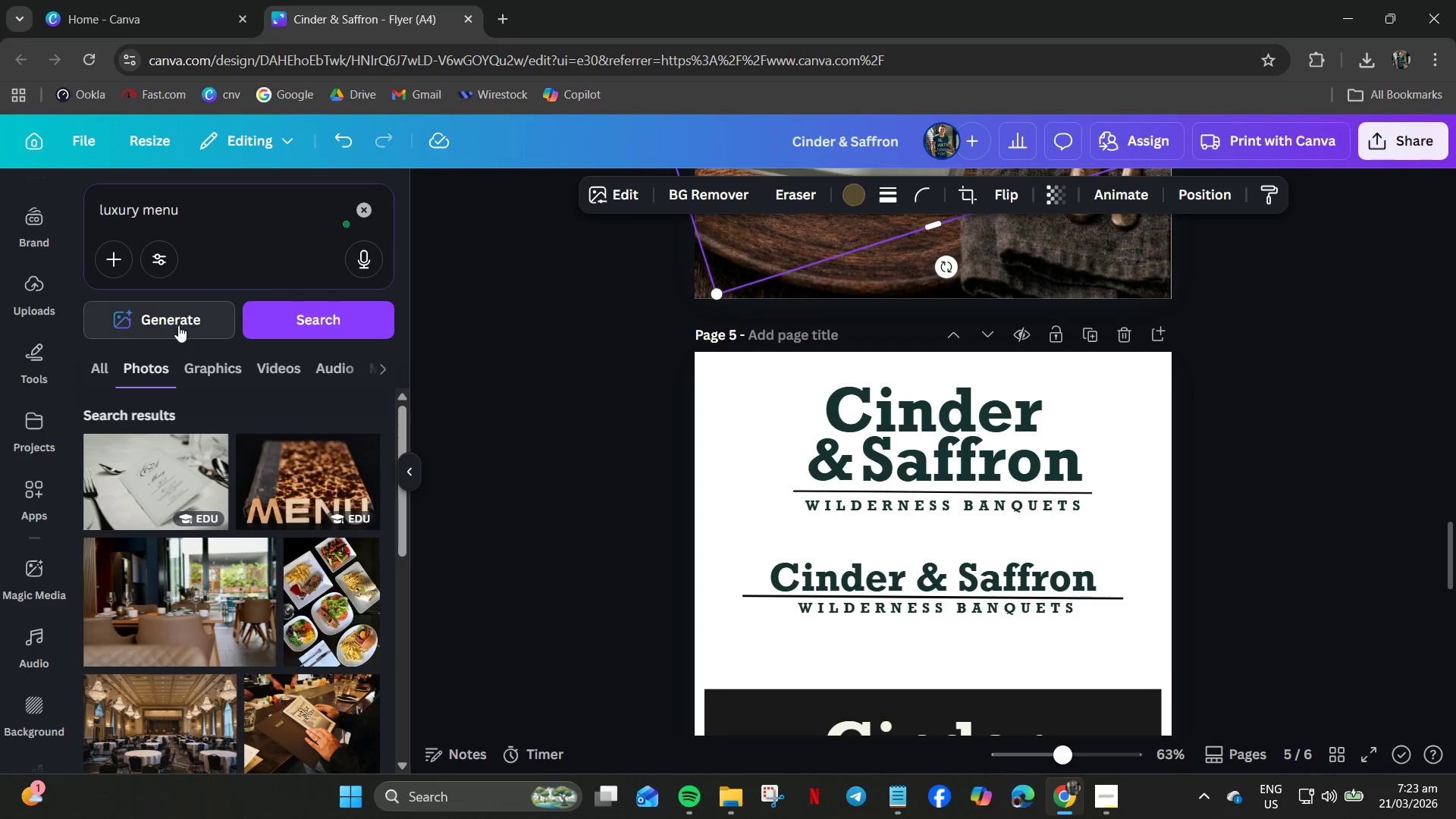 
left_click([177, 318])
 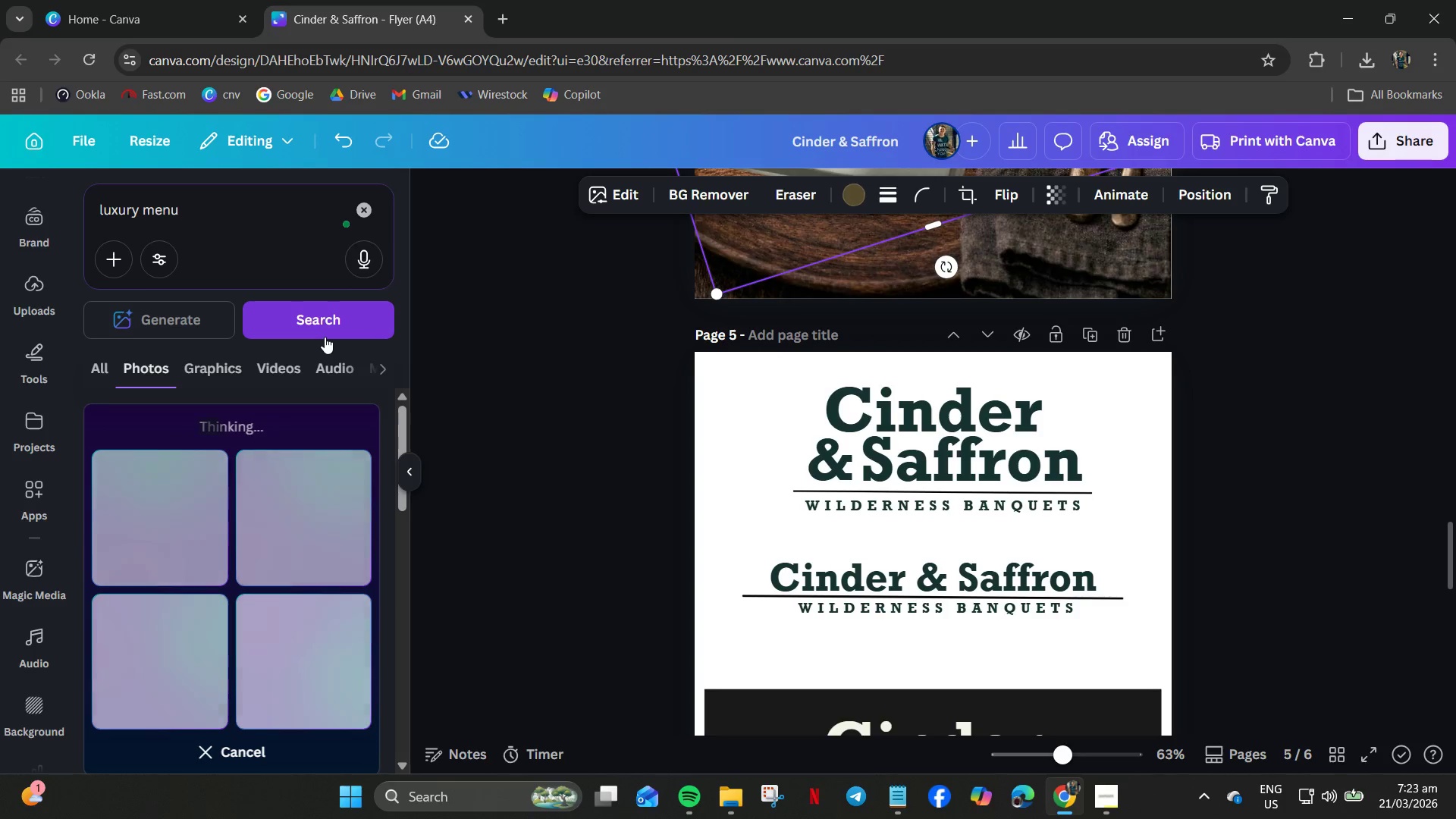 
wait(15.31)
 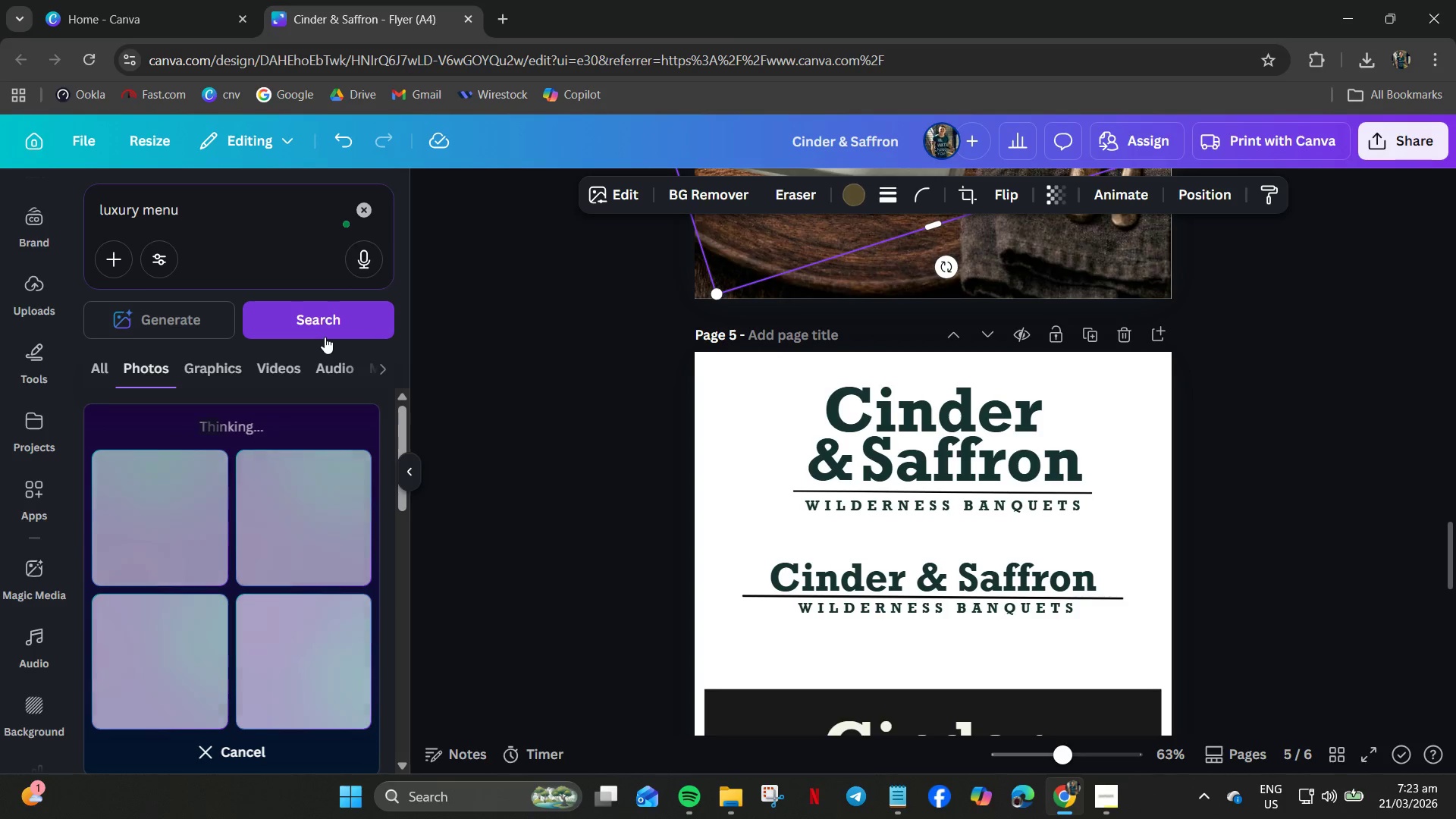 
scroll: coordinate [242, 589], scroll_direction: down, amount: 3.0
 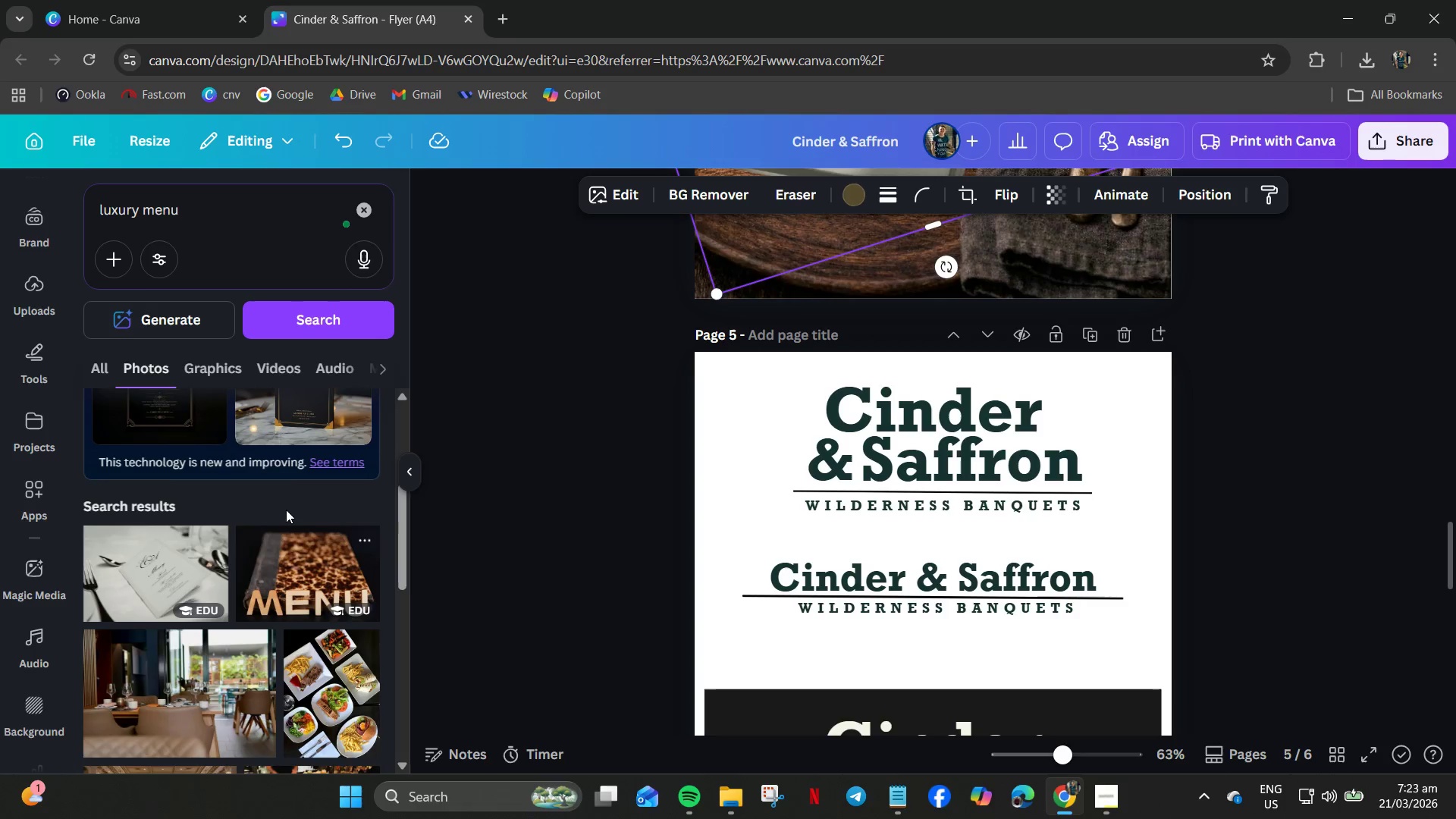 
scroll: coordinate [335, 539], scroll_direction: up, amount: 6.0
 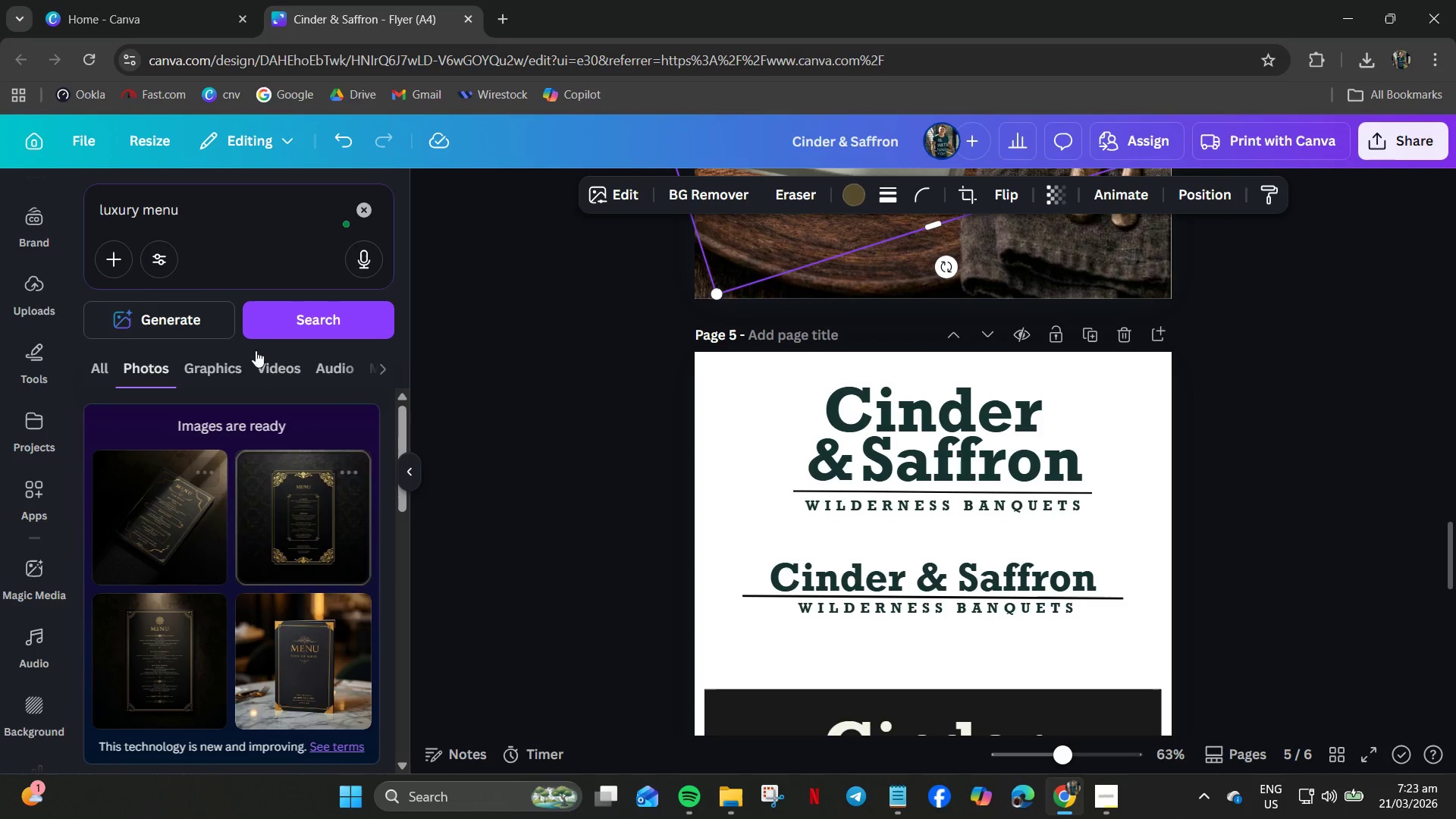 
left_click([216, 222])
 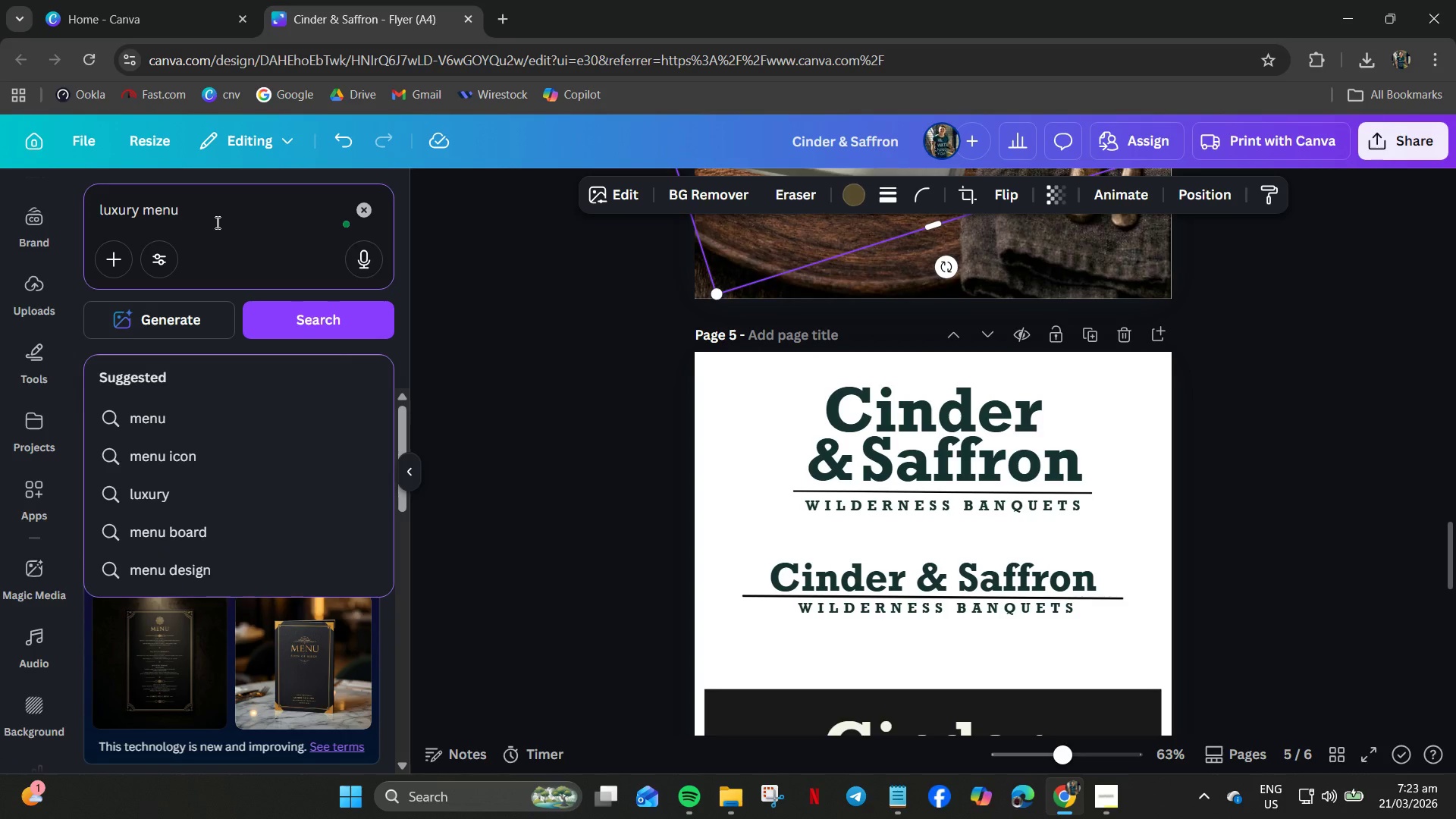 
type( linen )
 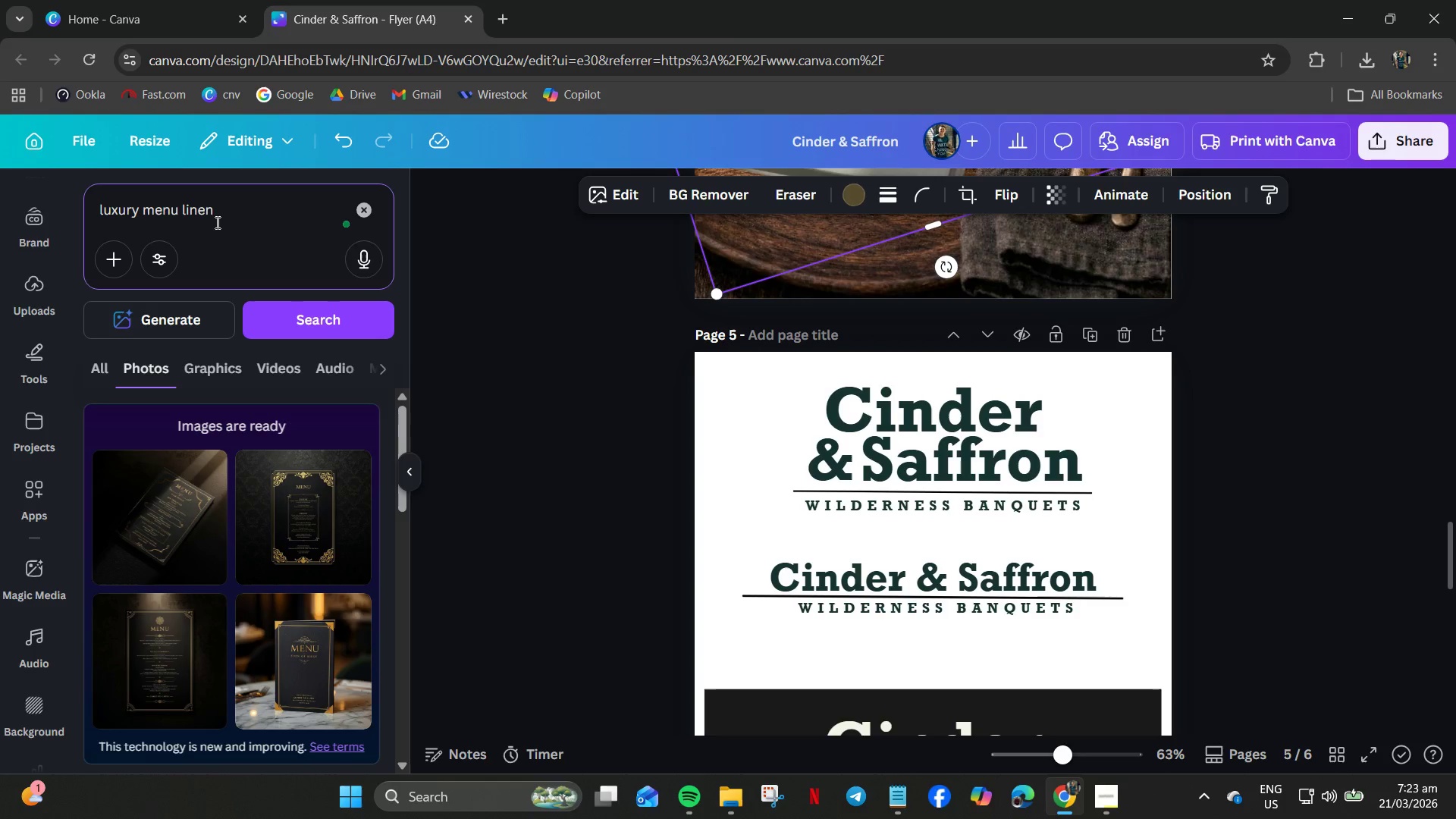 
wait(5.52)
 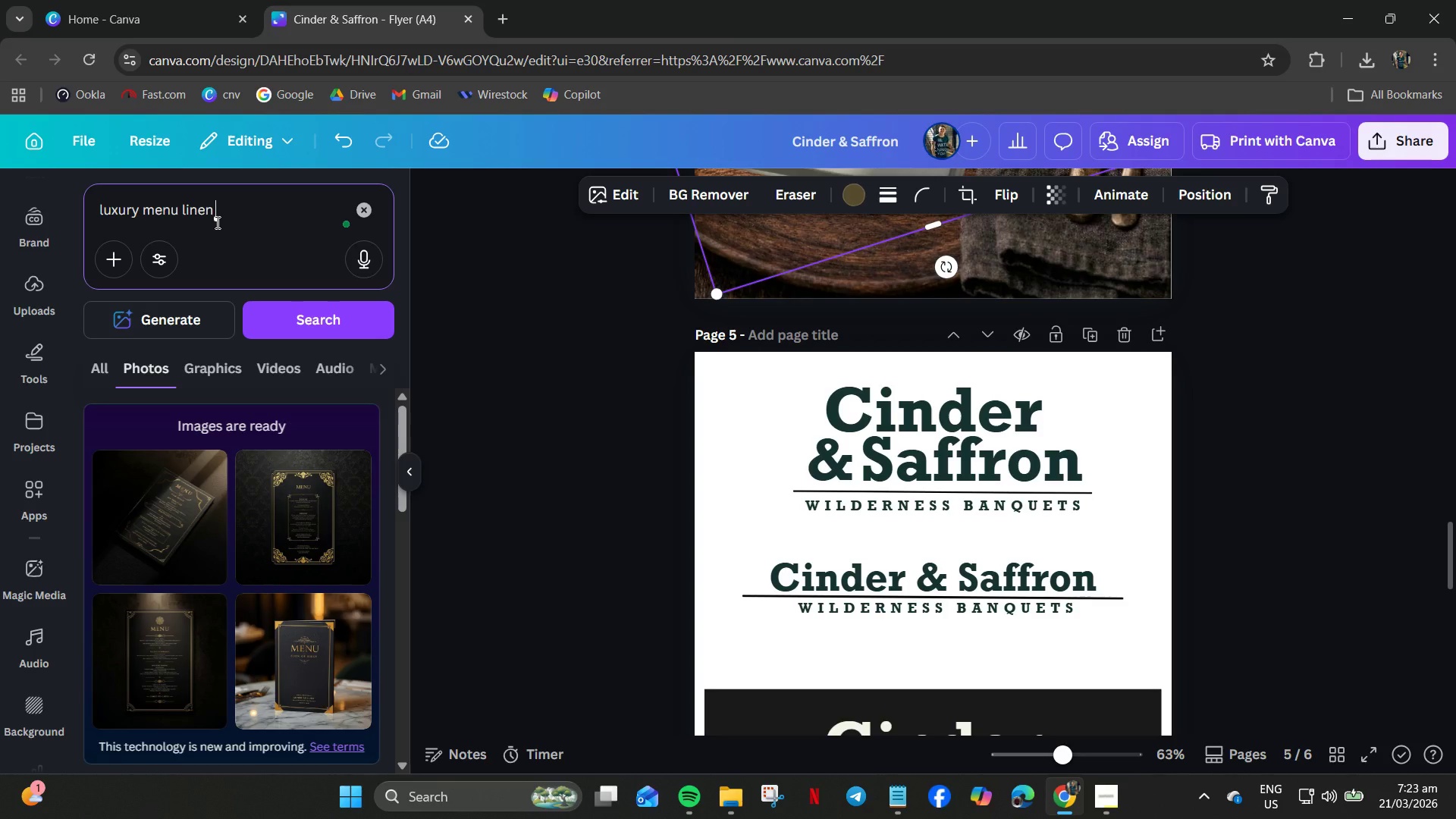 
left_click([171, 326])
 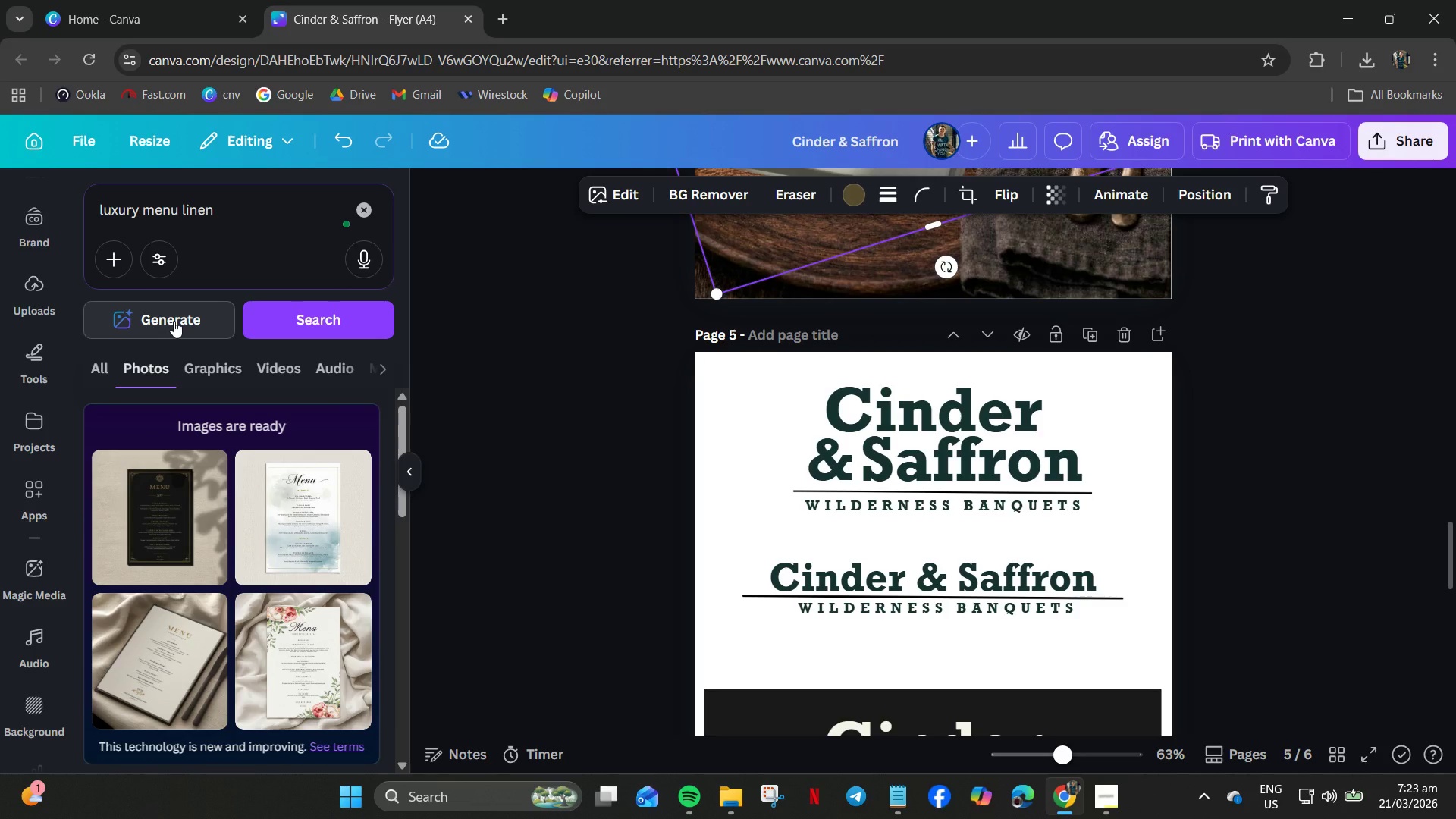 
wait(26.17)
 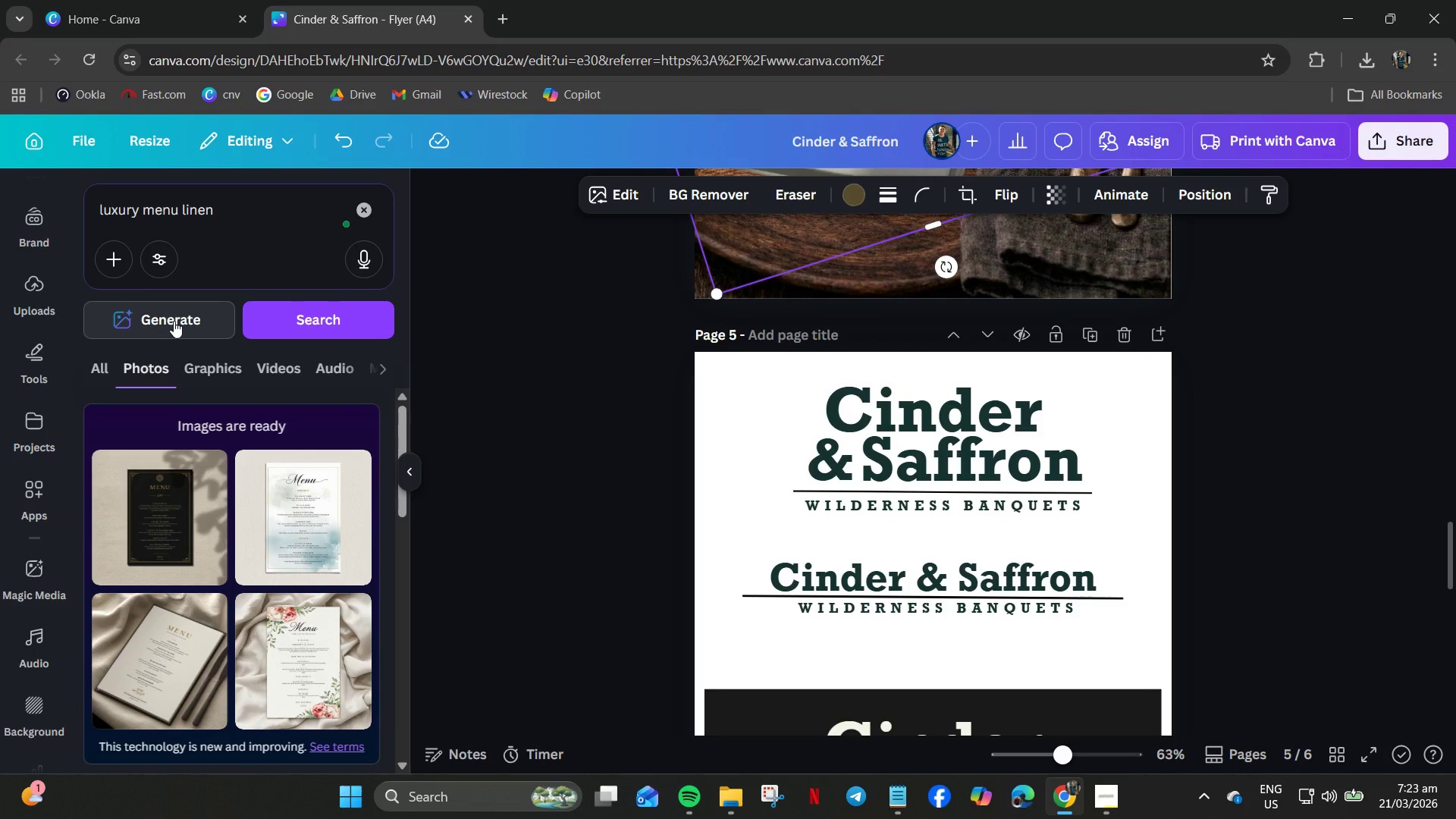 
scroll: coordinate [248, 545], scroll_direction: down, amount: 6.0
 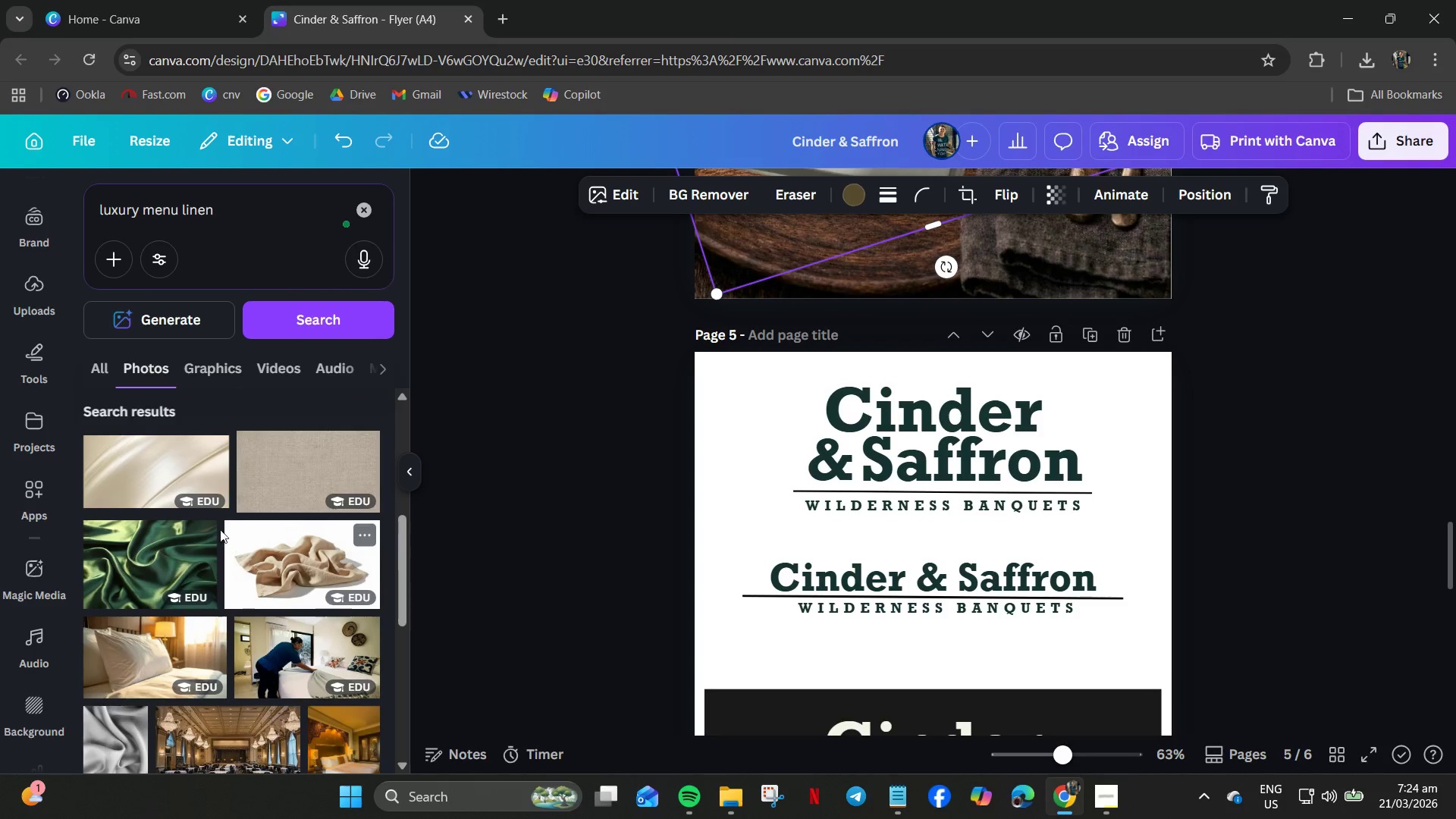 
scroll: coordinate [217, 517], scroll_direction: up, amount: 3.0
 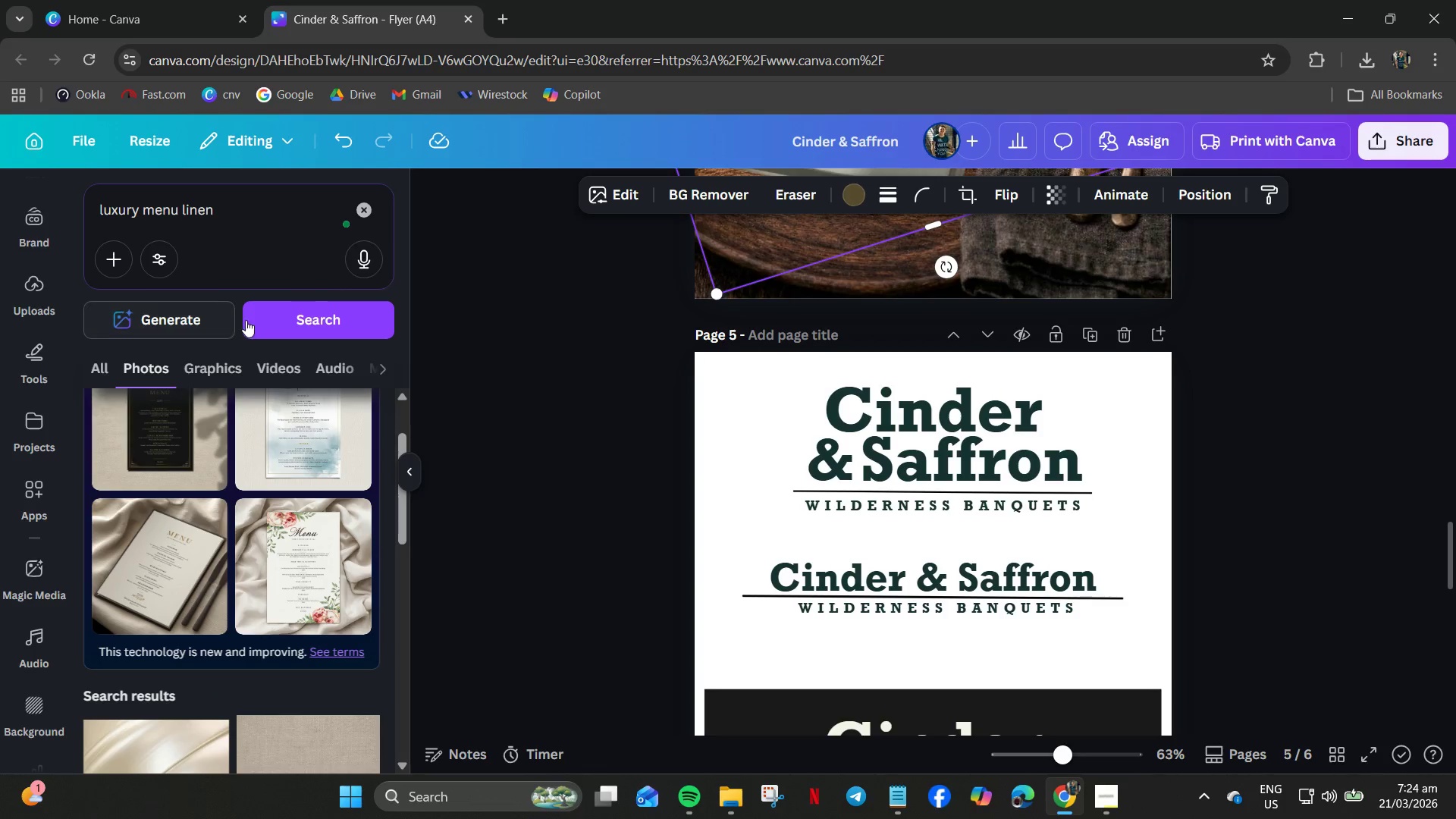 
left_click([306, 325])
 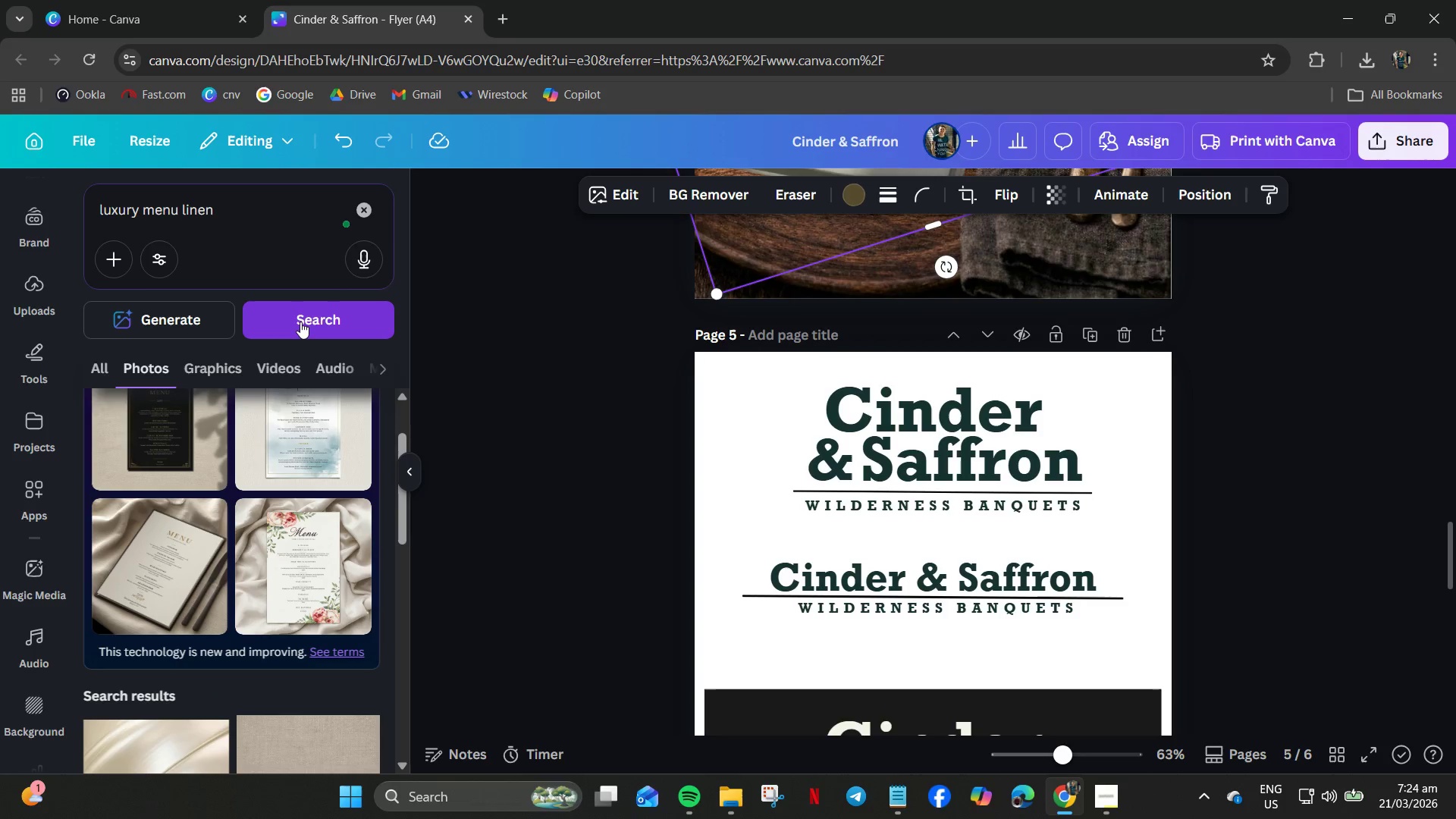 
left_click([299, 320])
 